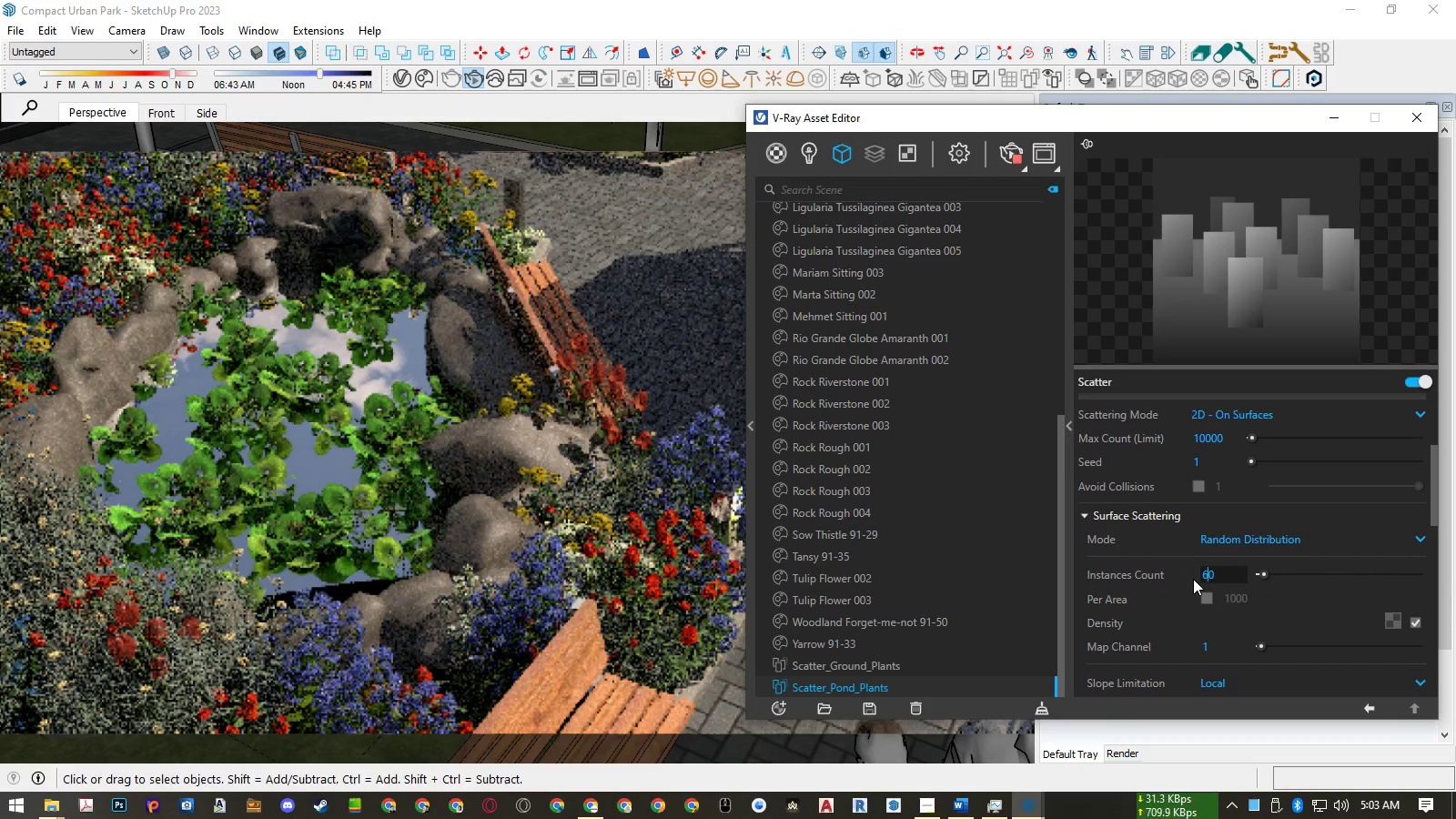 
key(NumpadEnter)
 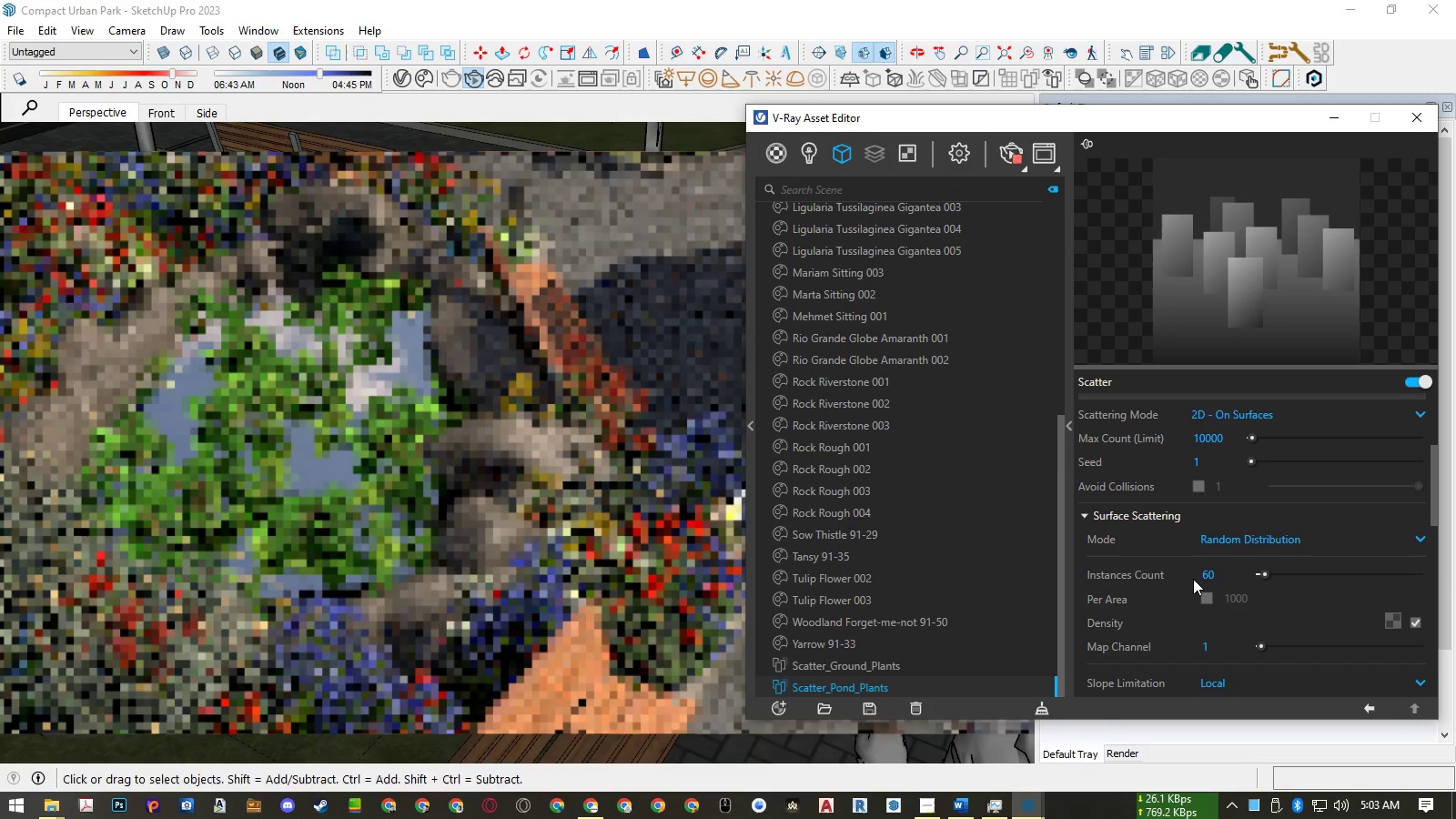 
scroll: coordinate [1183, 607], scroll_direction: down, amount: 2.0
 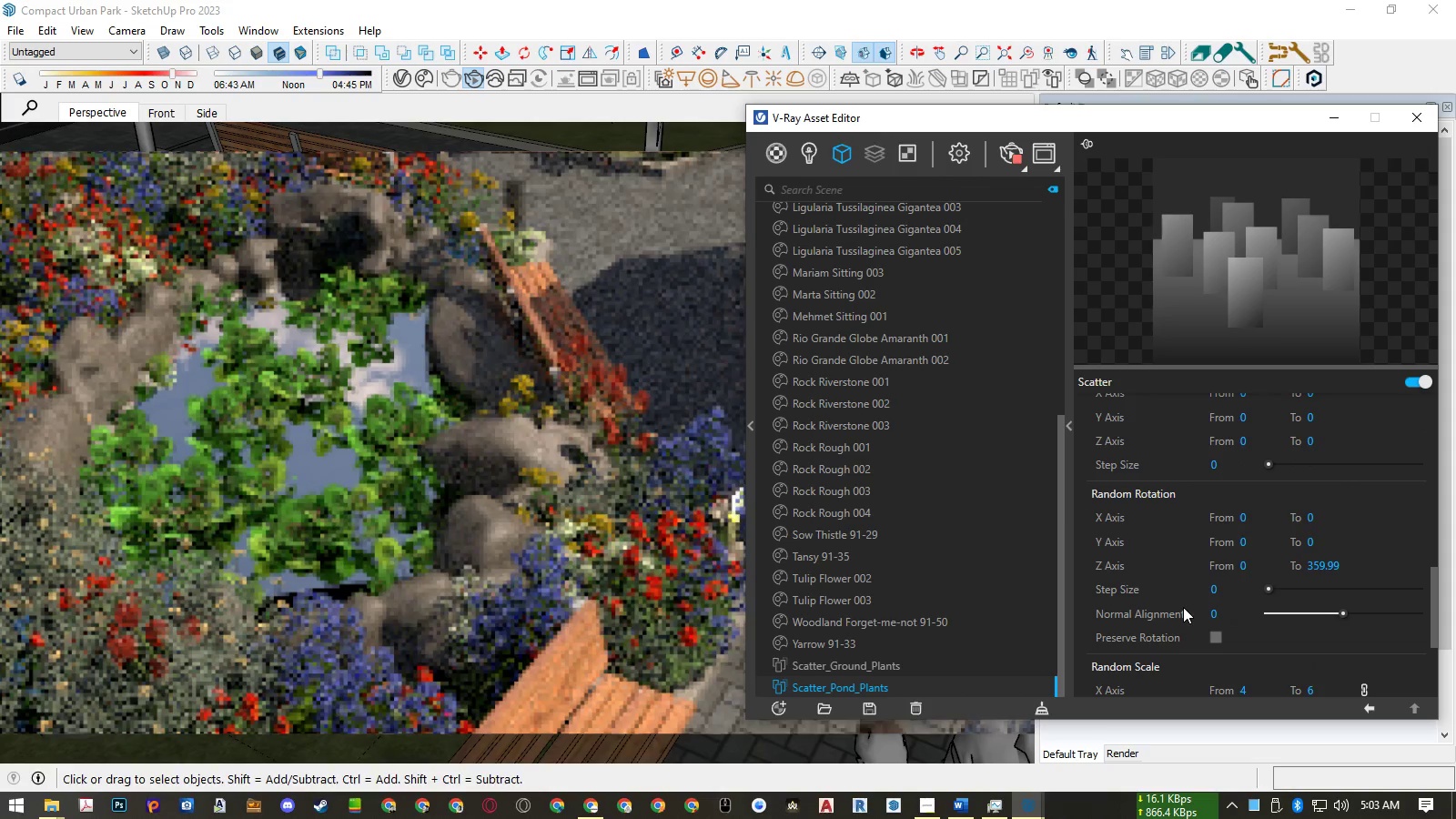 
scroll: coordinate [1183, 607], scroll_direction: up, amount: 9.0
 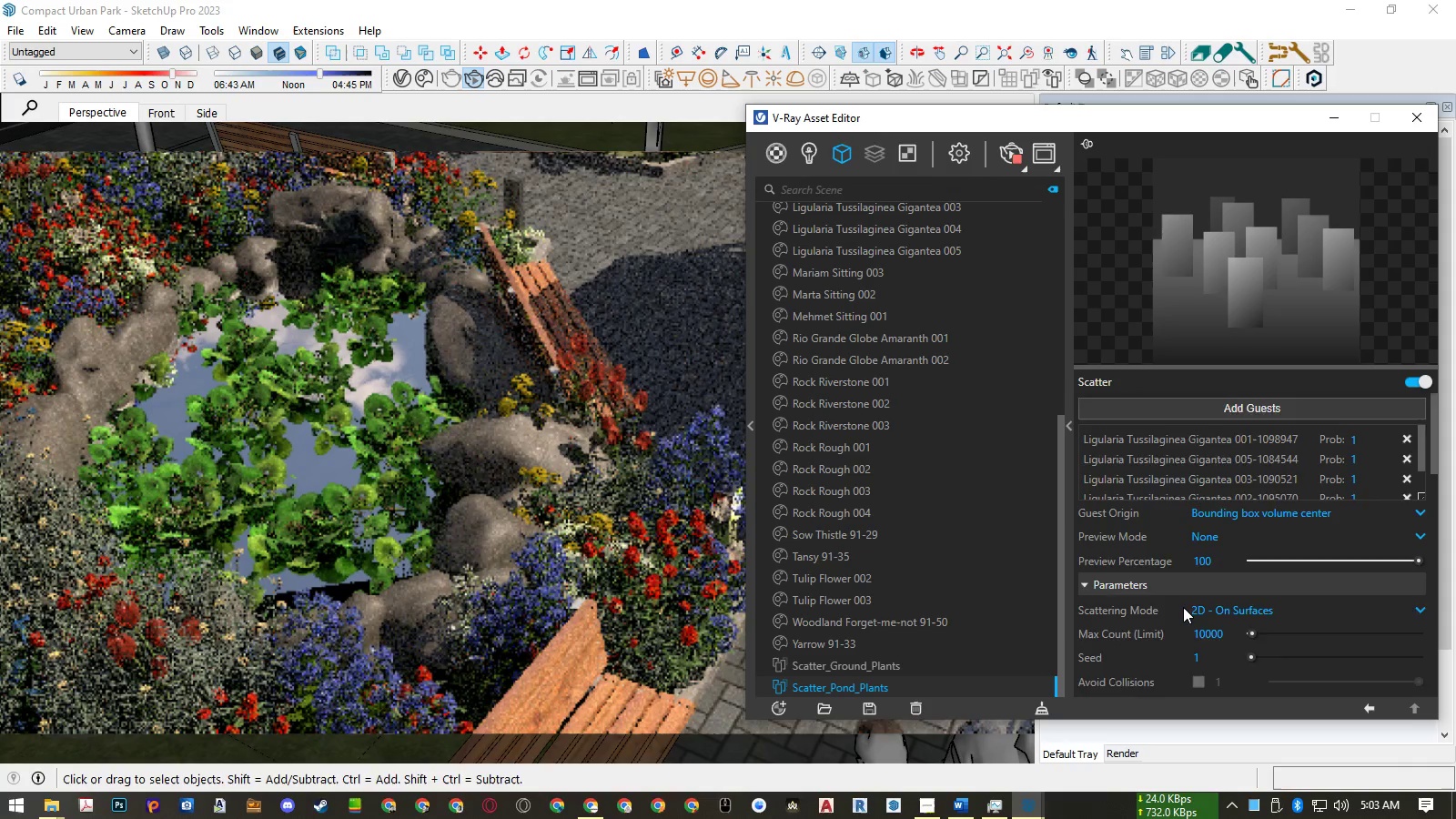 
scroll: coordinate [1183, 607], scroll_direction: down, amount: 1.0
 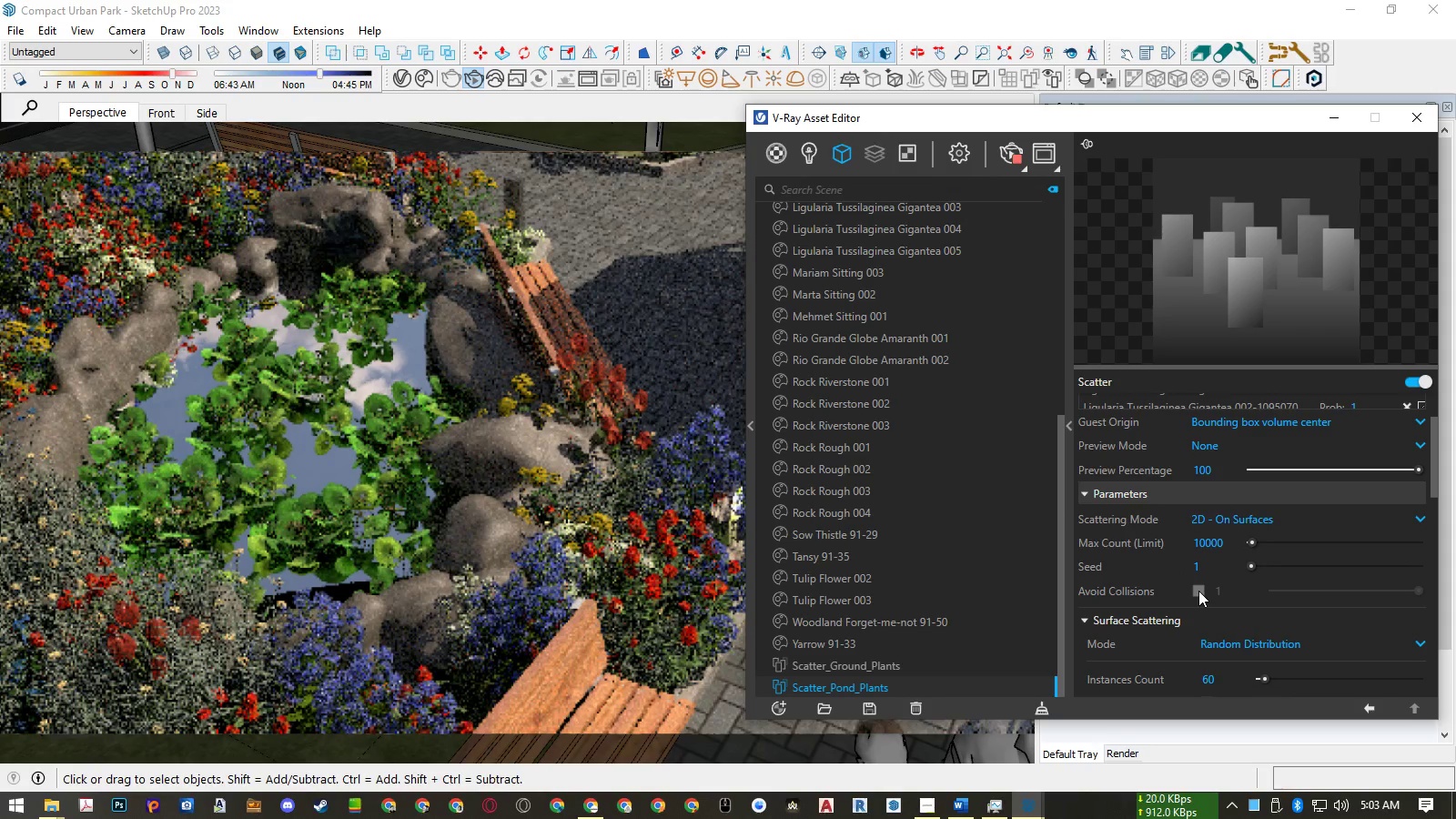 
left_click([1198, 591])
 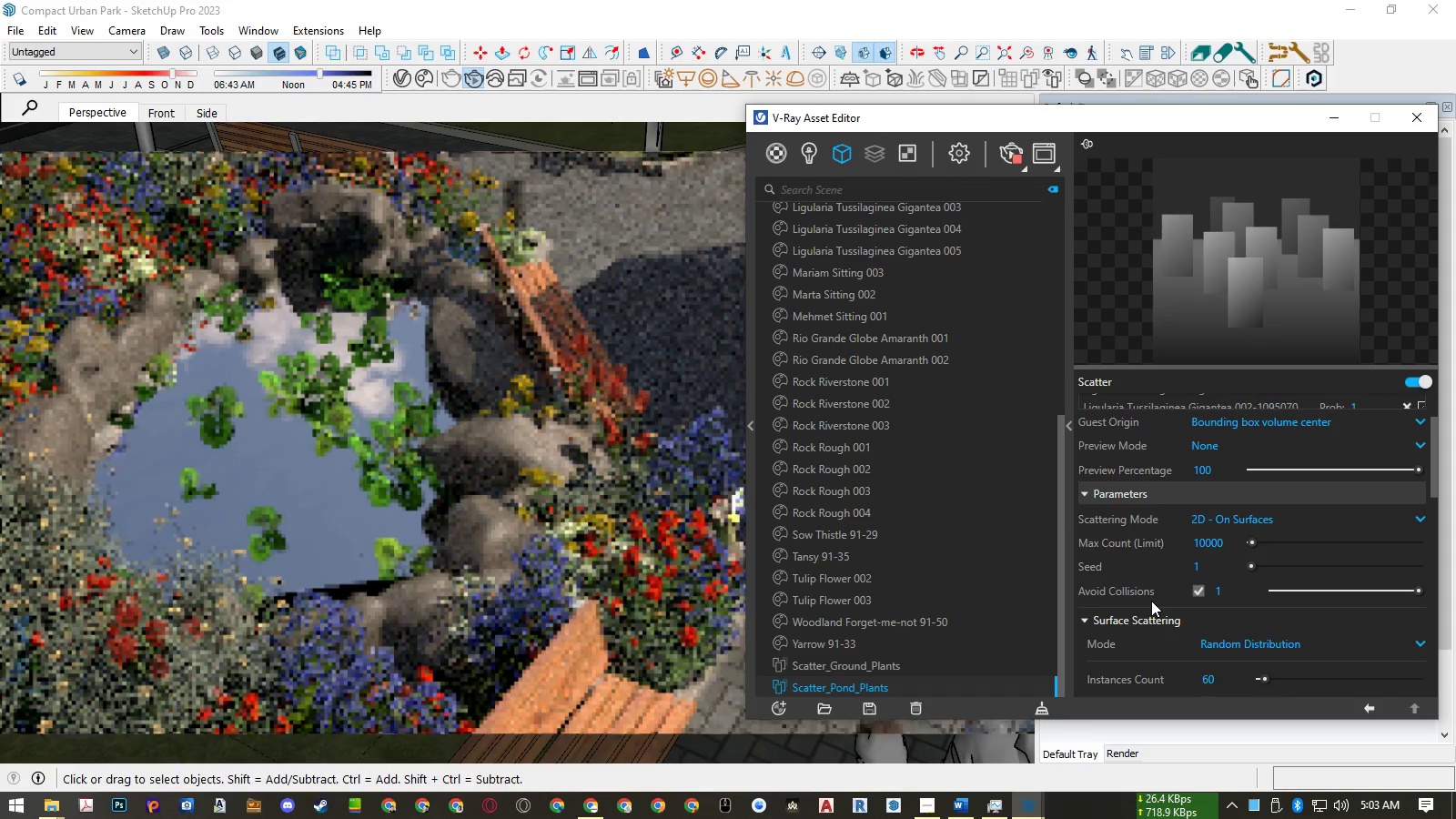 
wait(9.28)
 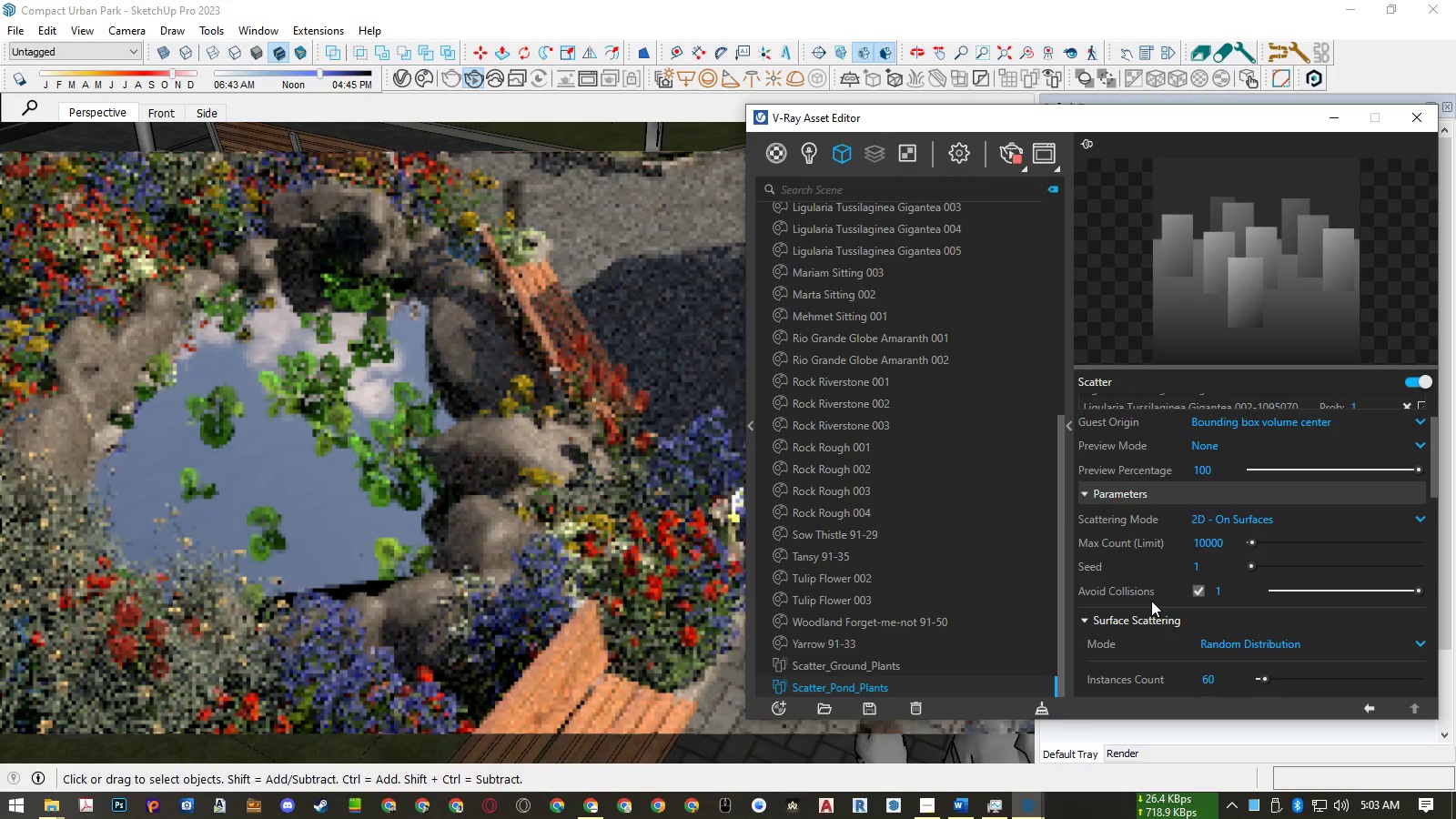 
left_click([1197, 588])
 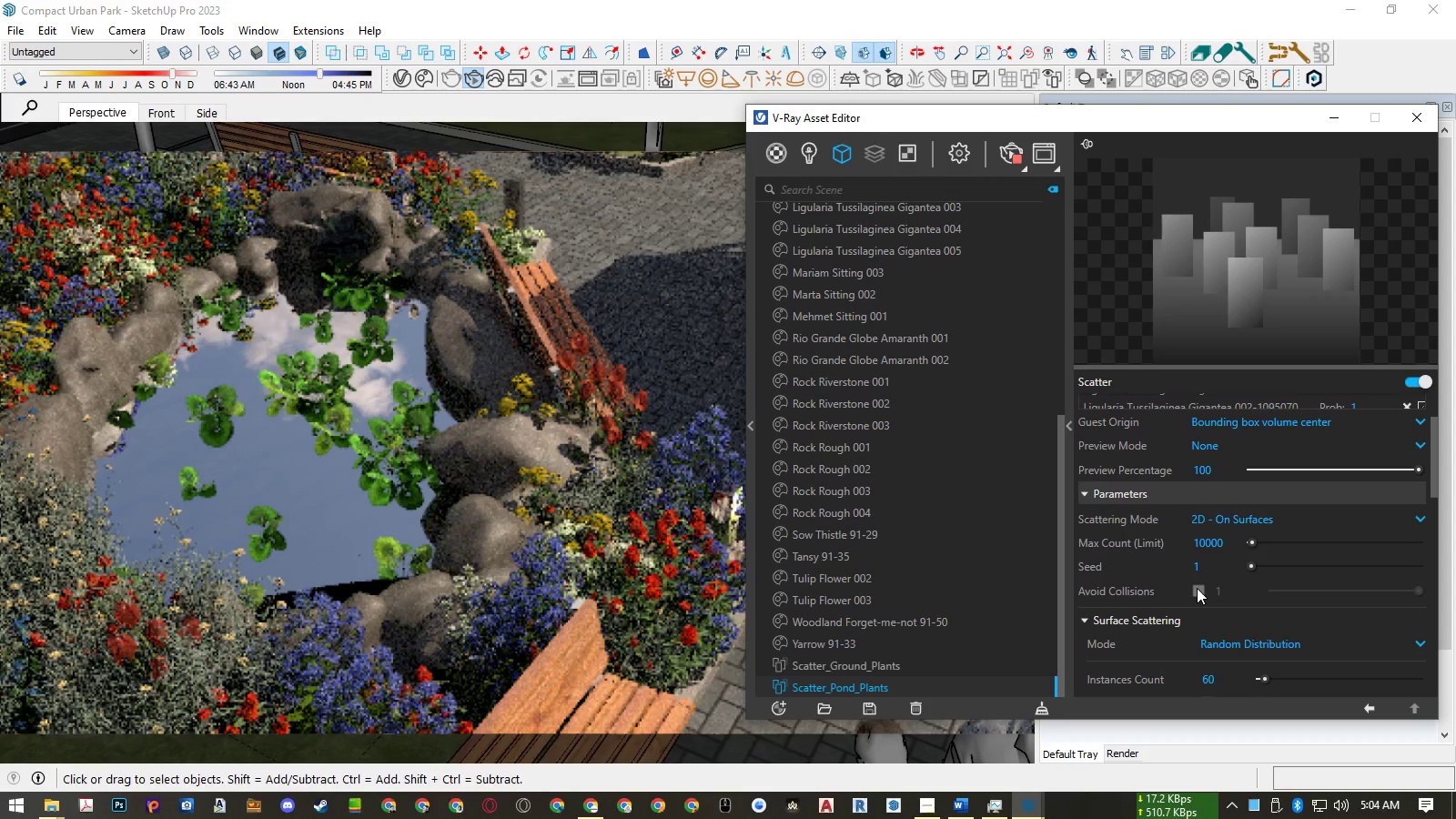 
mouse_move([1141, 573])
 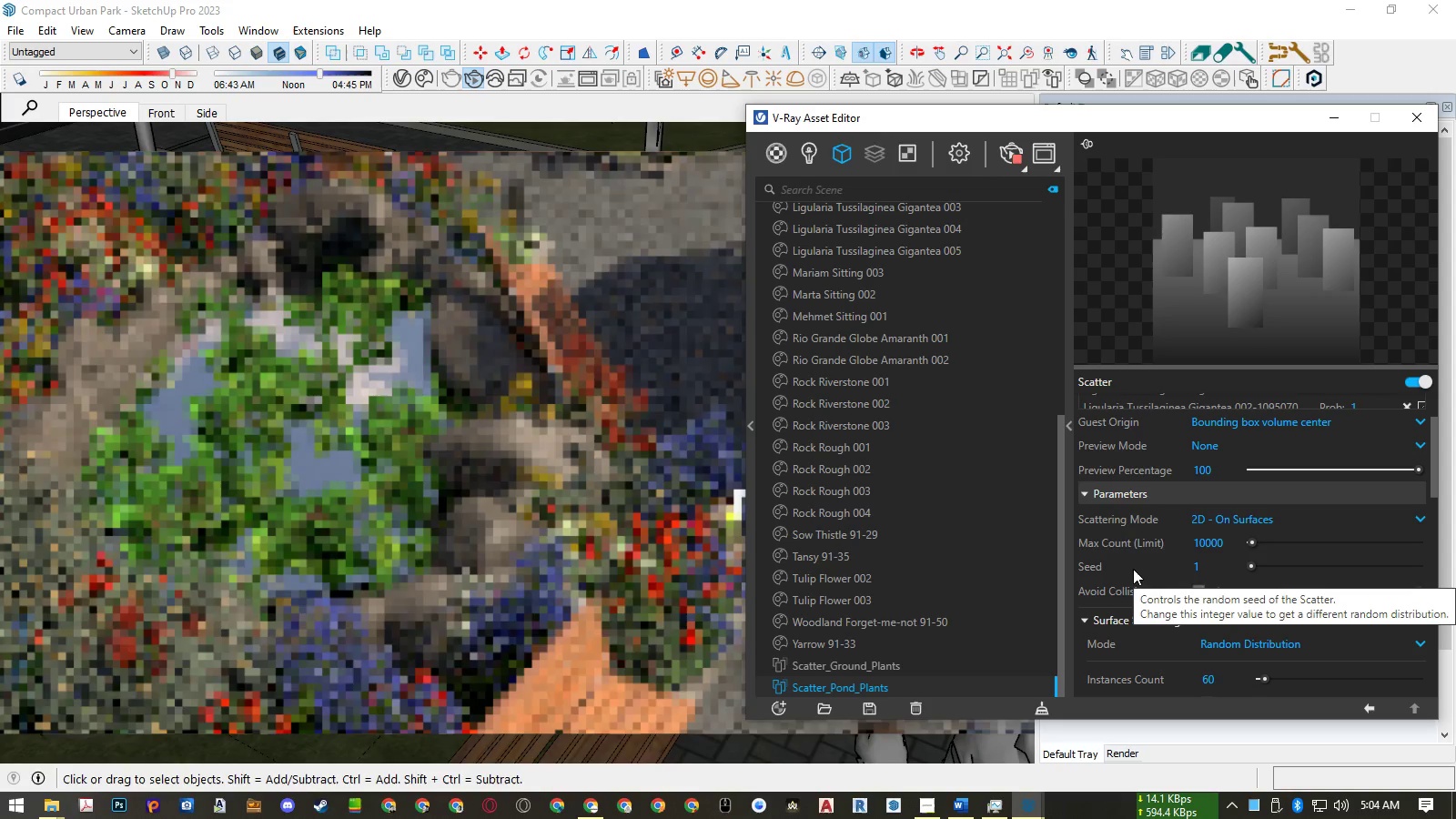 
mouse_move([1148, 573])
 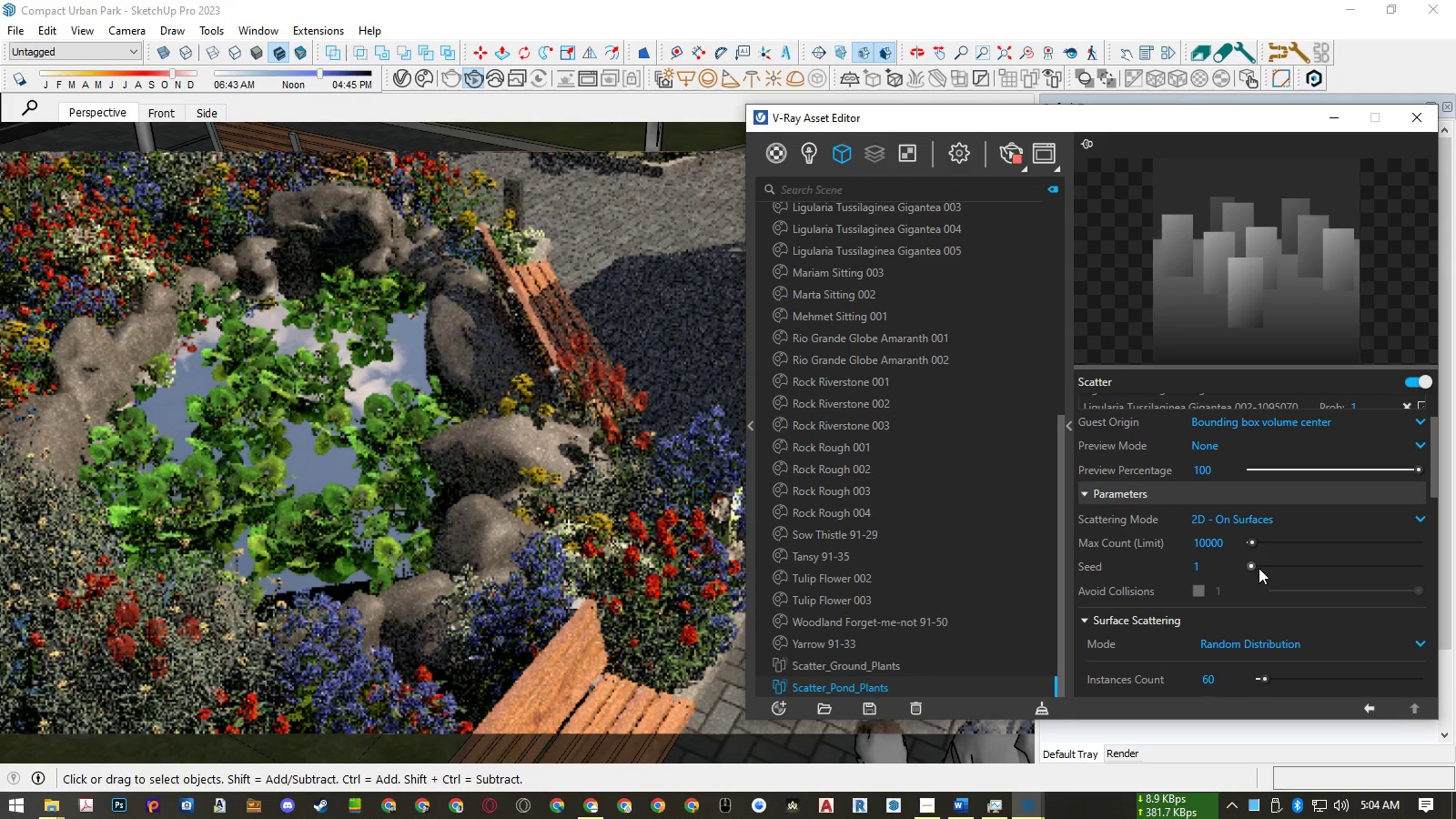 
left_click_drag(start_coordinate=[1211, 564], to_coordinate=[1173, 564])
 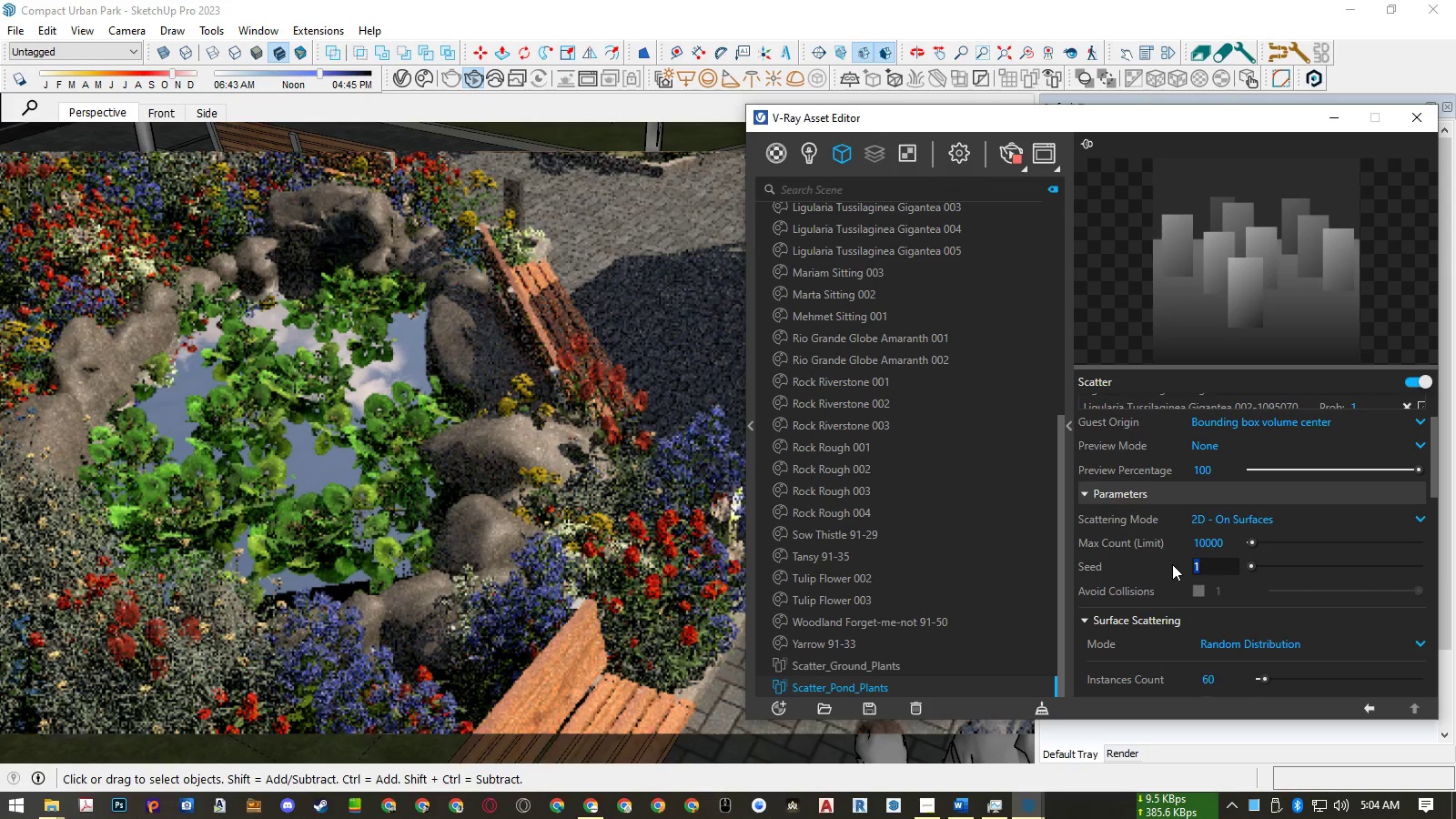 
key(Numpad2)
 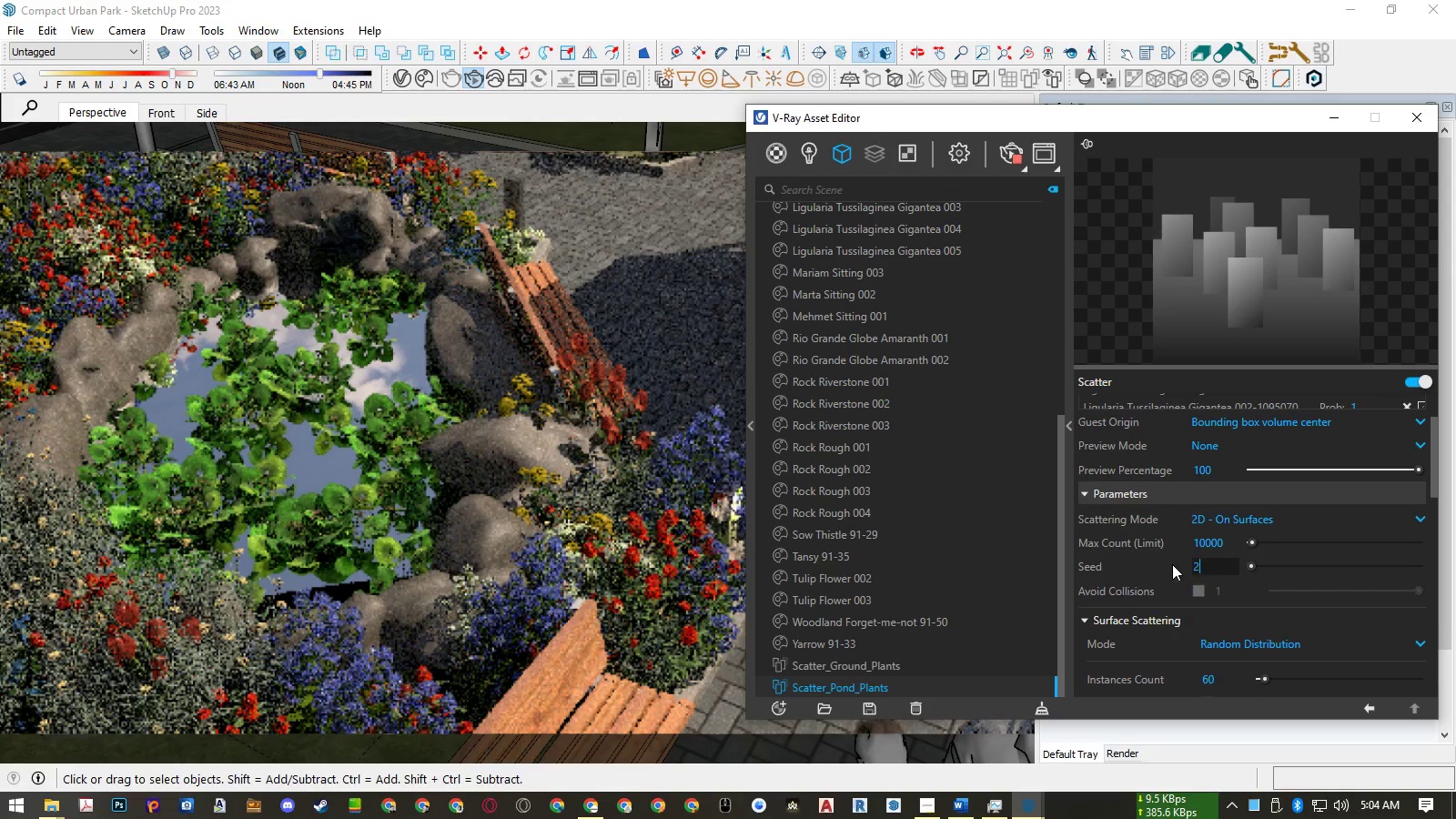 
key(NumpadEnter)
 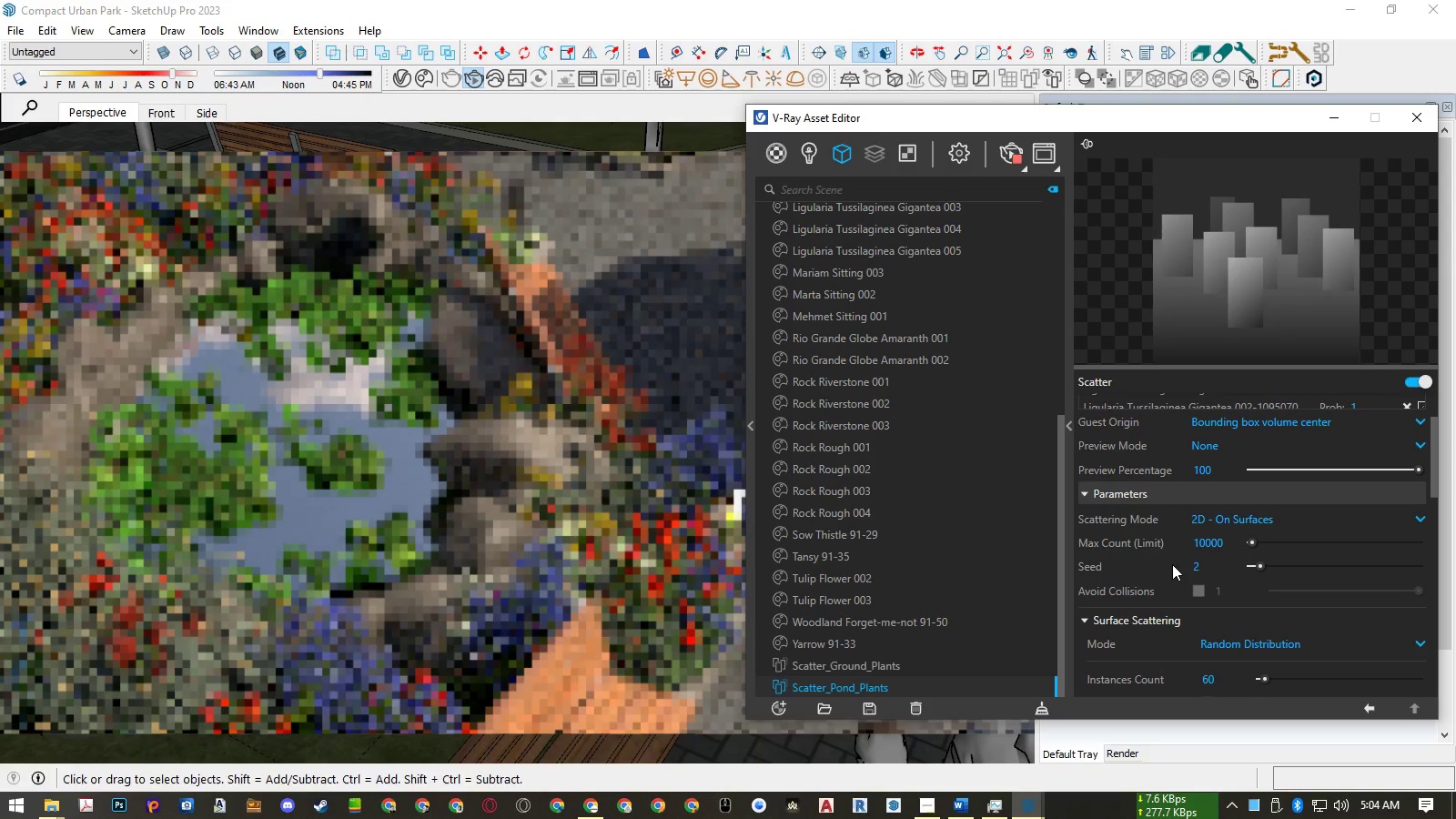 
double_click([1199, 569])
 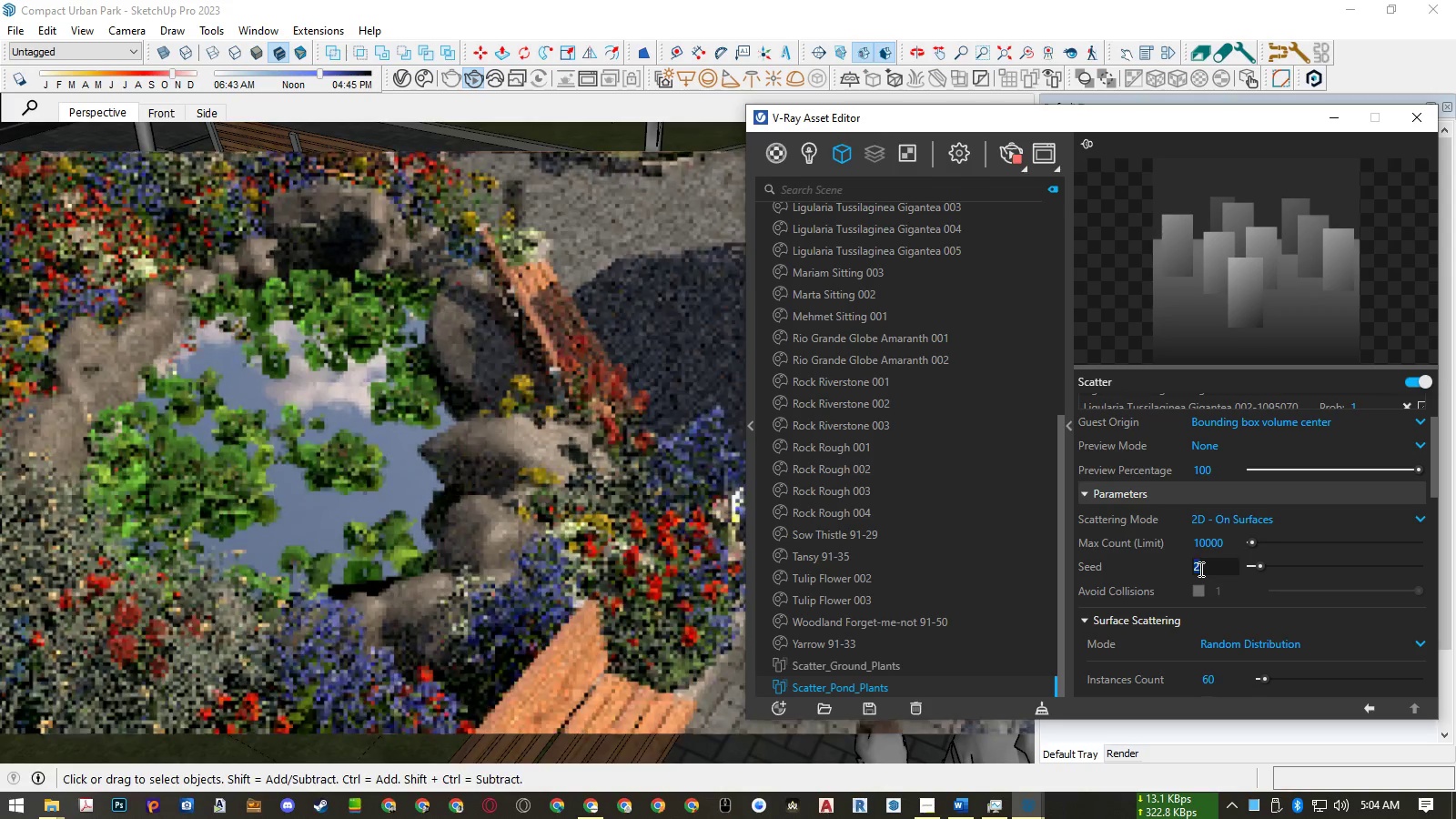 
triple_click([1199, 569])
 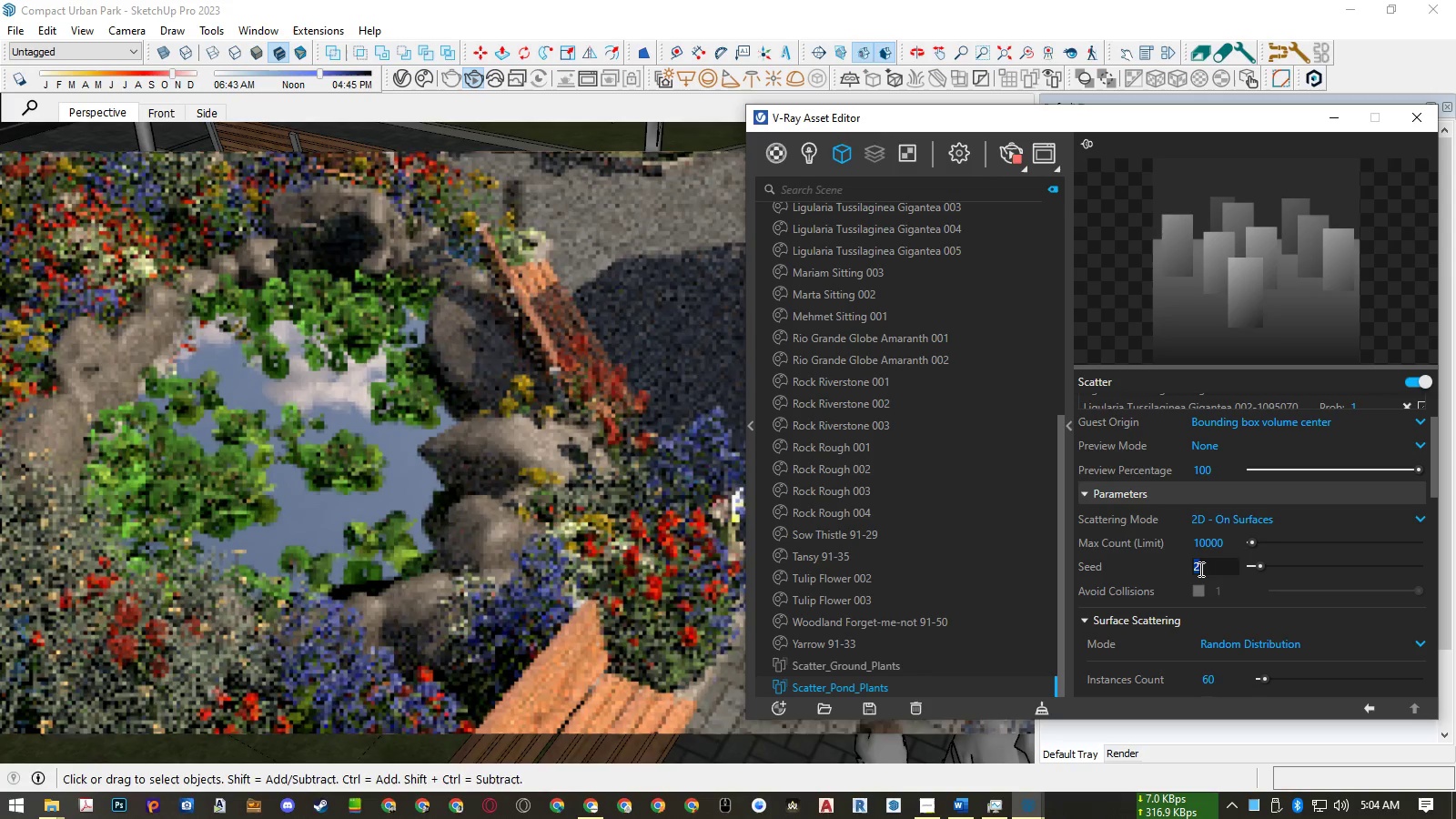 
key(Numpad3)
 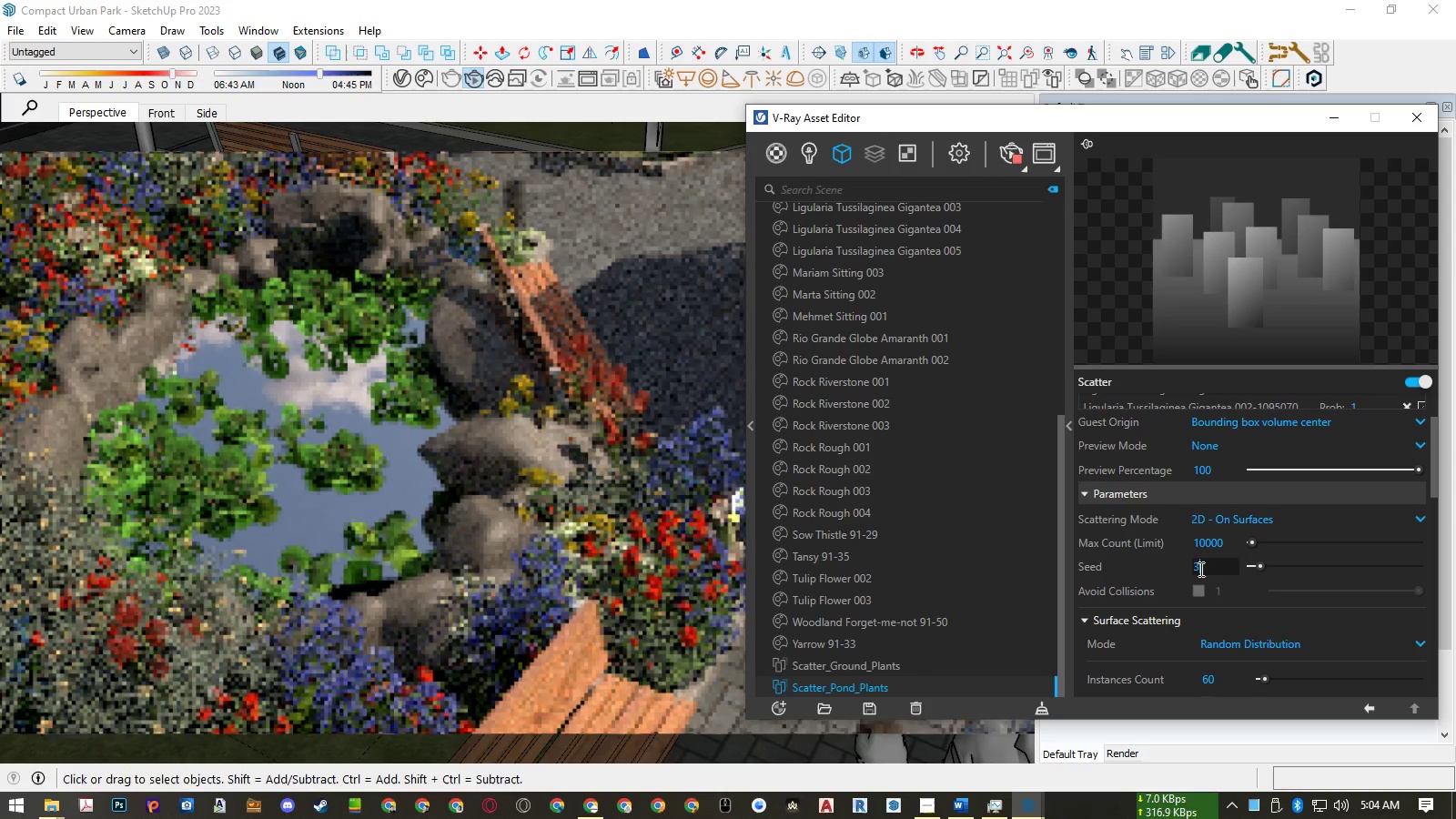 
key(NumpadEnter)
 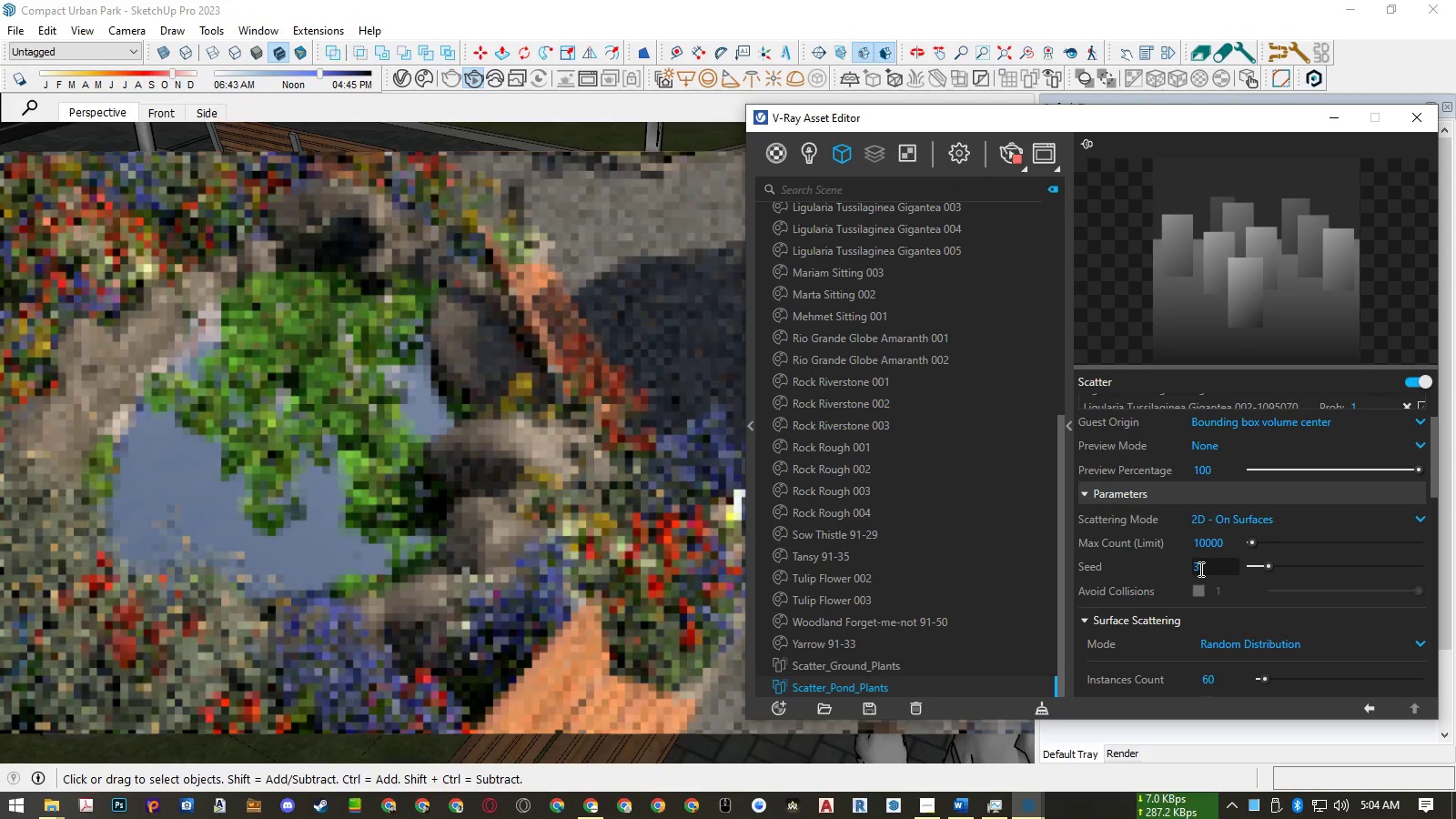 
double_click([1199, 569])
 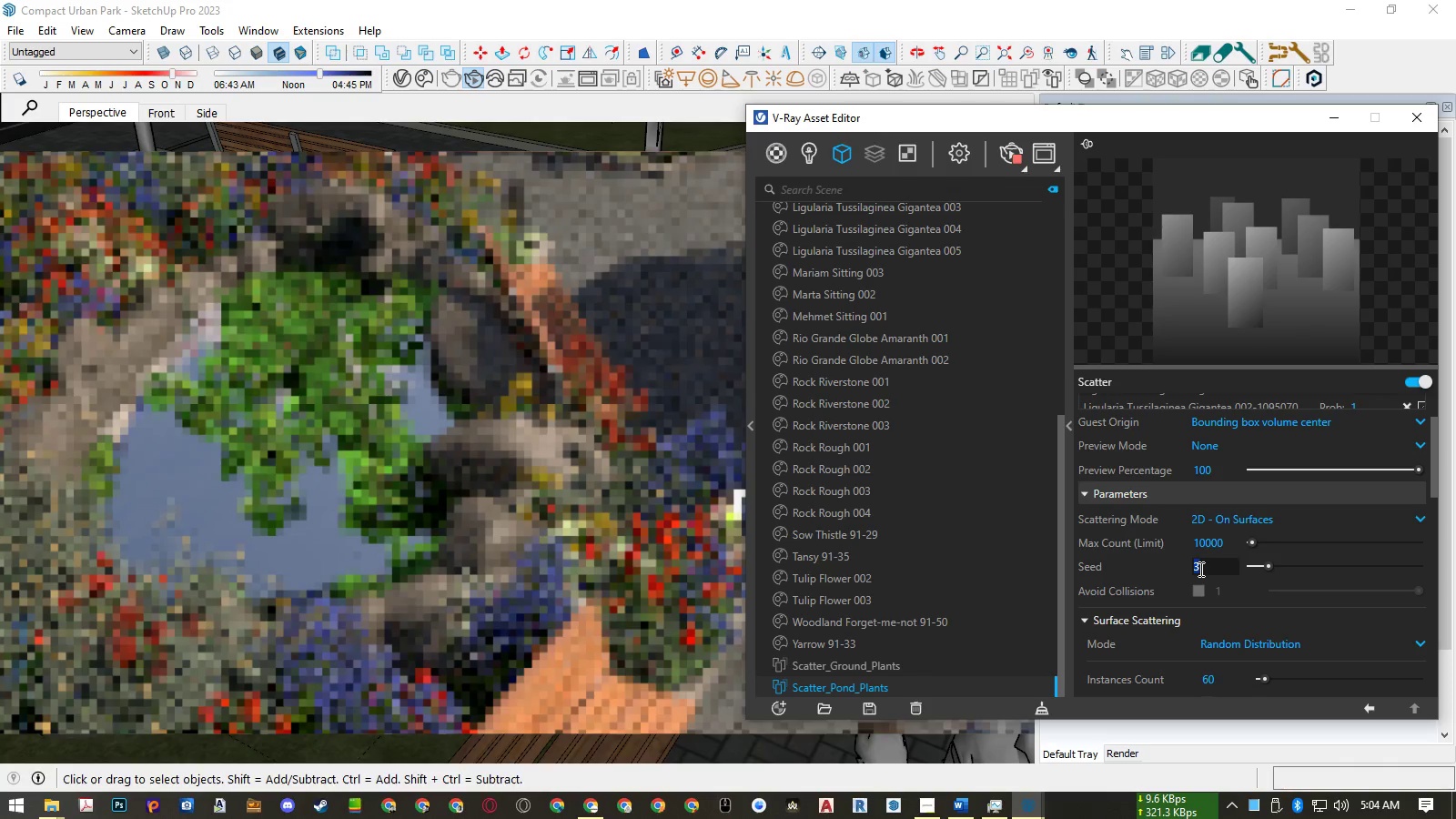 
triple_click([1199, 569])
 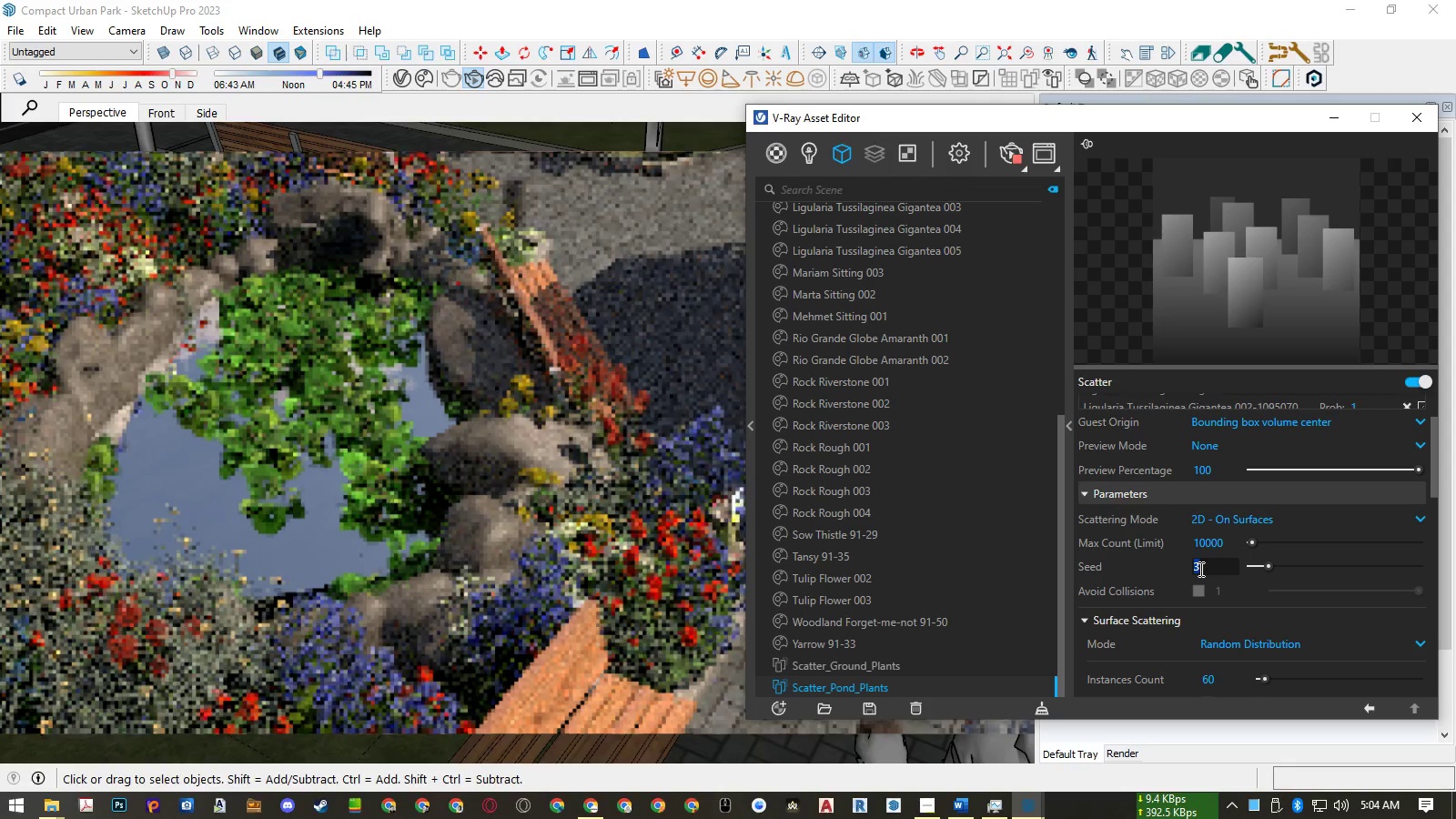 
key(Numpad4)
 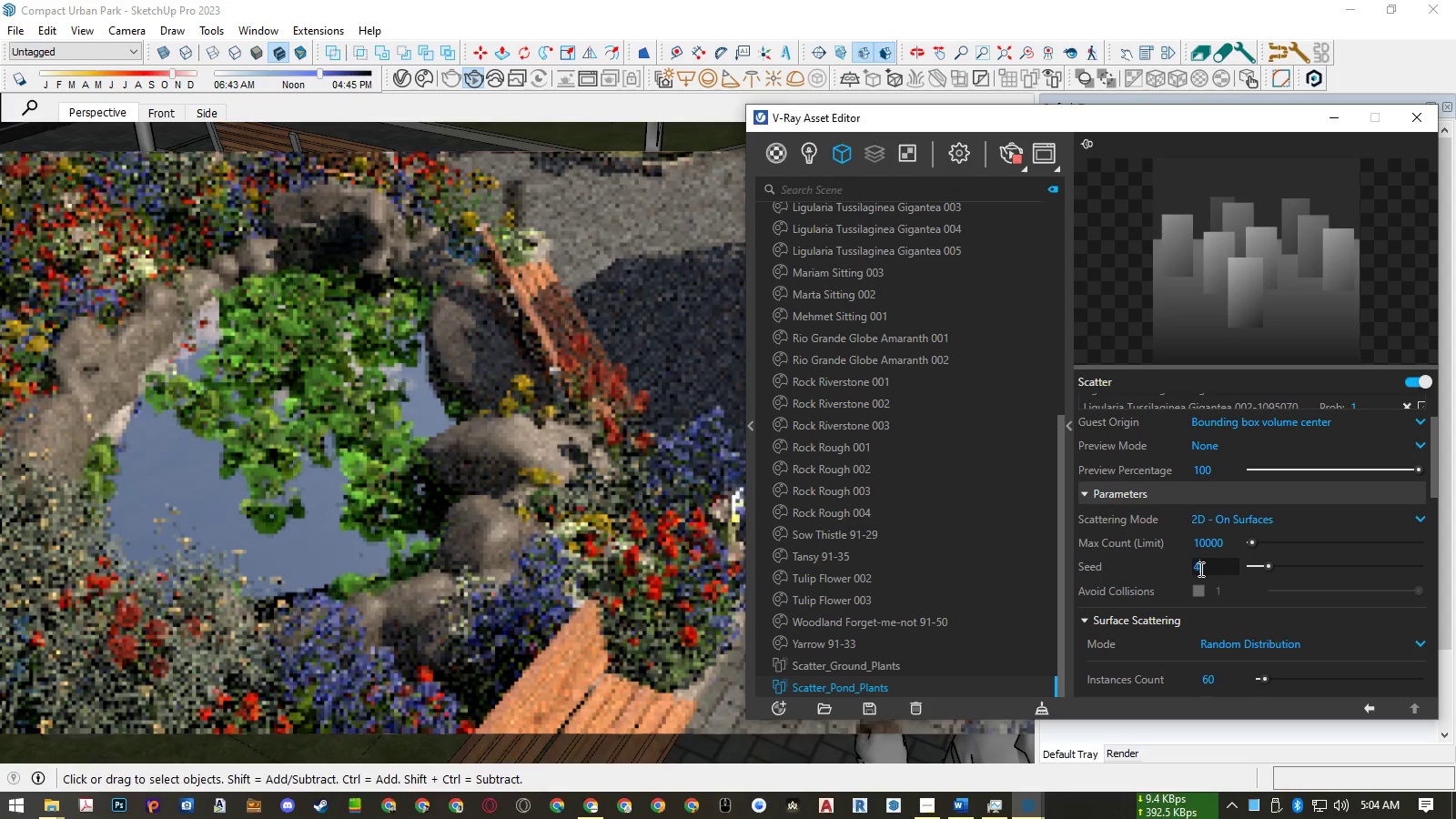 
key(NumpadEnter)
 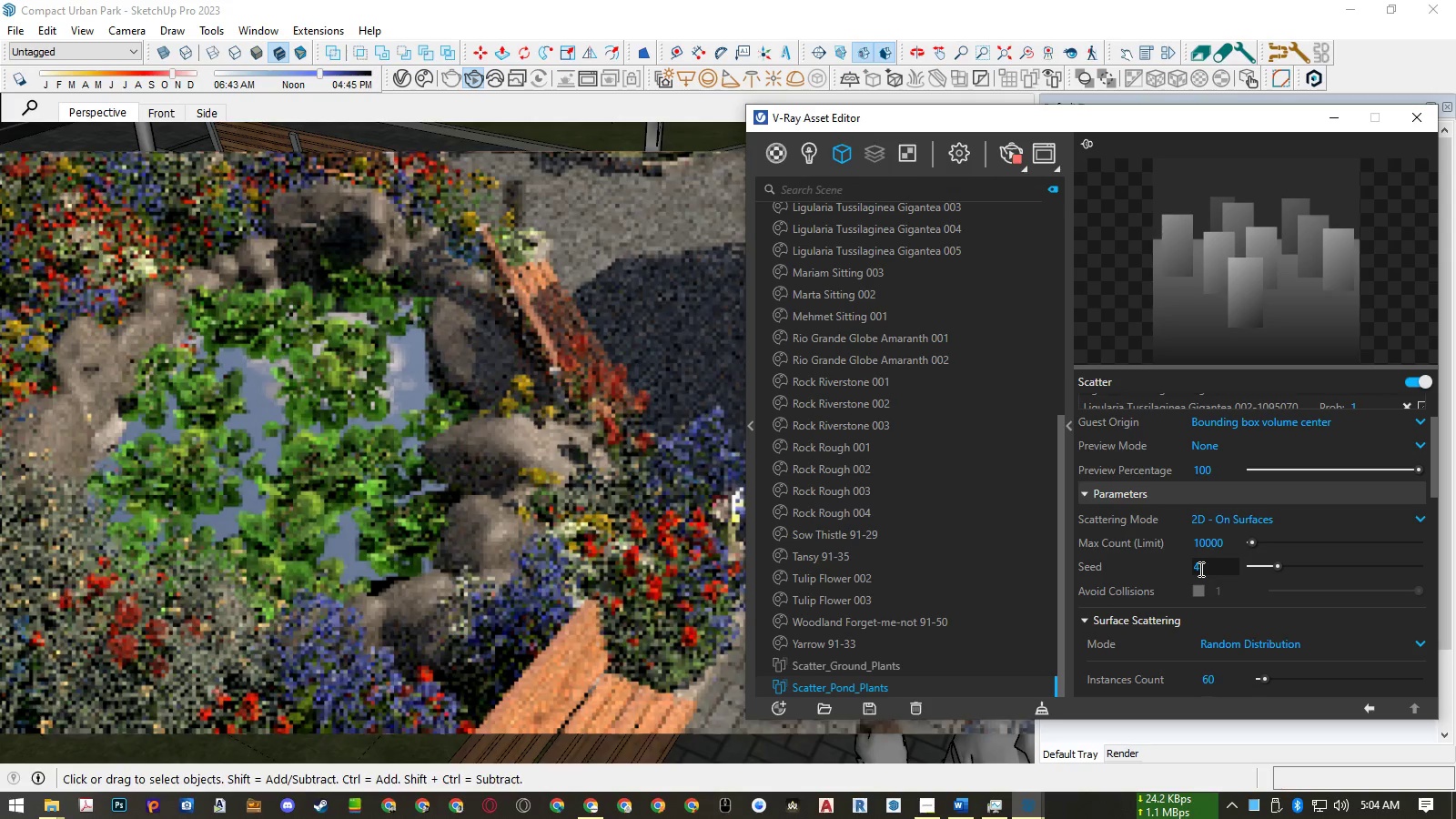 
wait(5.2)
 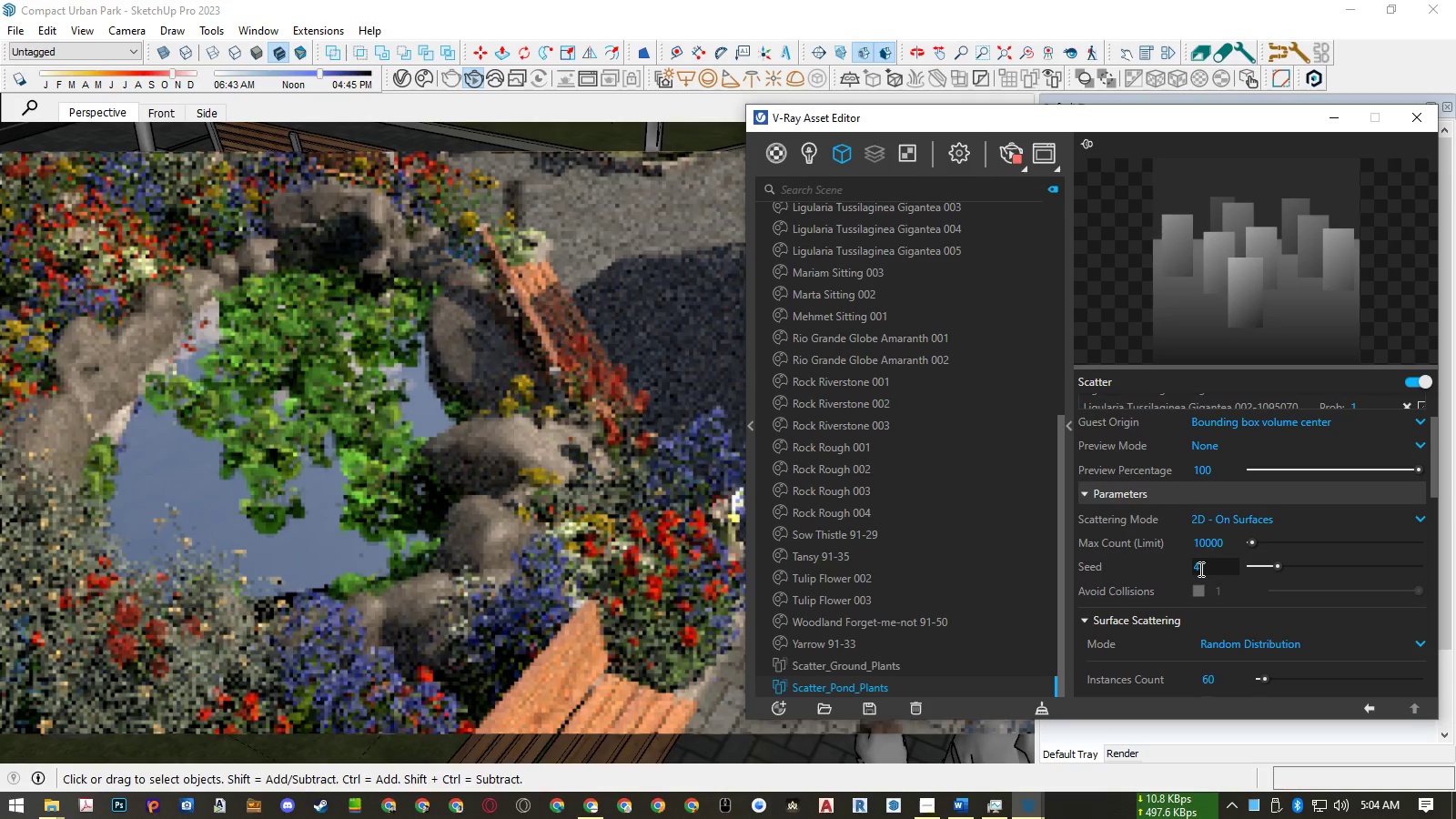 
double_click([1227, 569])
 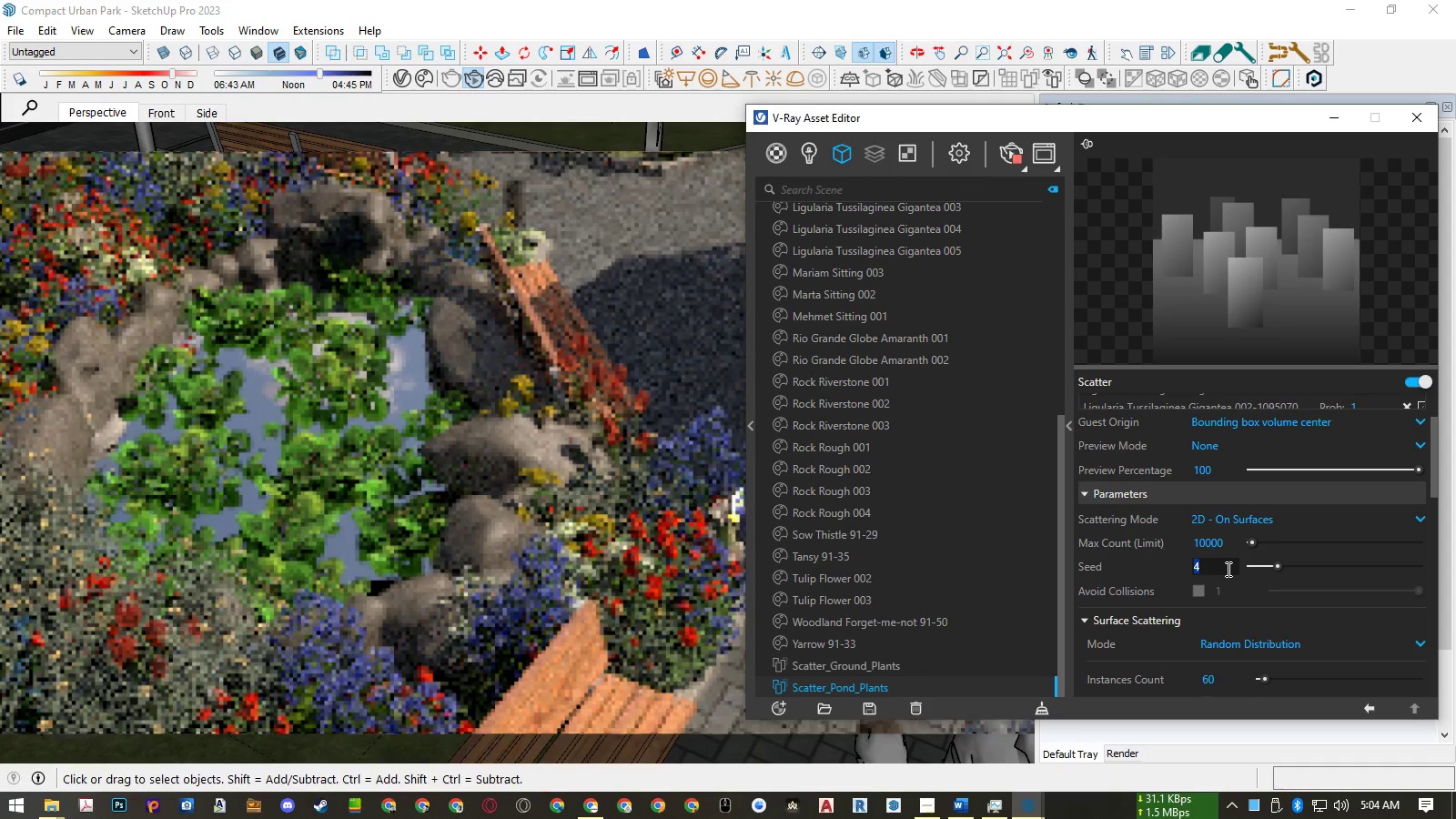 
triple_click([1227, 569])
 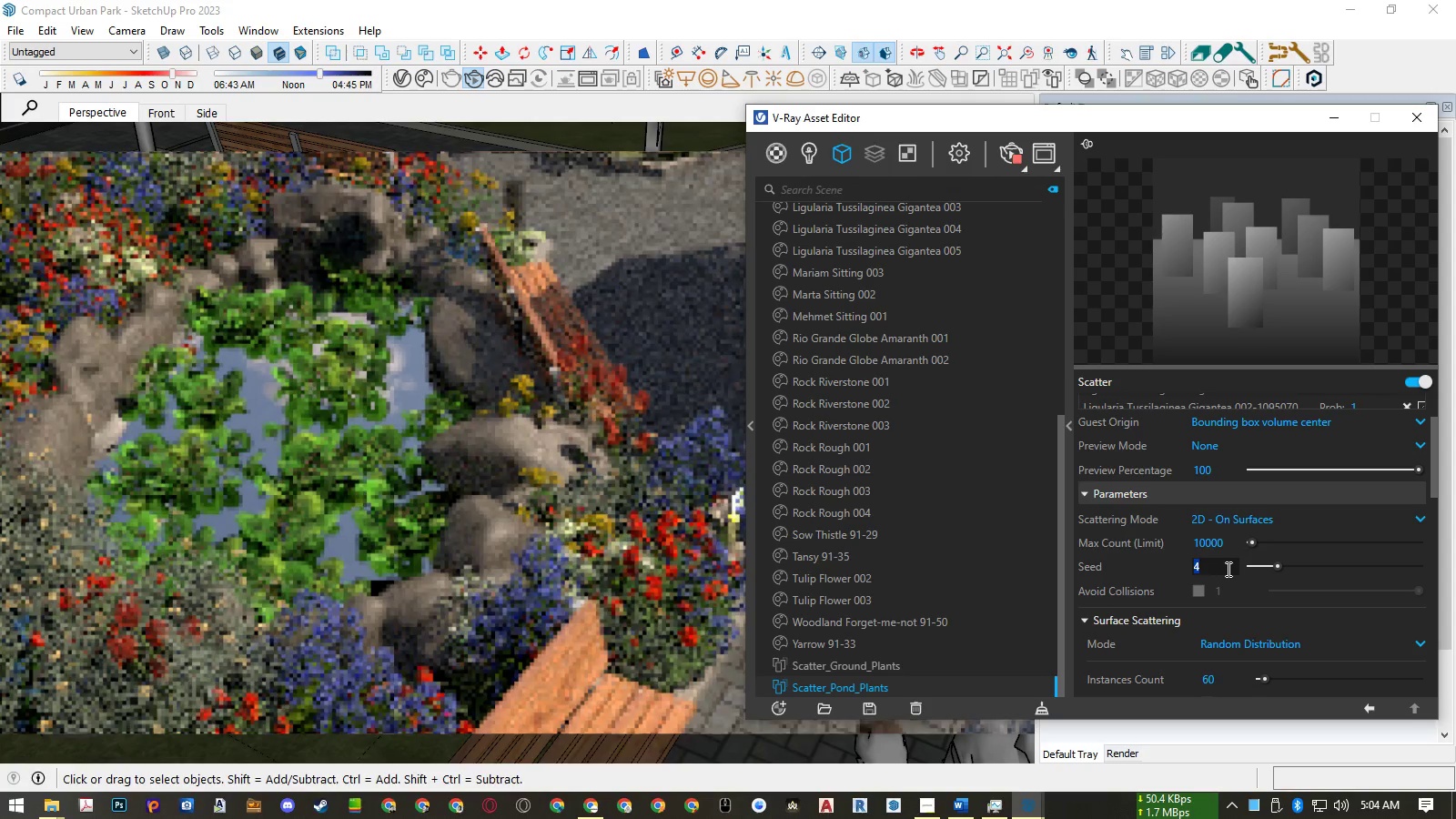 
key(Numpad5)
 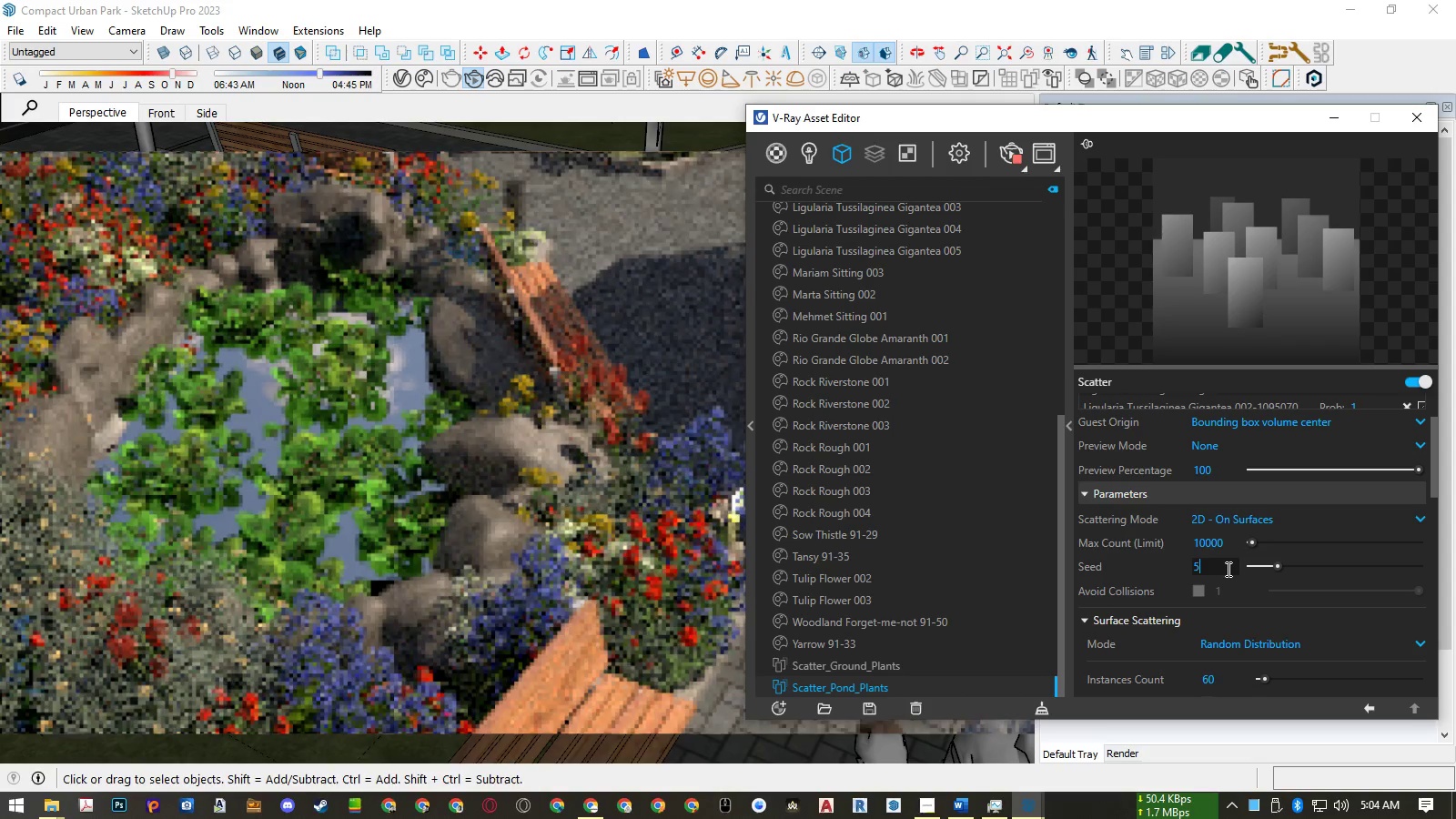 
key(NumpadEnter)
 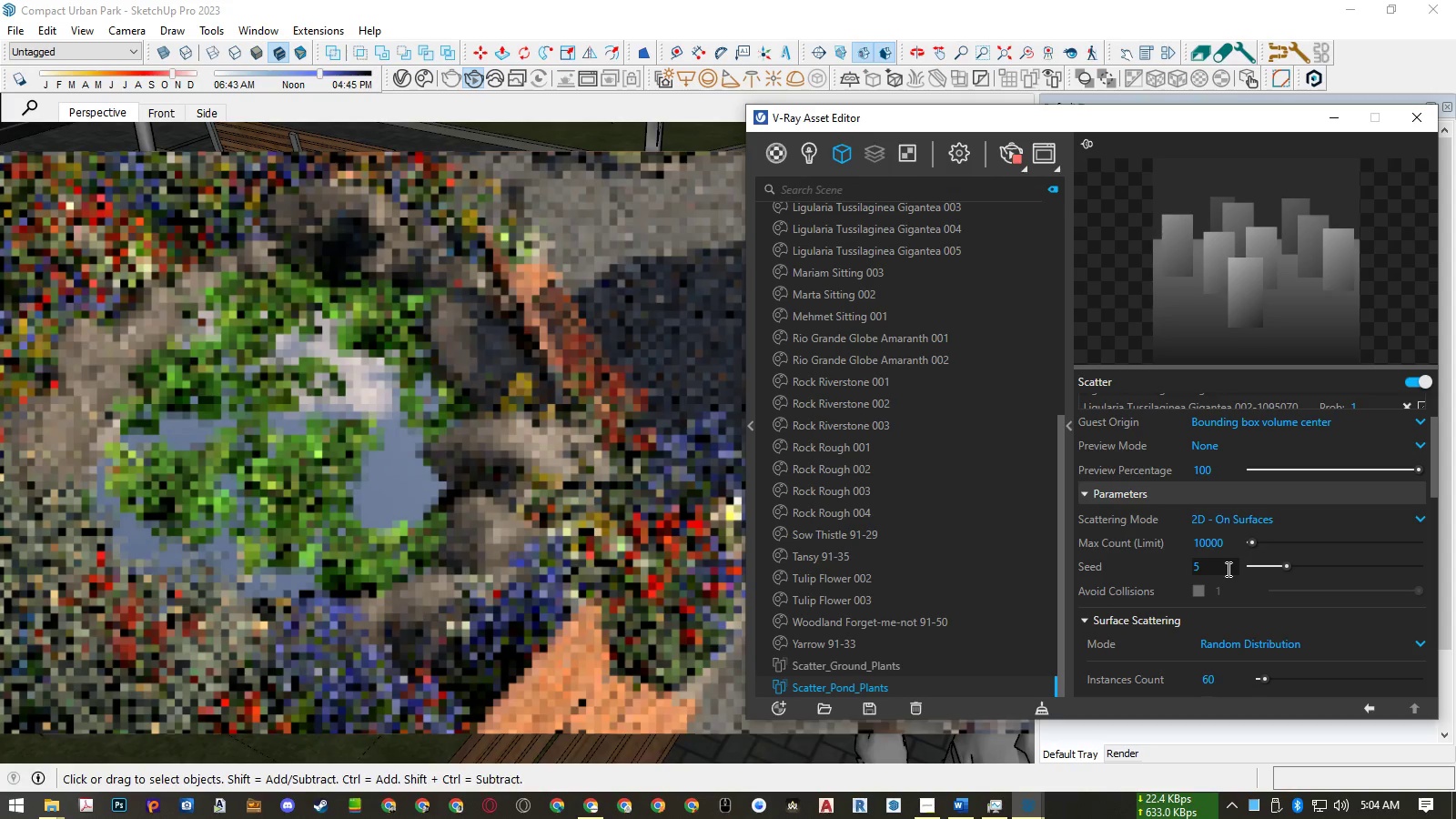 
double_click([1227, 569])
 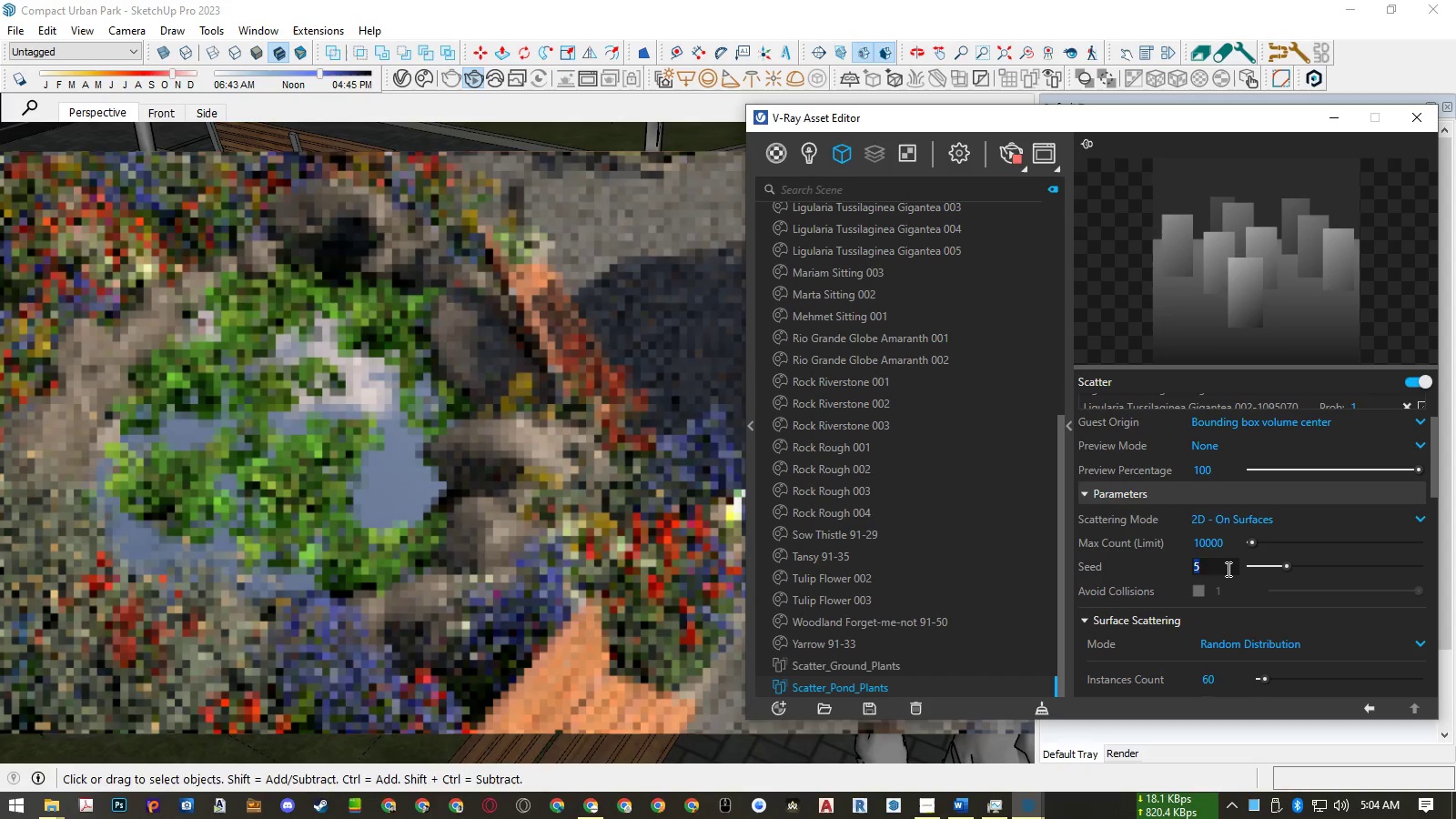 
key(Numpad6)
 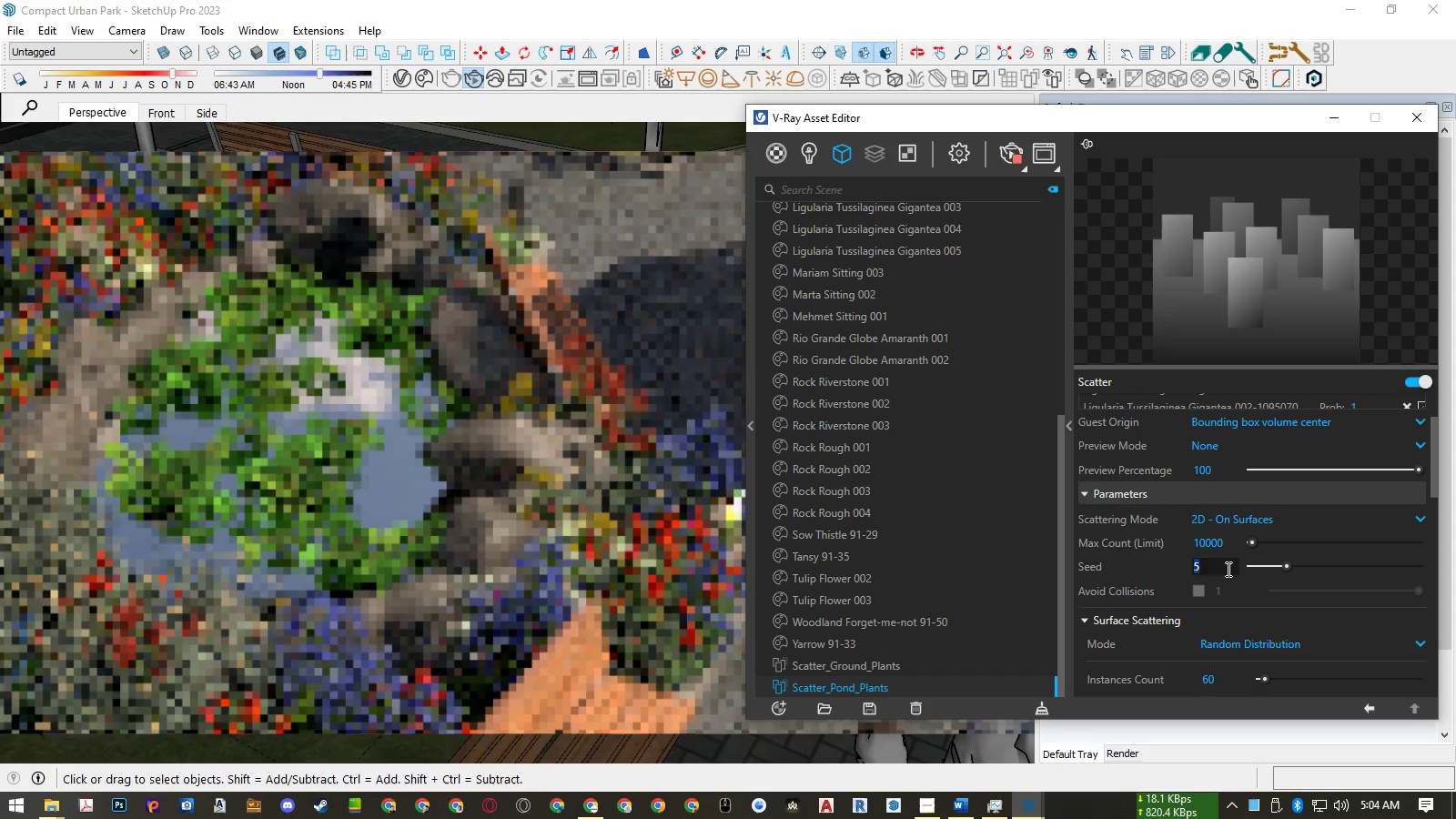 
triple_click([1227, 569])
 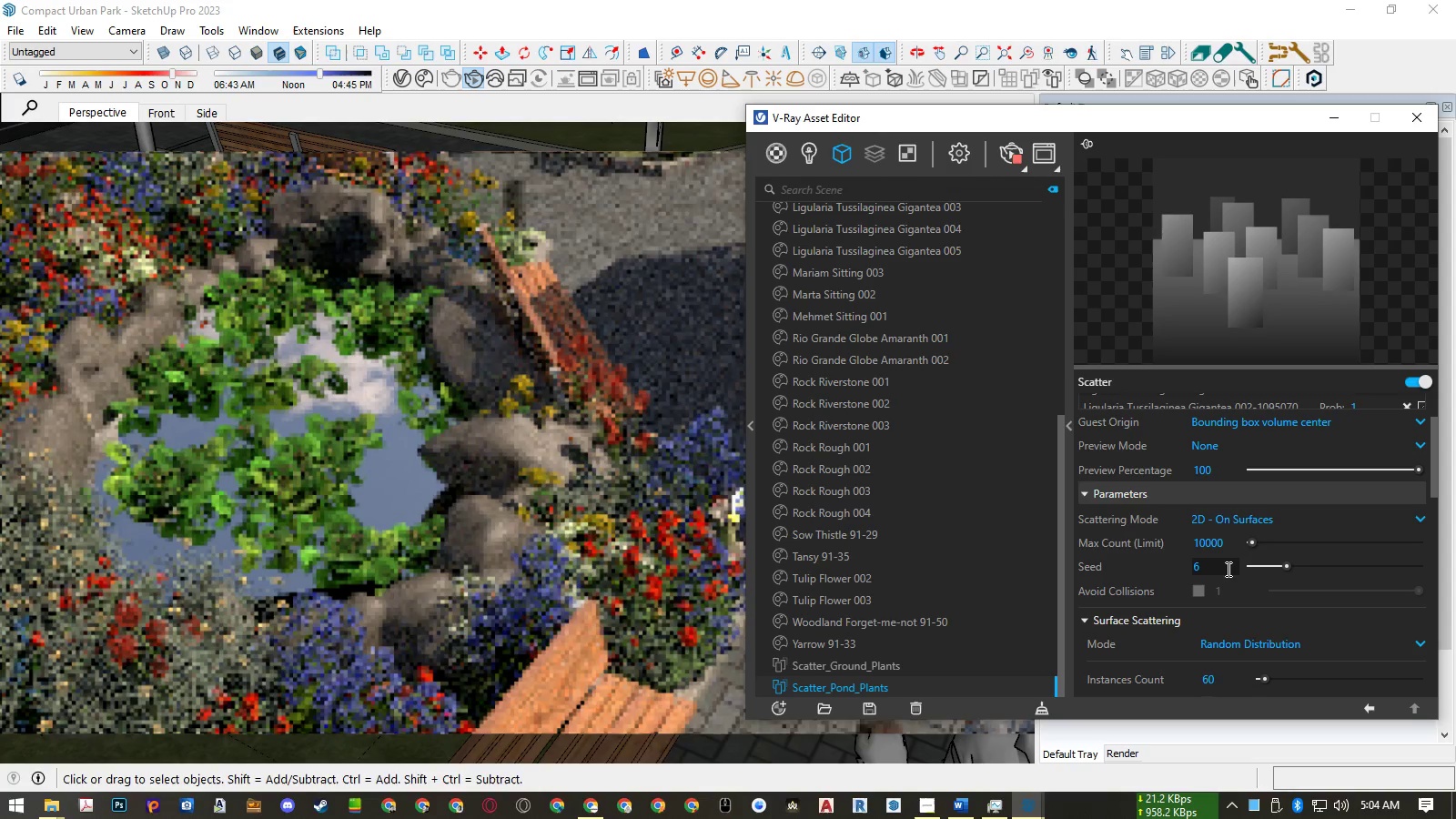 
double_click([1227, 569])
 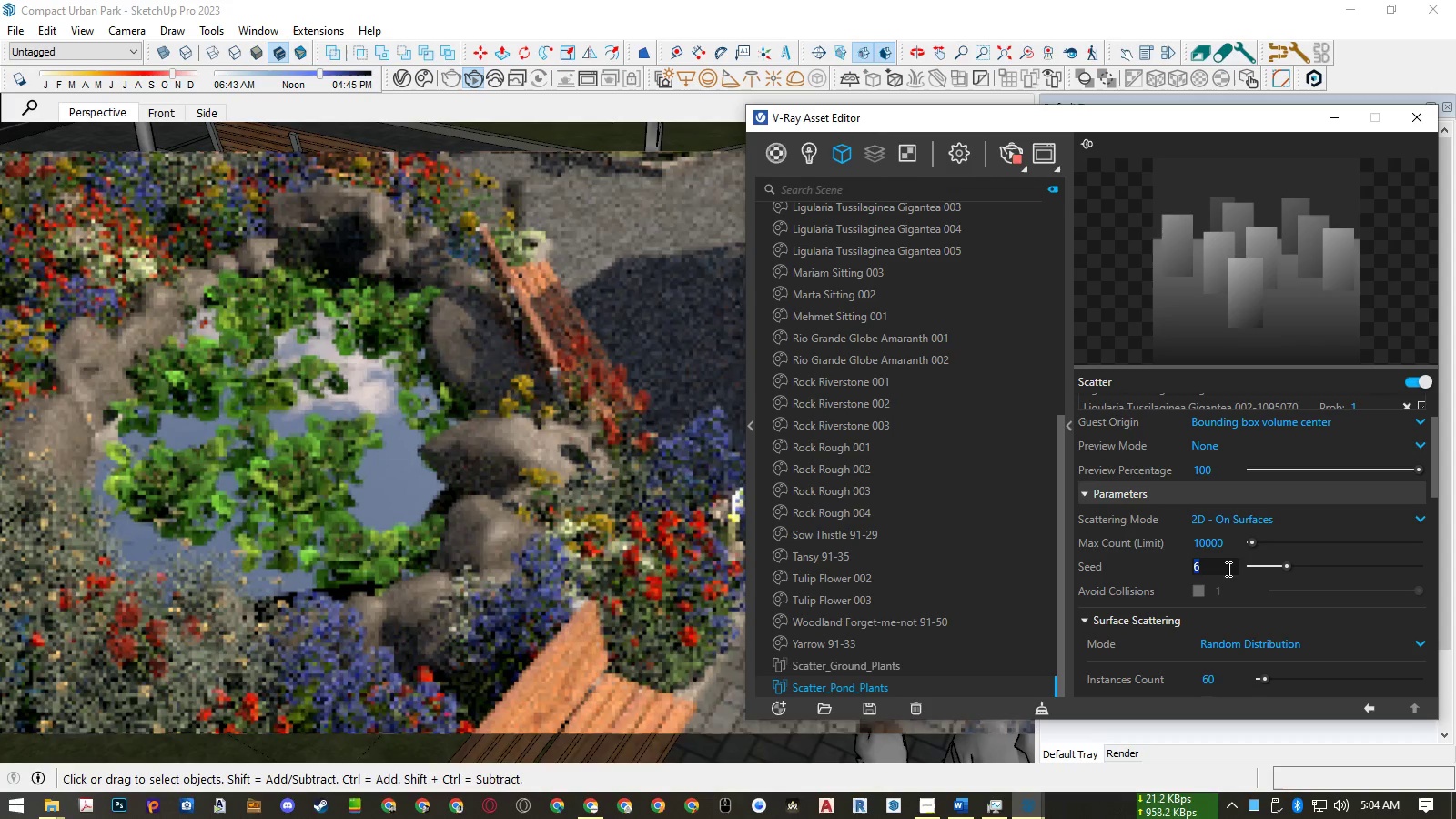 
triple_click([1227, 569])
 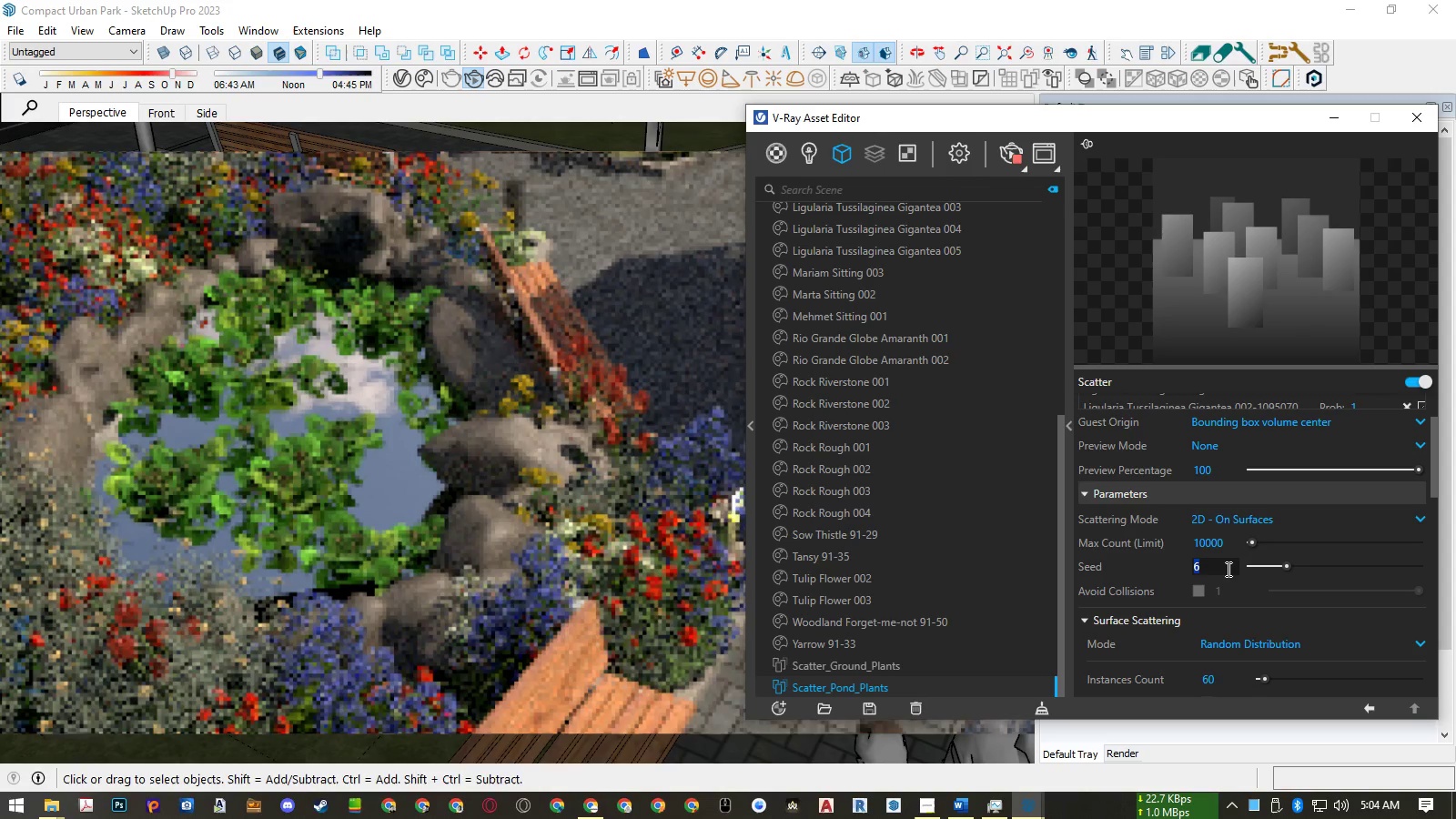 
key(NumpadEnter)
 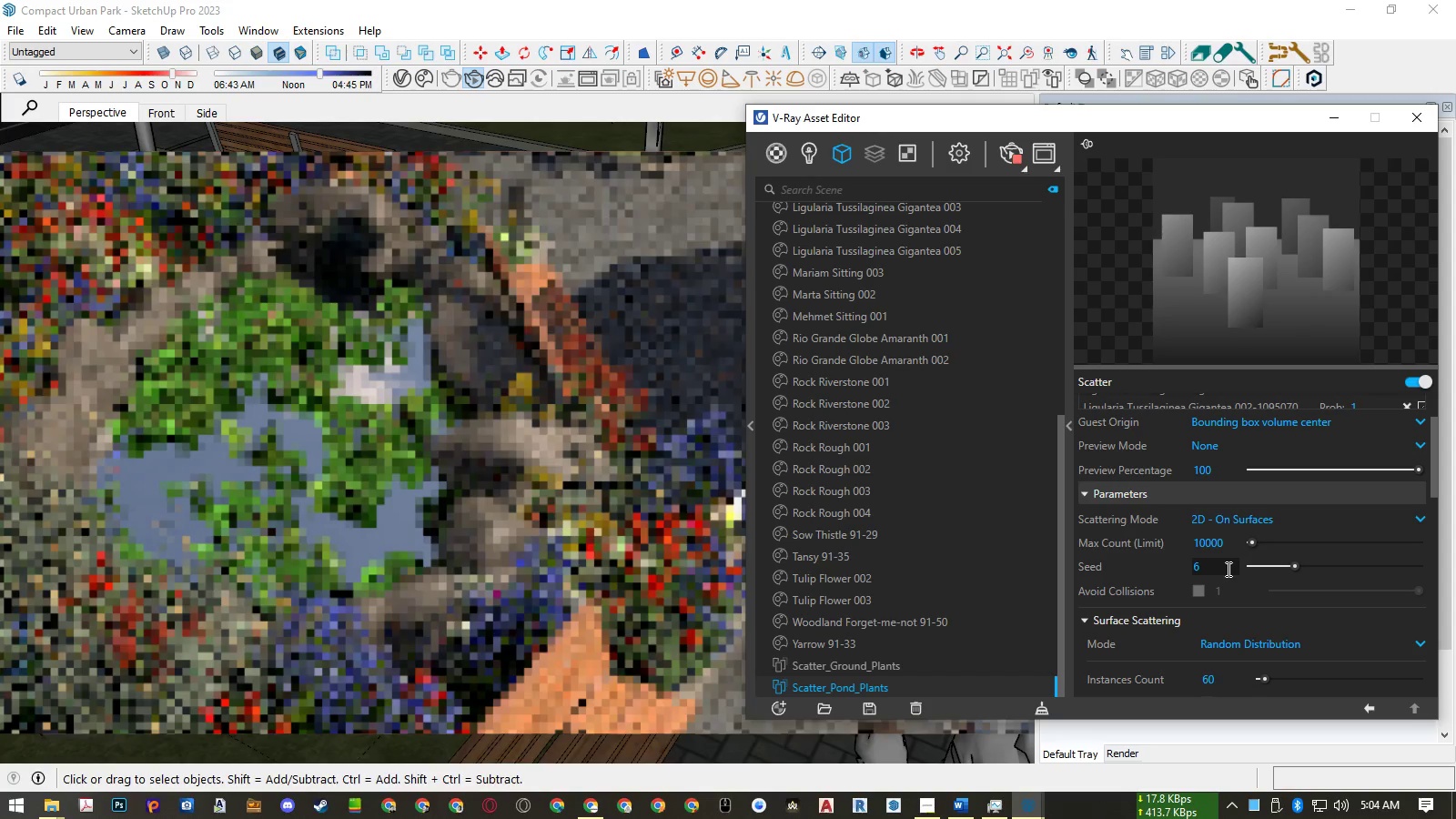 
double_click([1227, 569])
 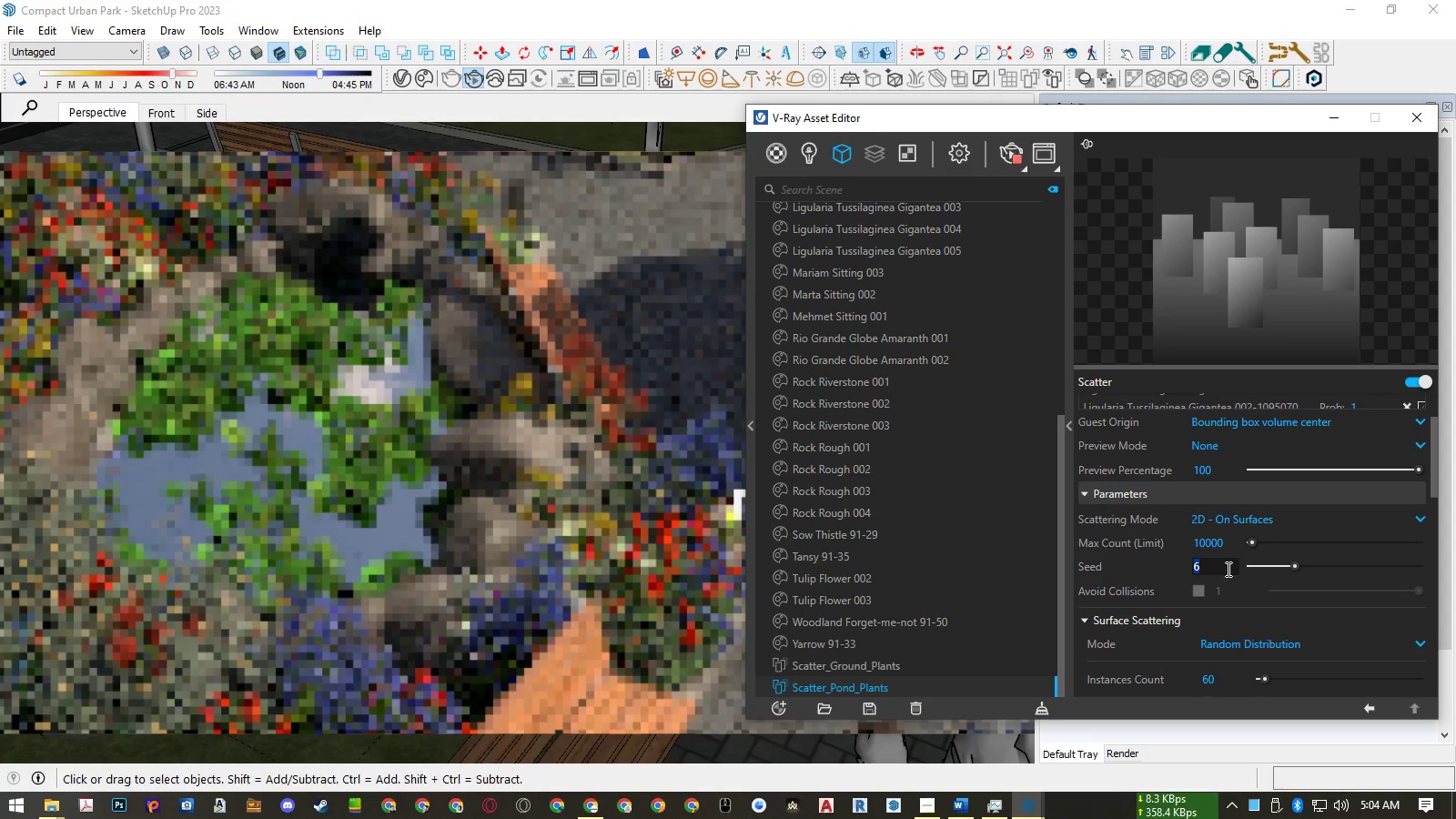 
triple_click([1227, 569])
 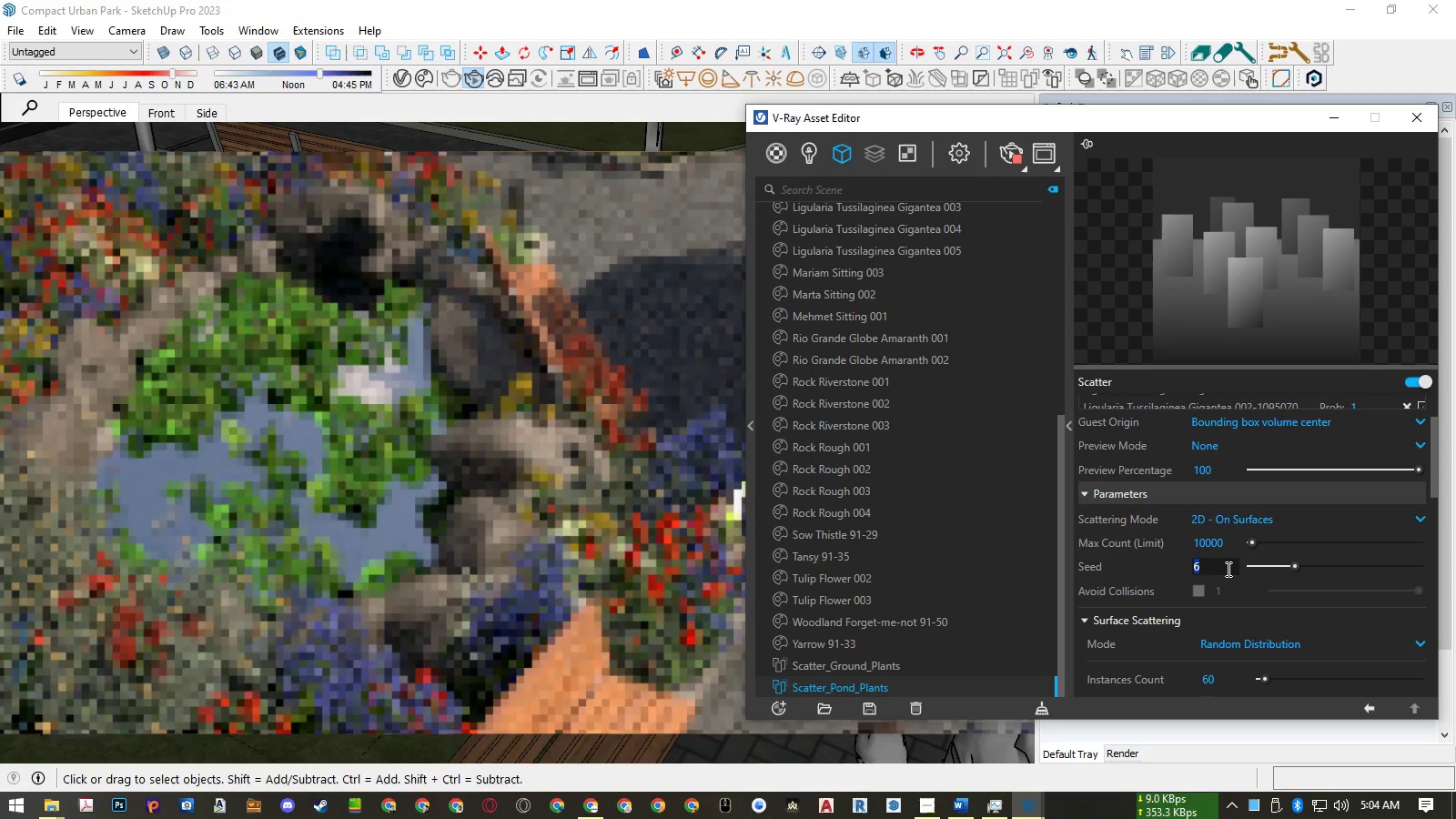 
key(Numpad7)
 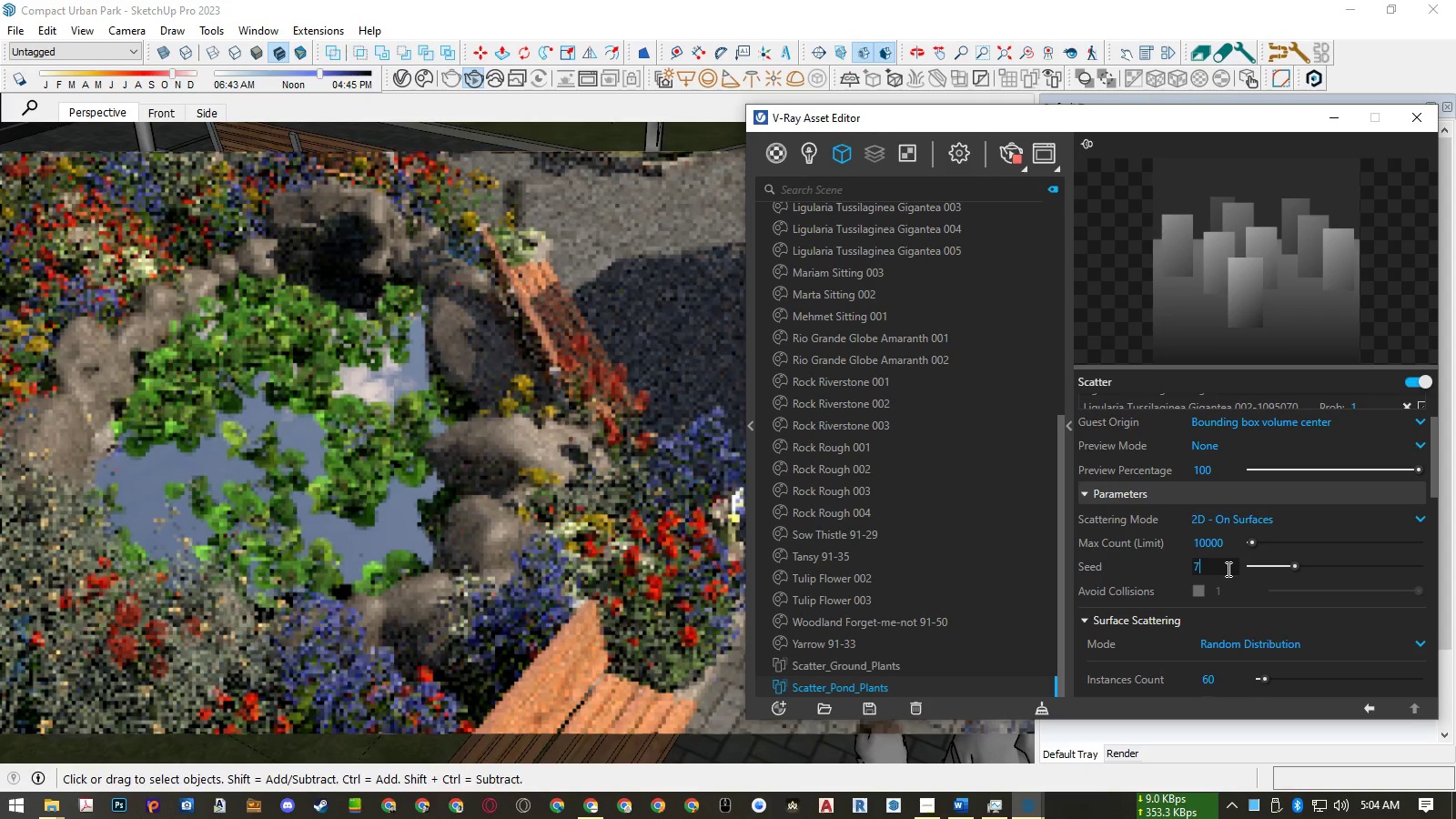 
key(NumpadEnter)
 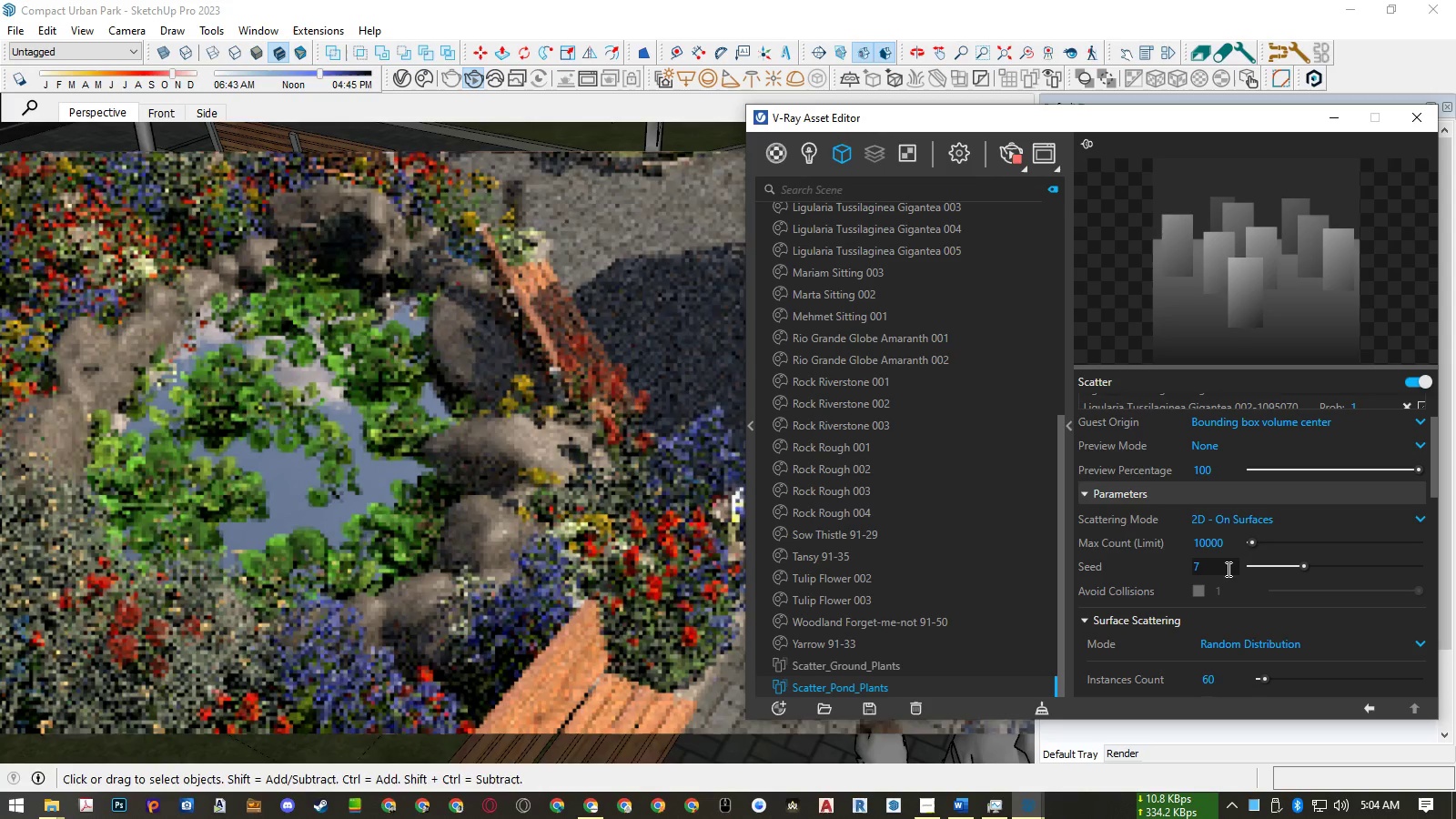 
wait(5.15)
 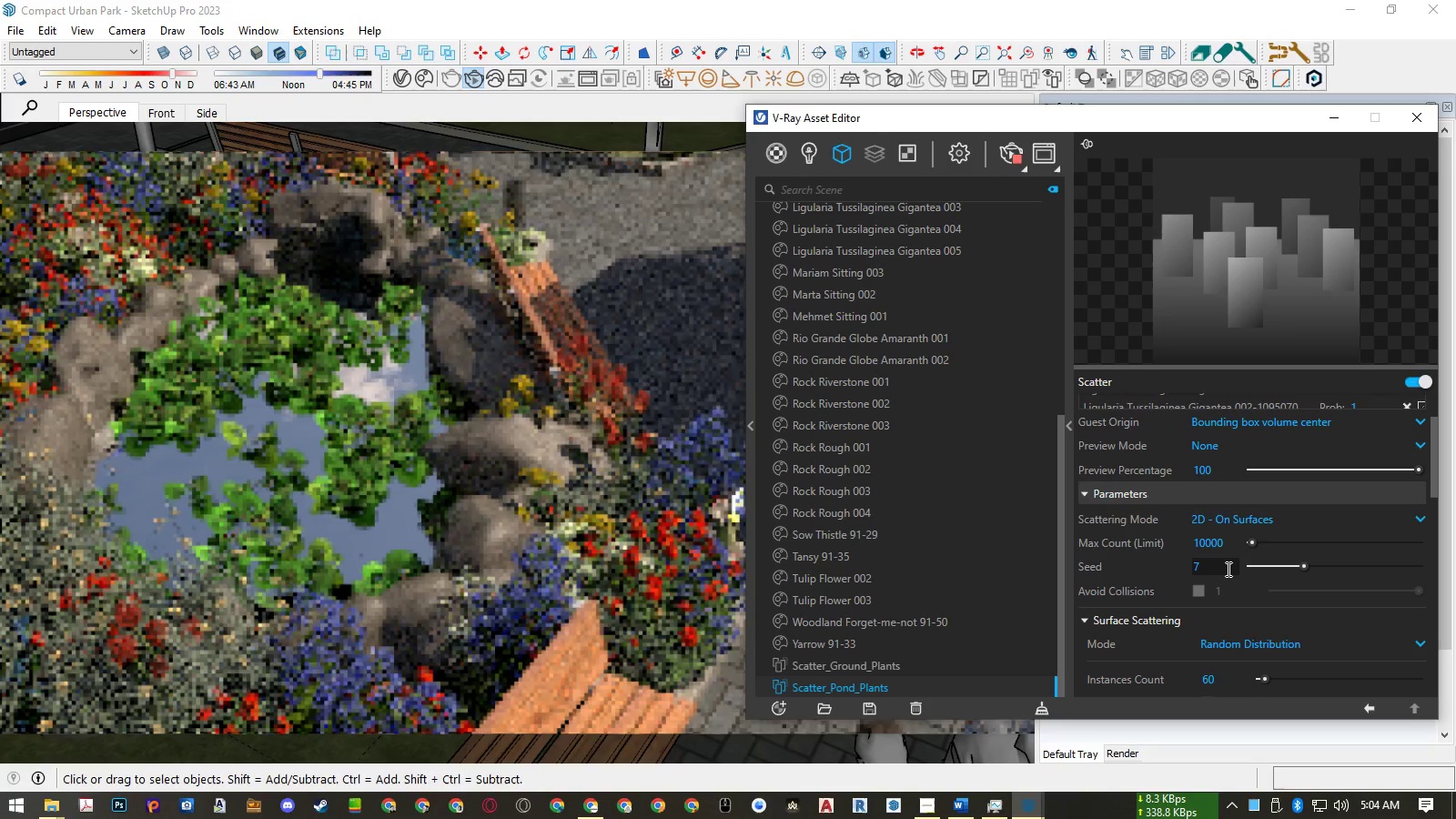 
double_click([1227, 569])
 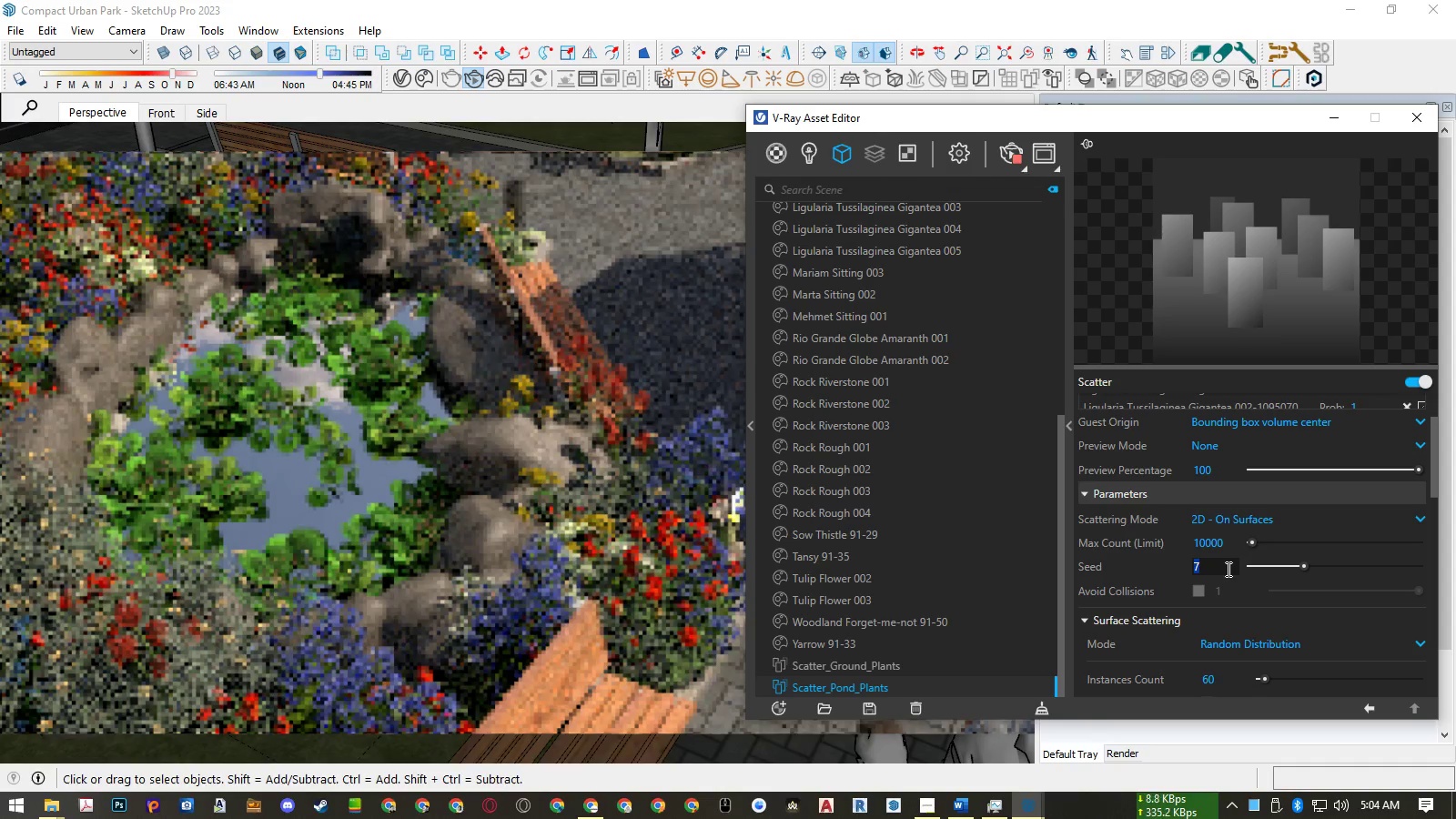 
triple_click([1227, 569])
 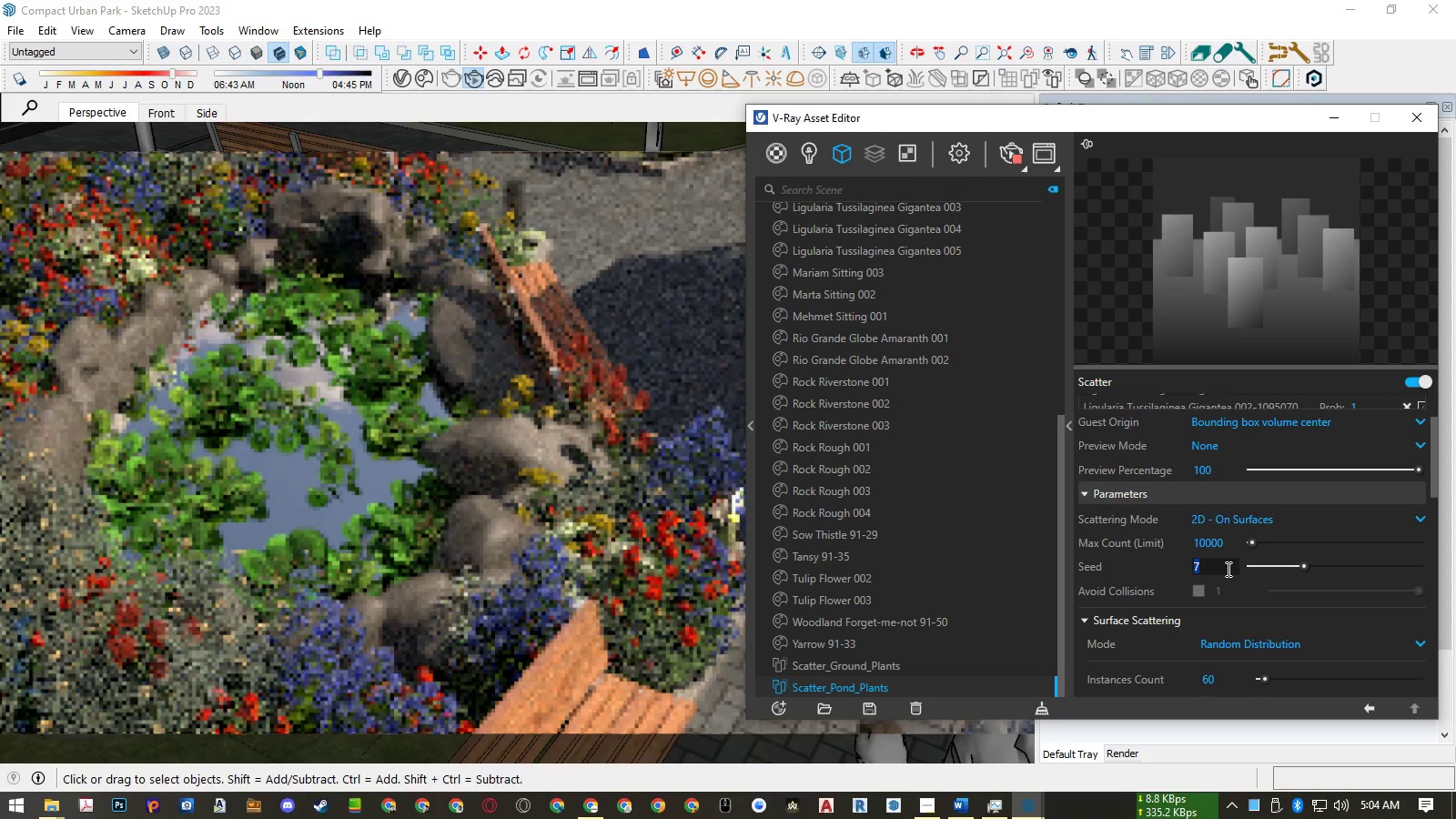 
key(Numpad4)
 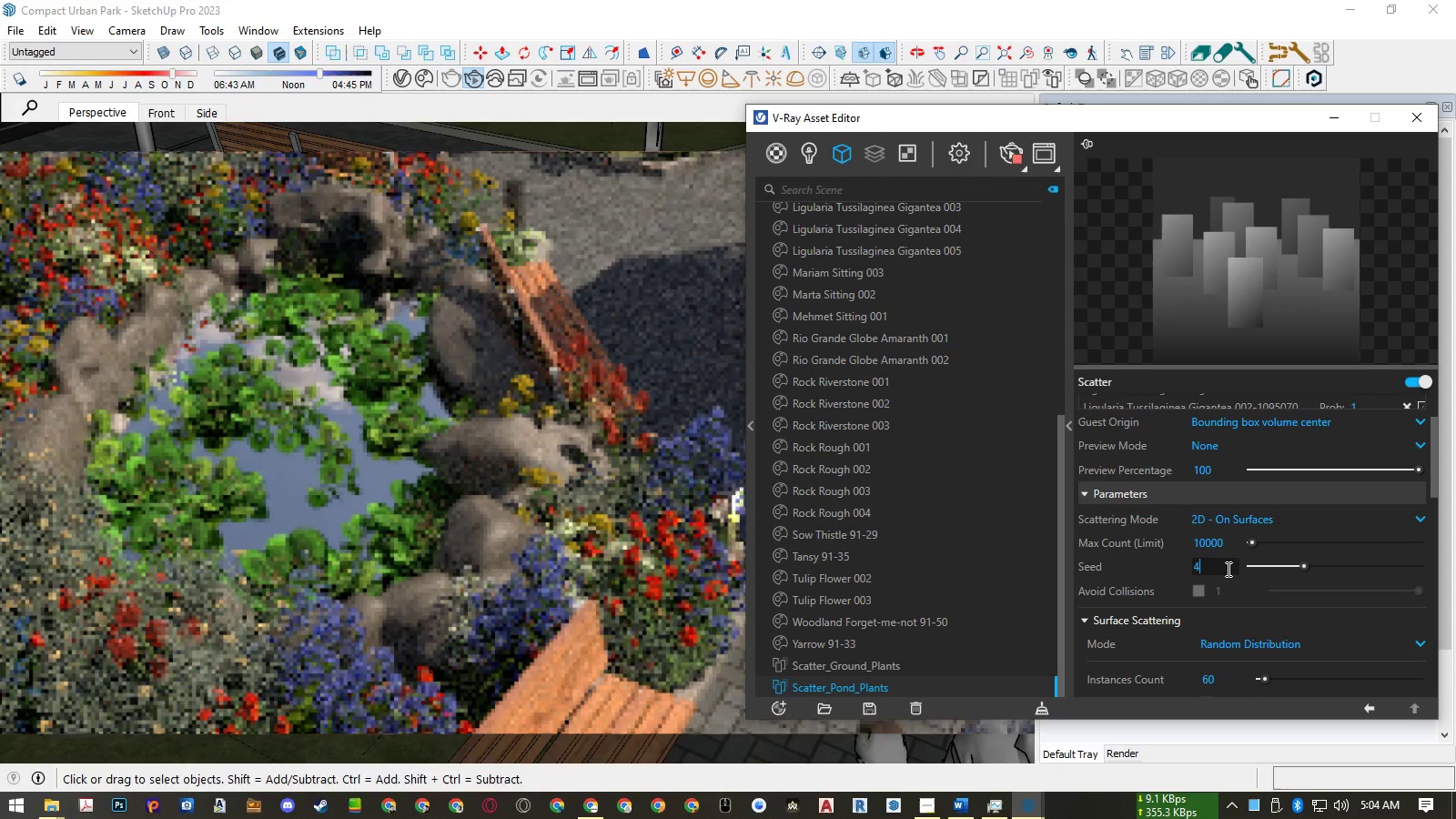 
key(NumpadEnter)
 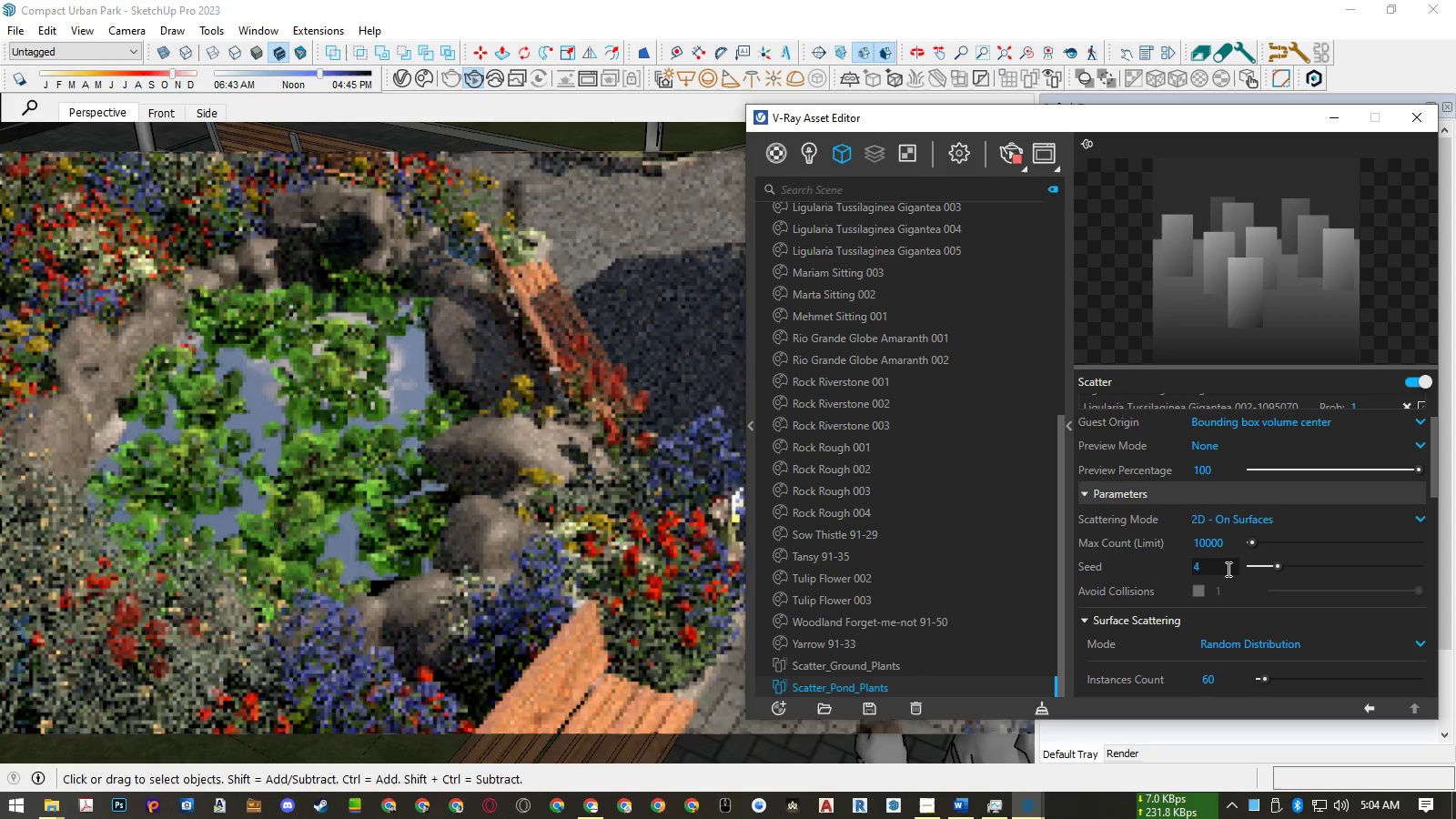 
wait(5.89)
 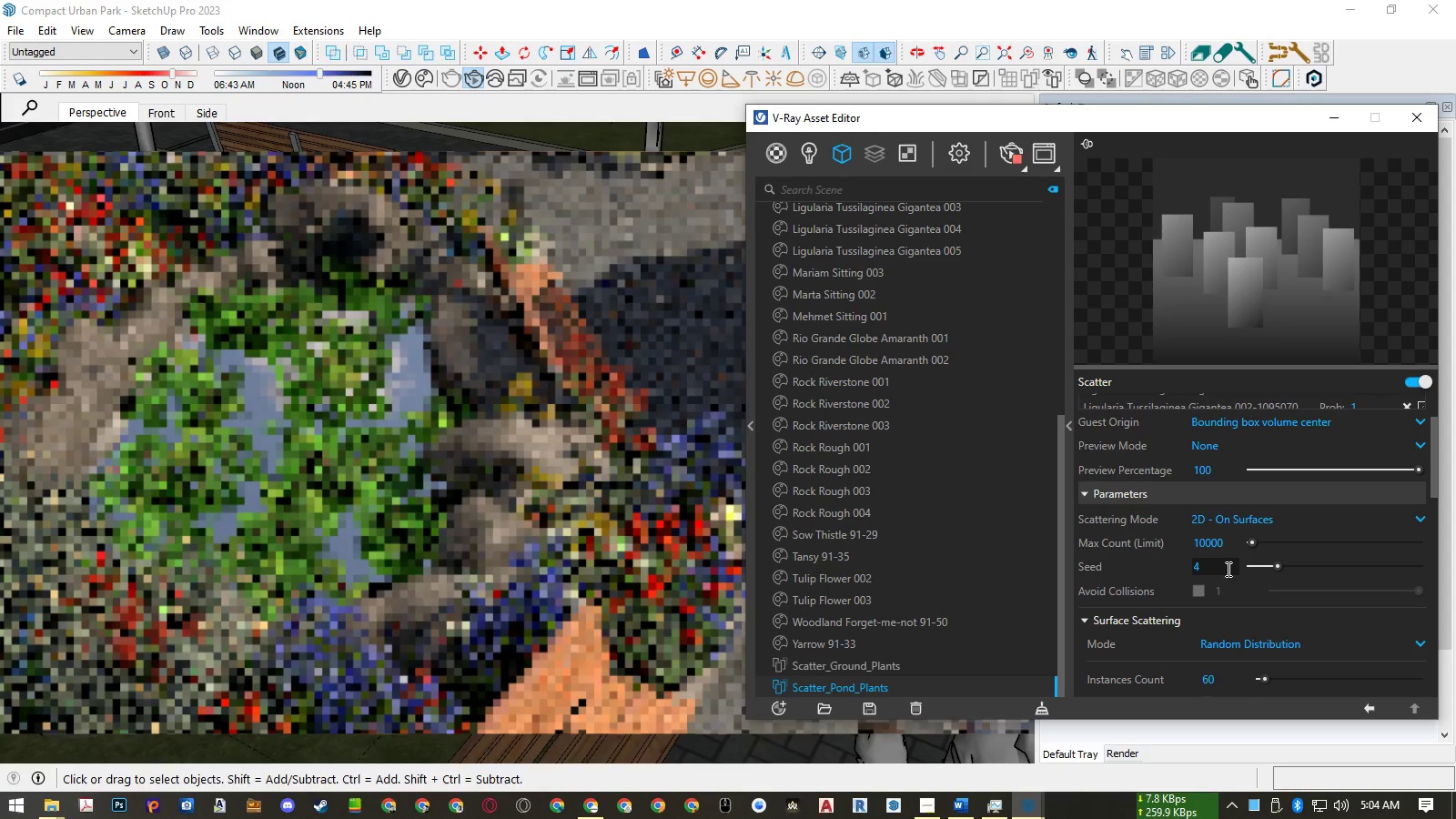 
double_click([1227, 569])
 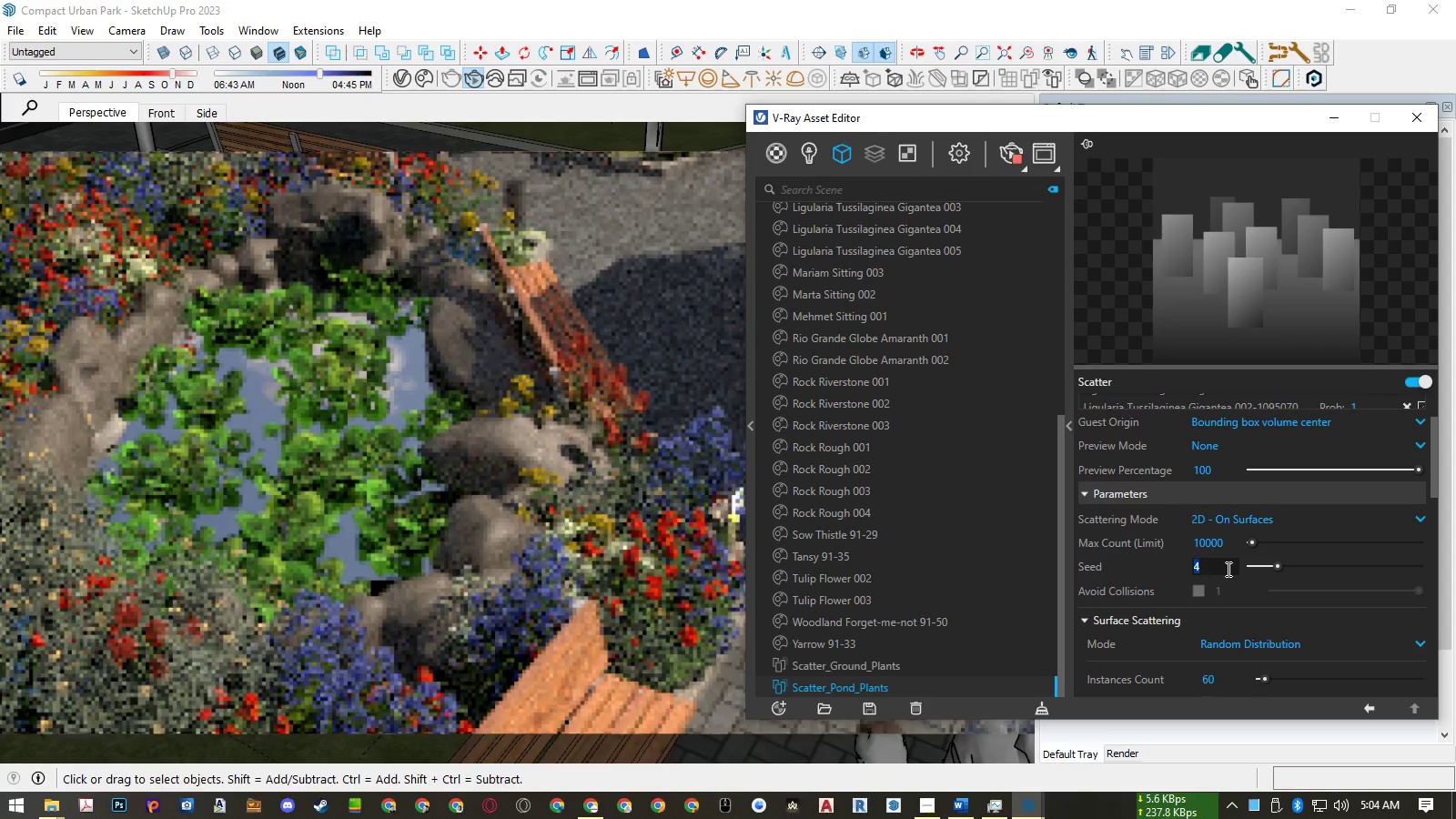 
triple_click([1227, 569])
 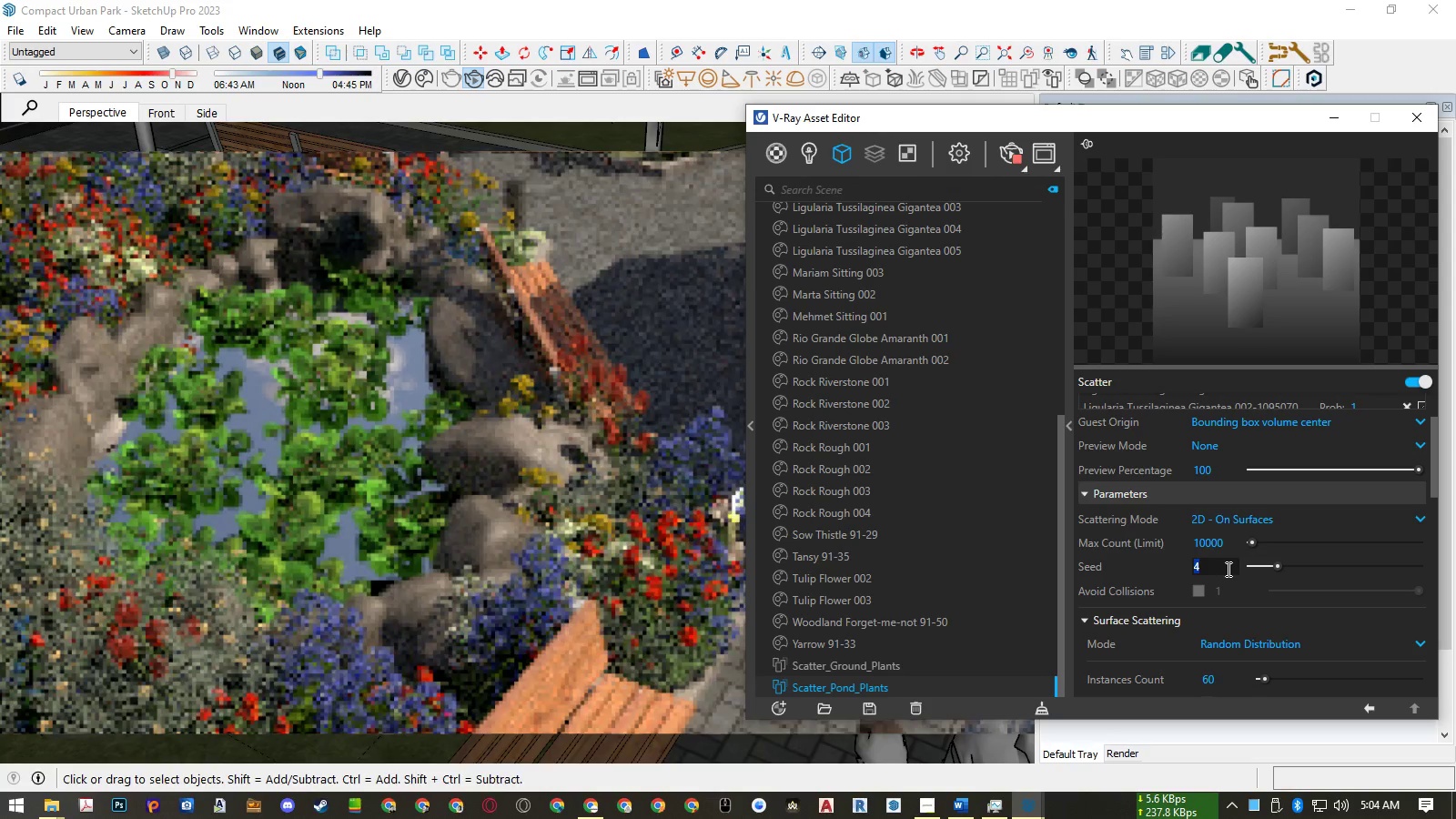 
key(Numpad7)
 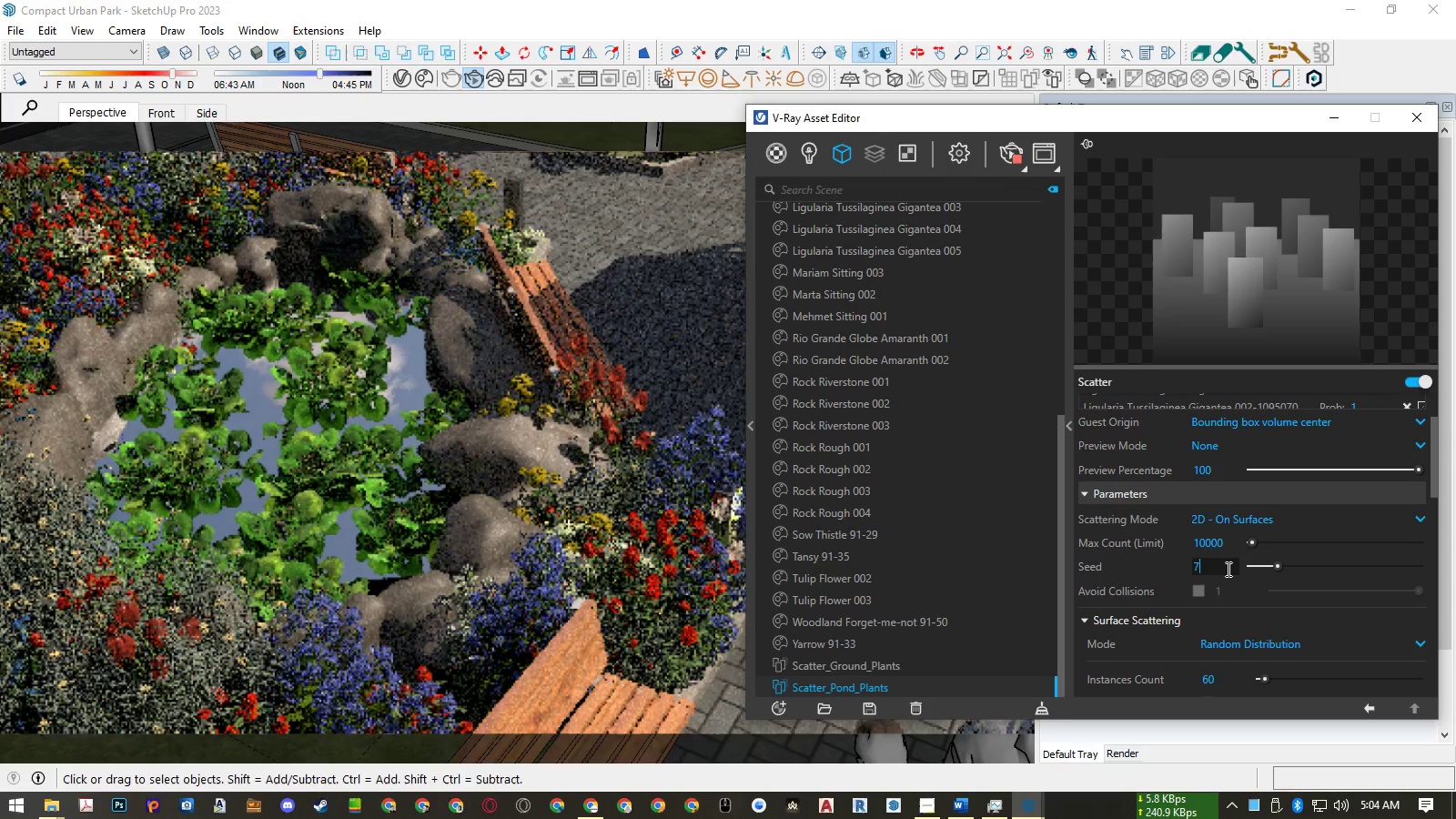 
key(NumpadEnter)
 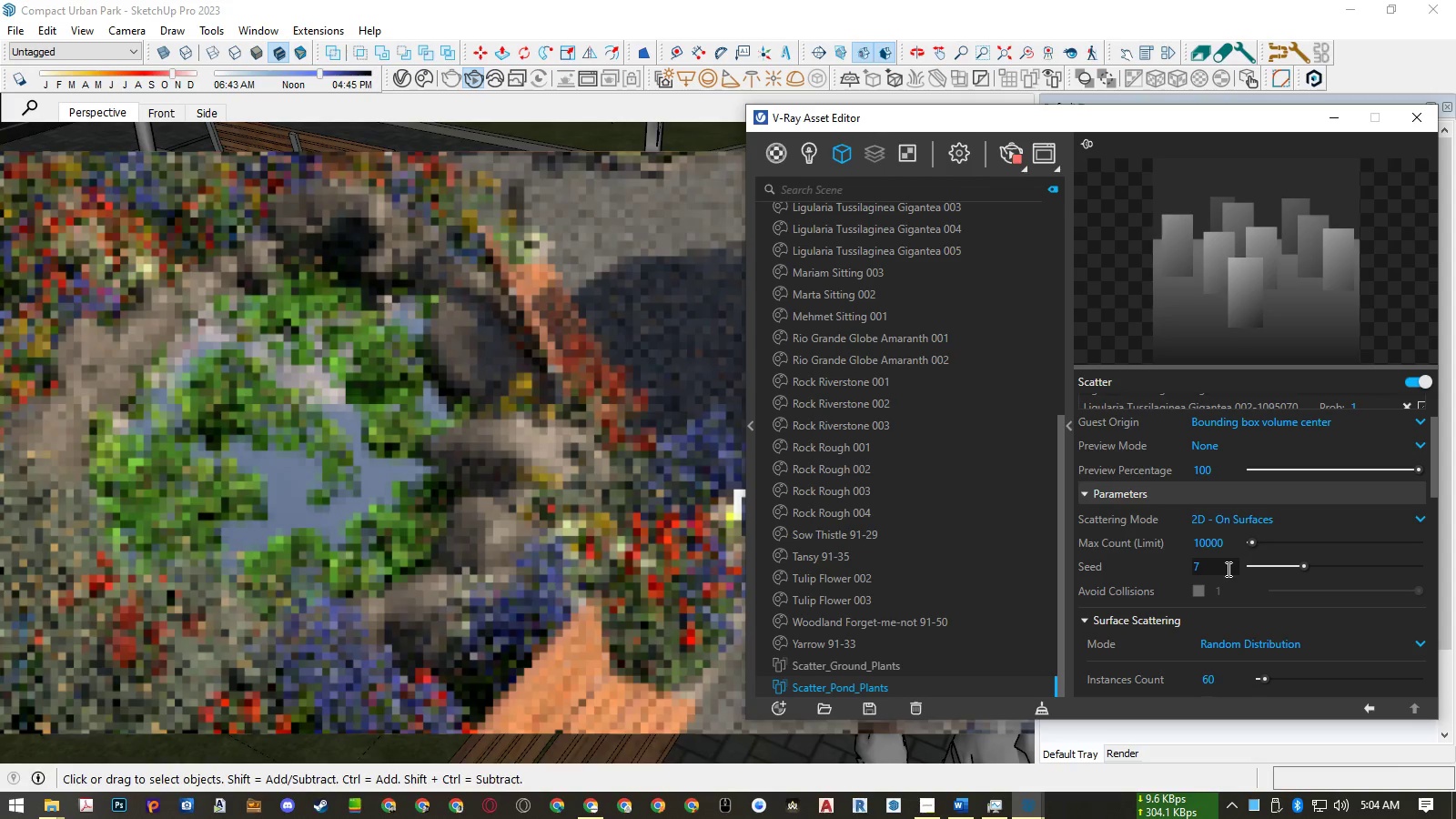 
double_click([1227, 569])
 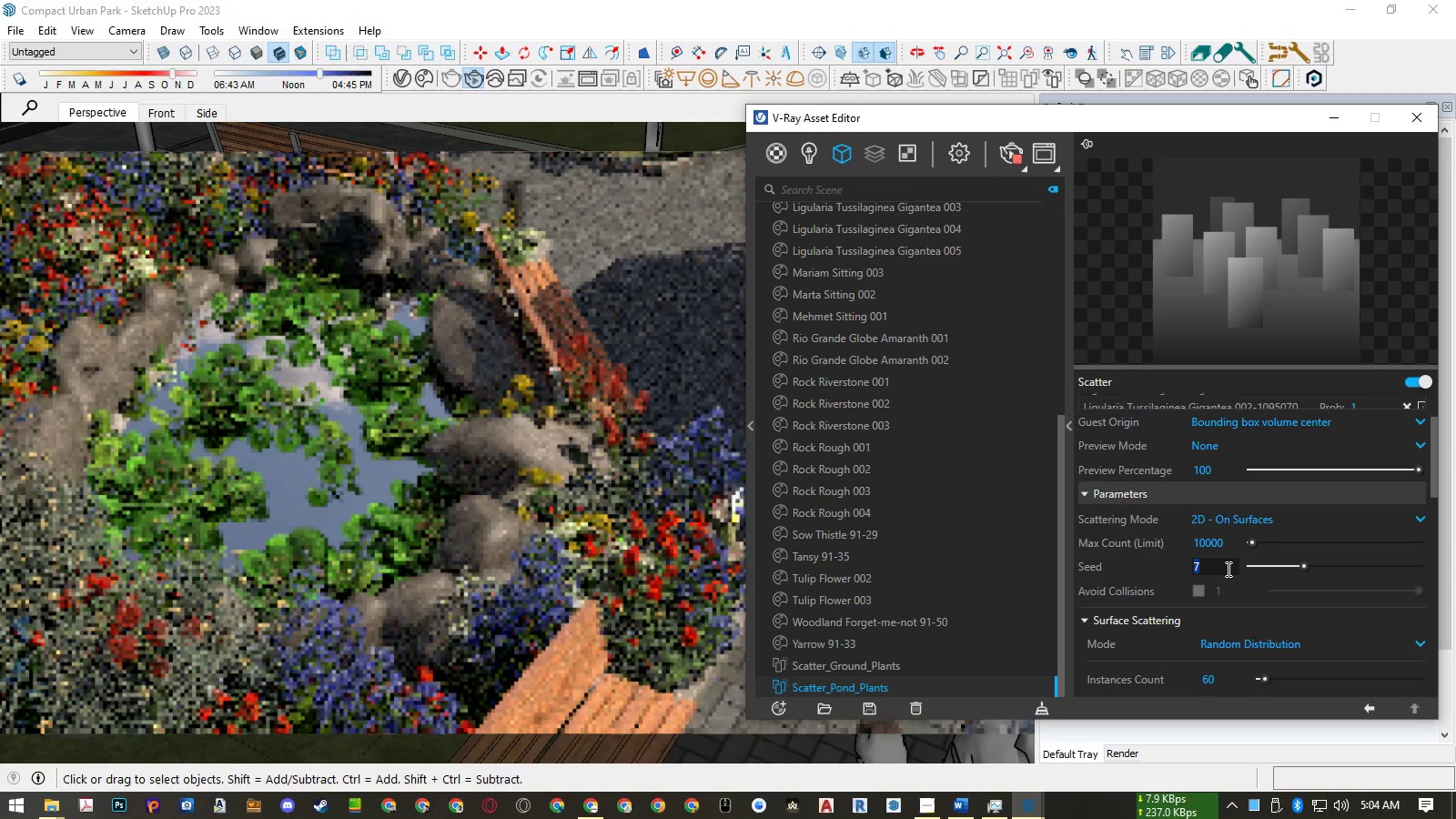 
triple_click([1227, 569])
 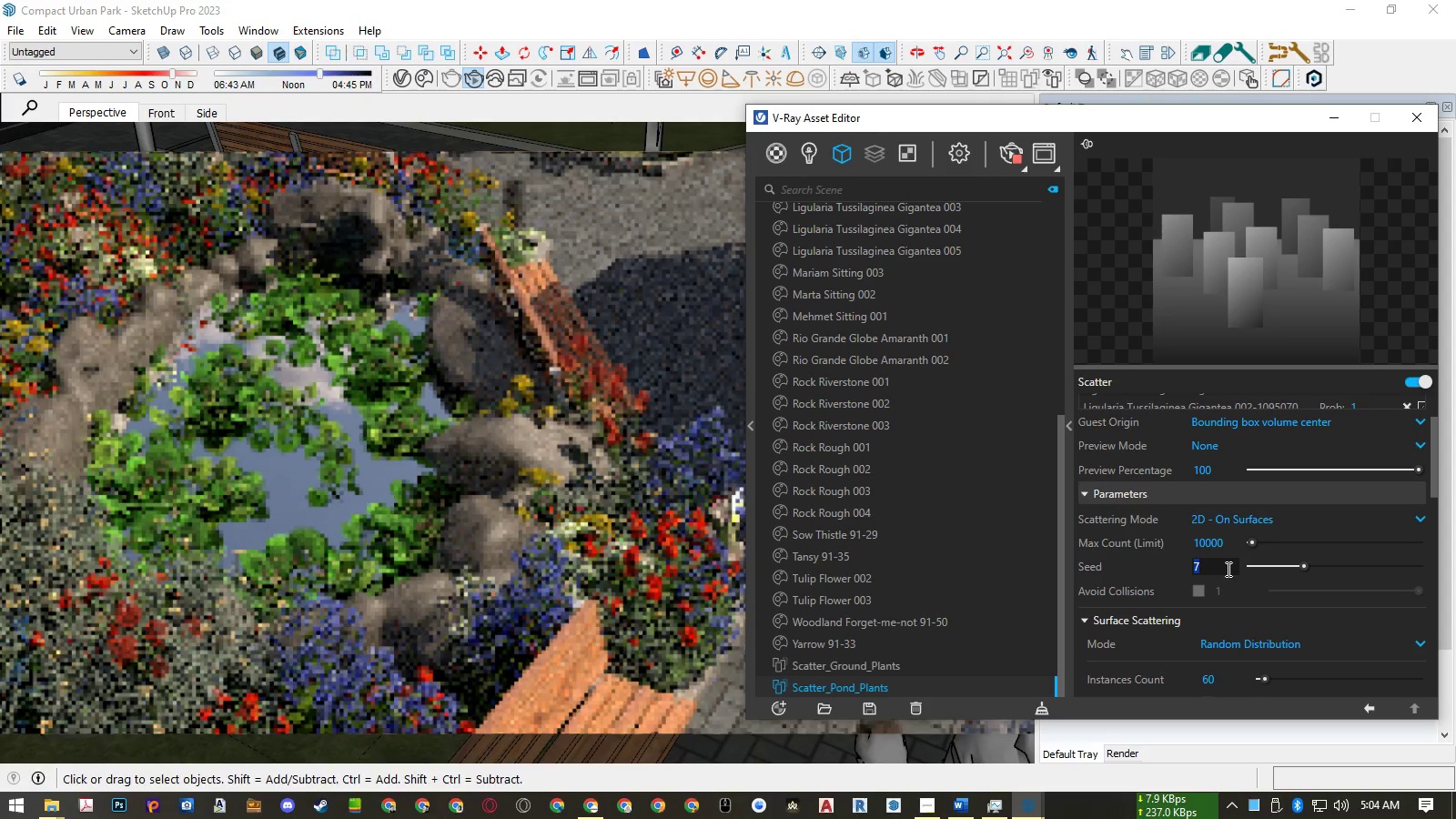 
key(Numpad4)
 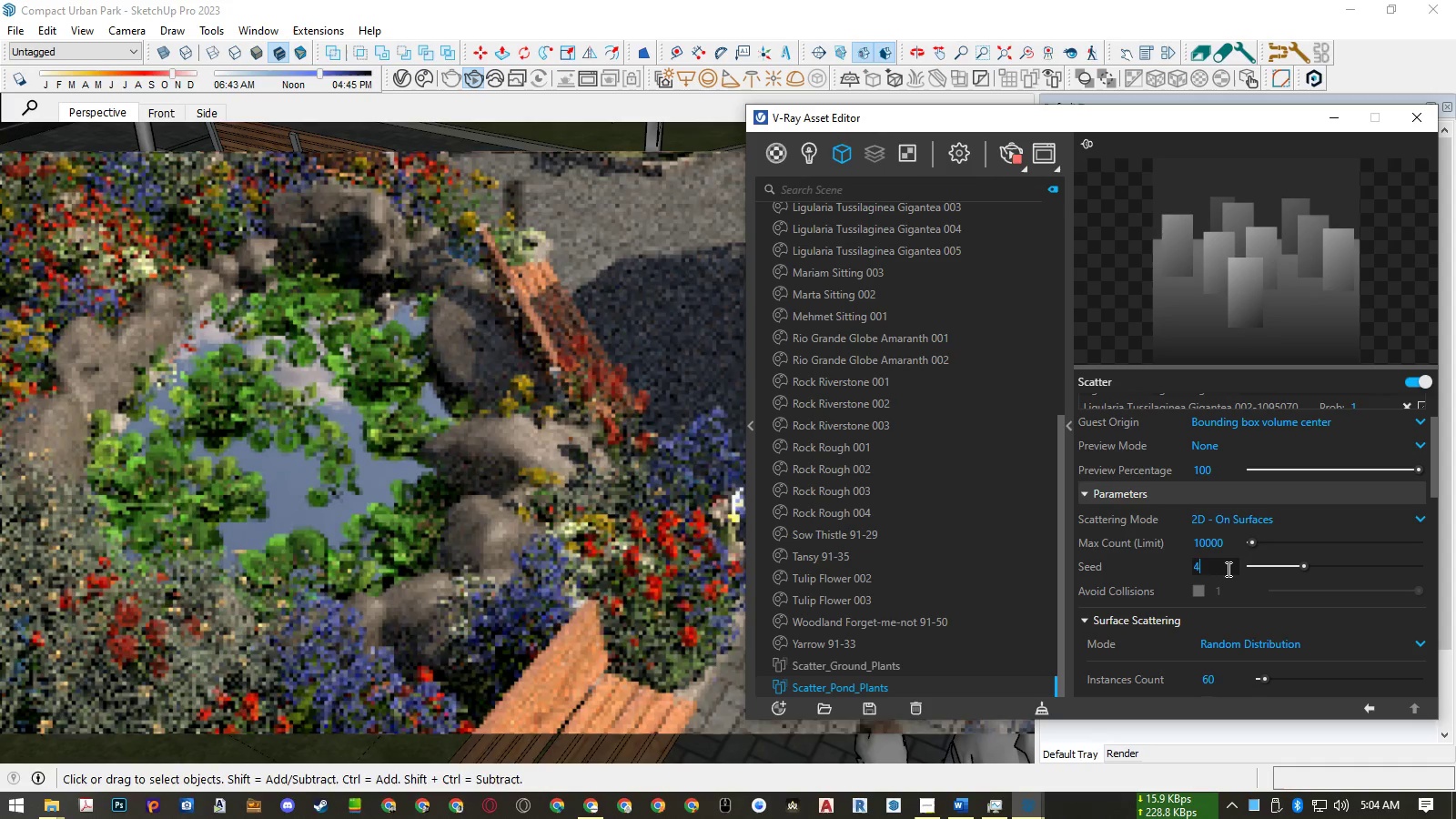 
key(NumpadEnter)
 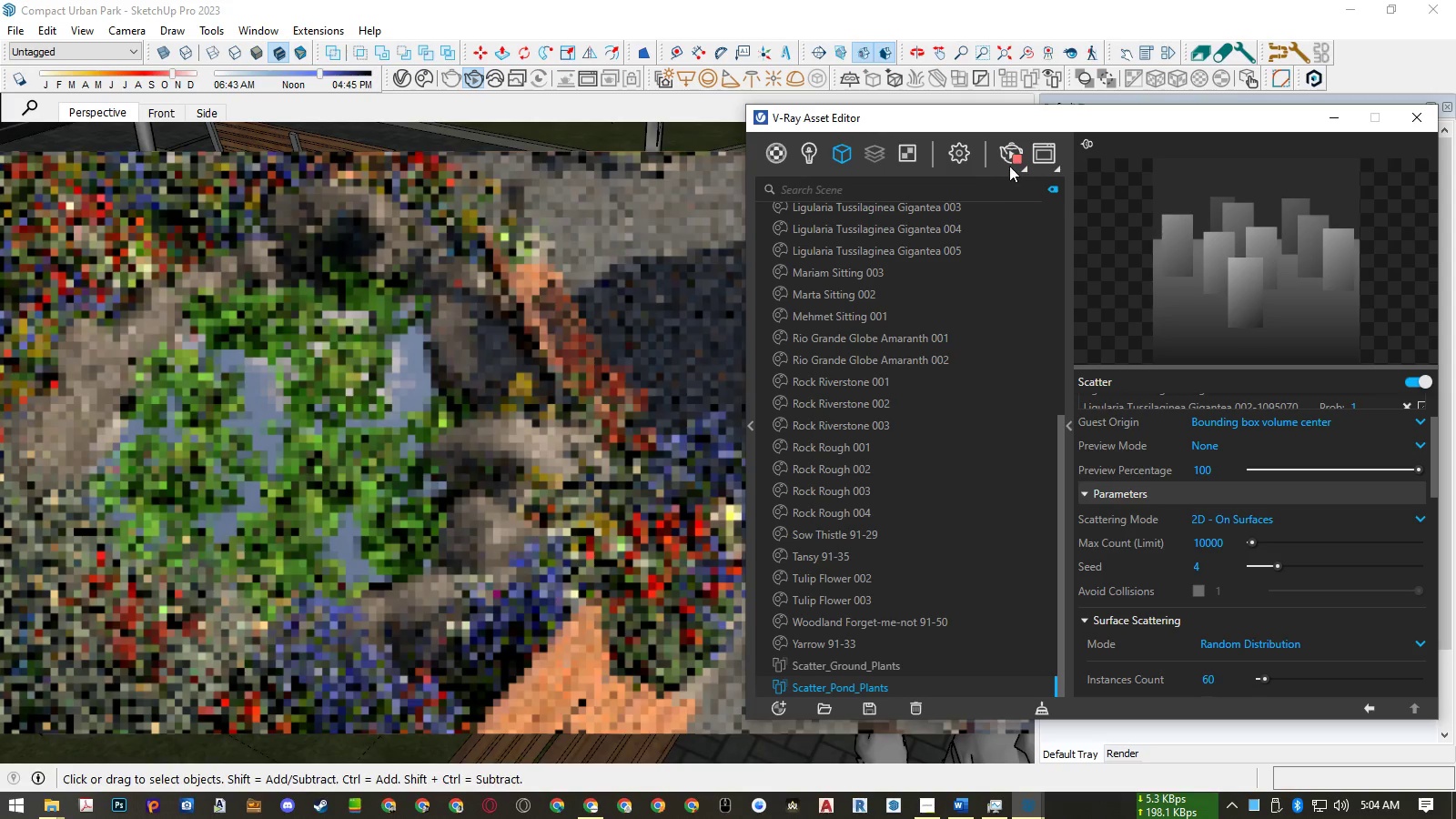 
left_click([1008, 155])
 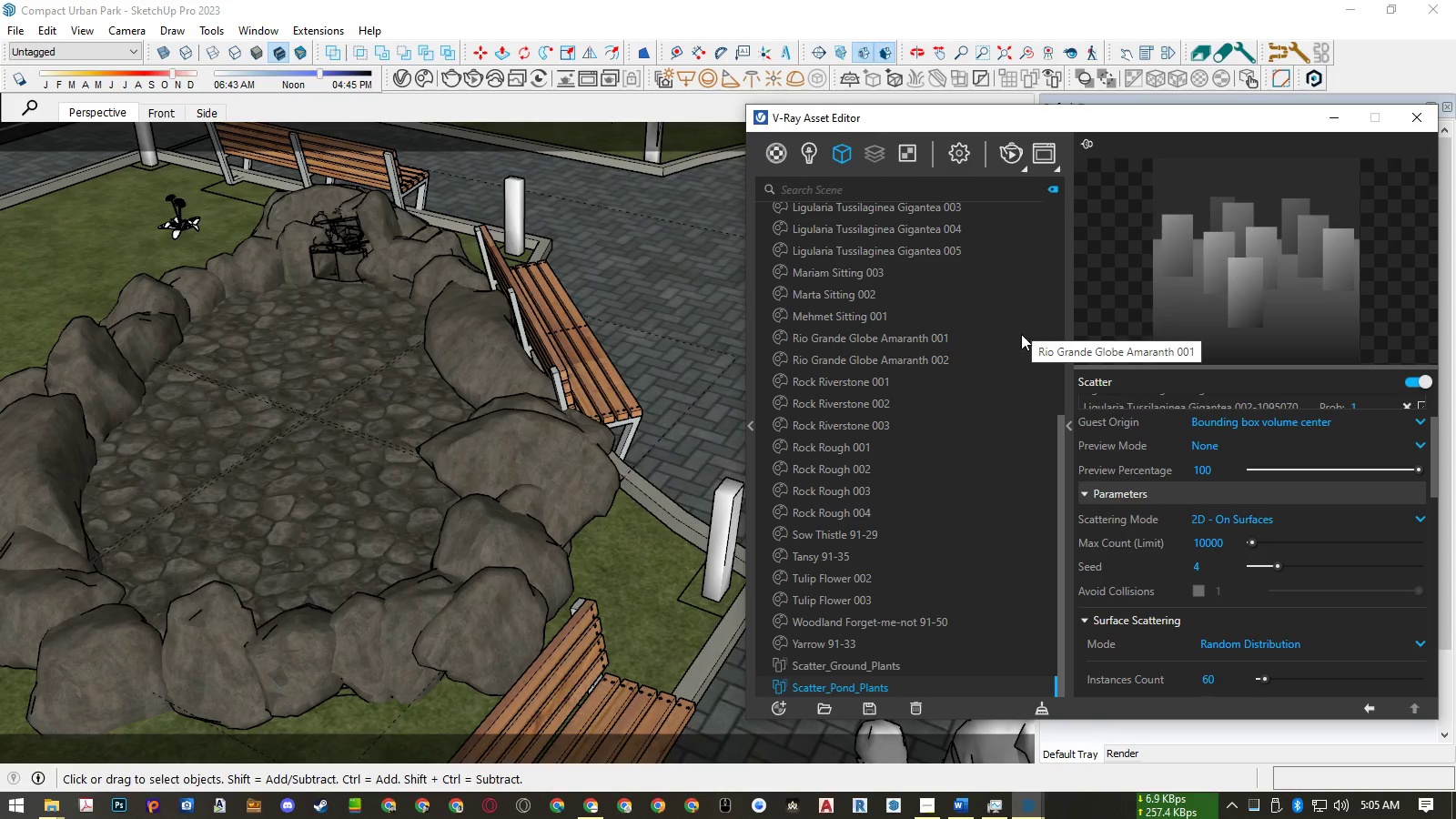 
wait(5.51)
 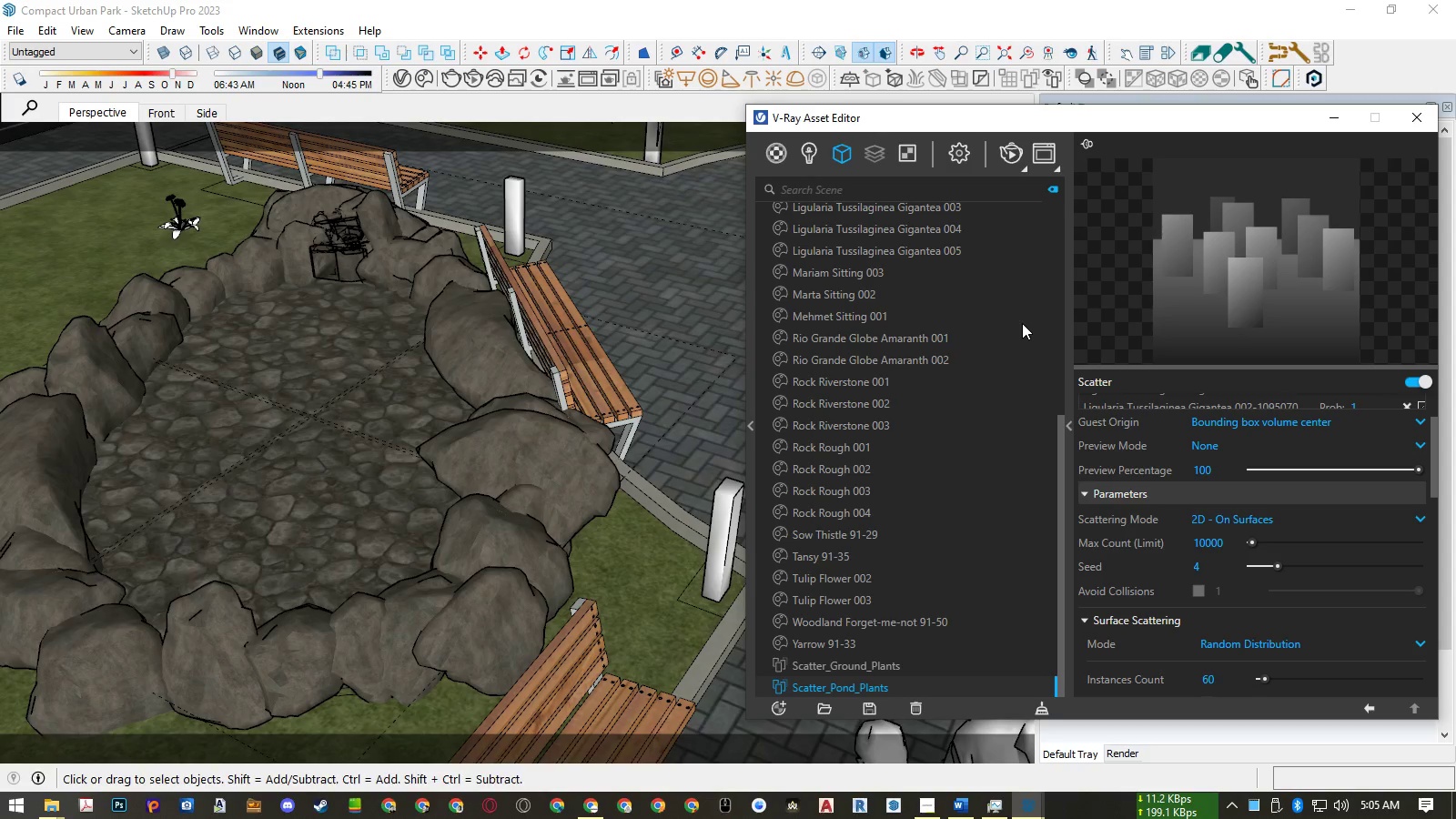 
left_click([19, 35])
 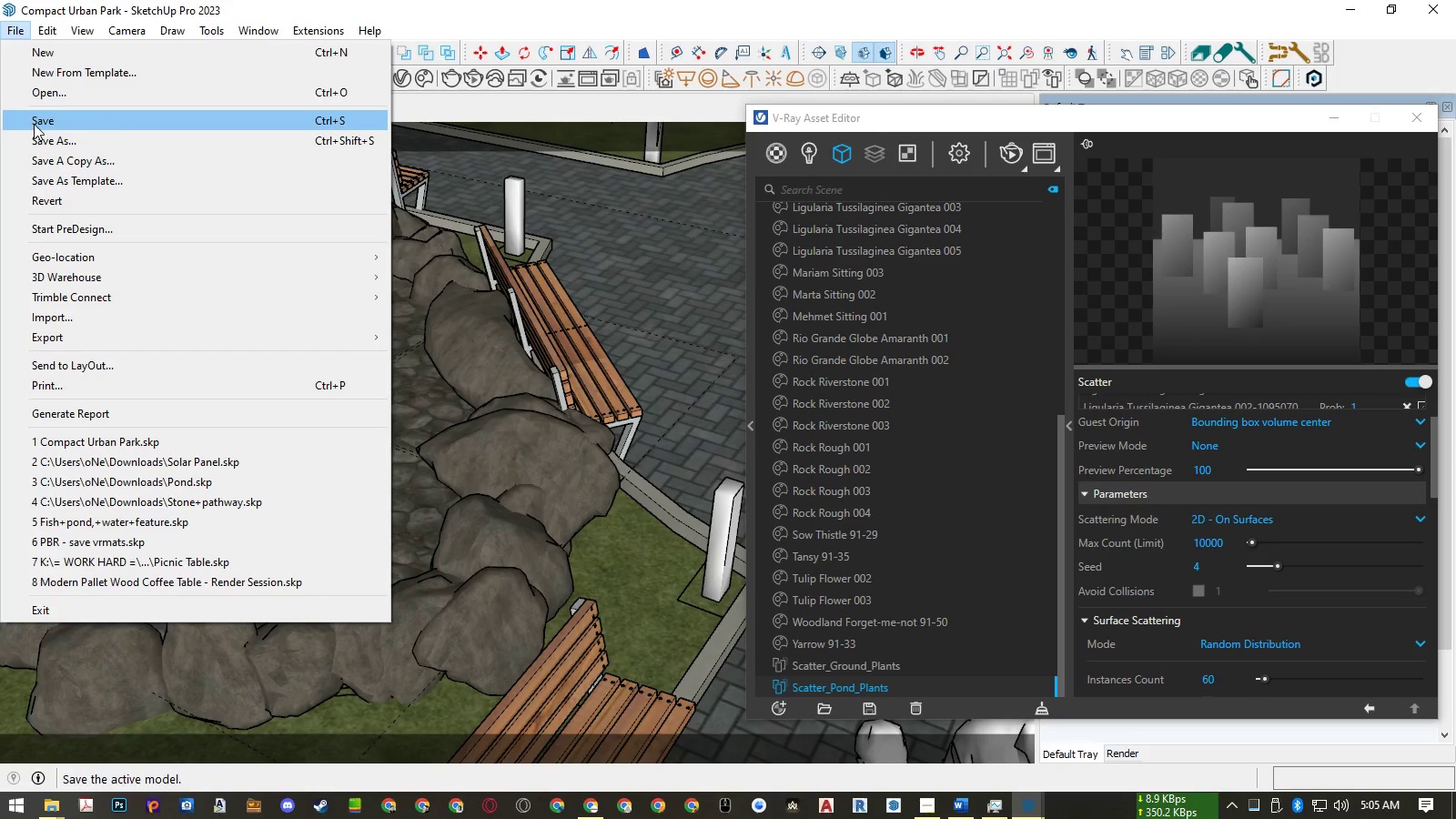 
left_click([35, 124])
 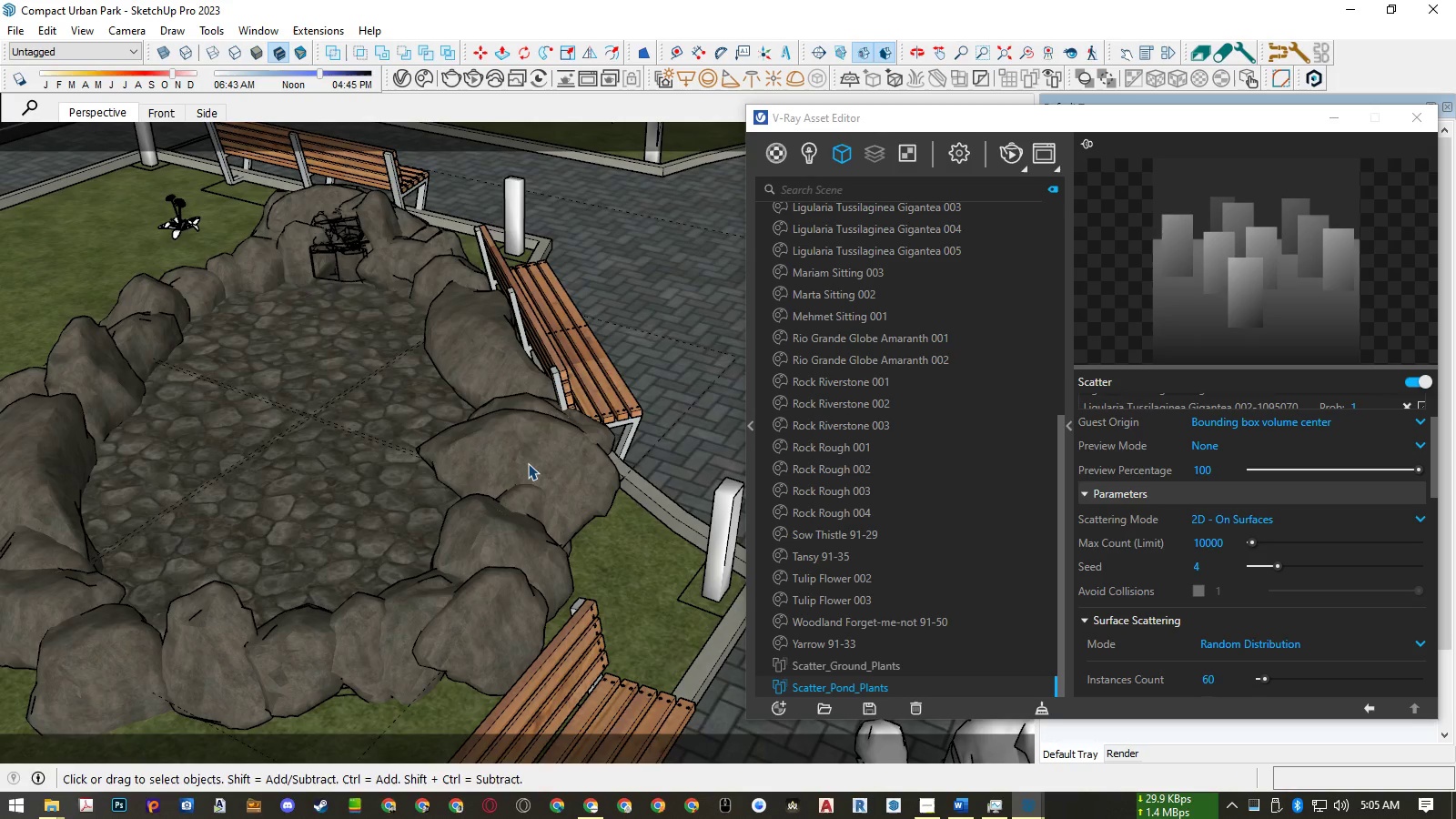 
double_click([528, 463])
 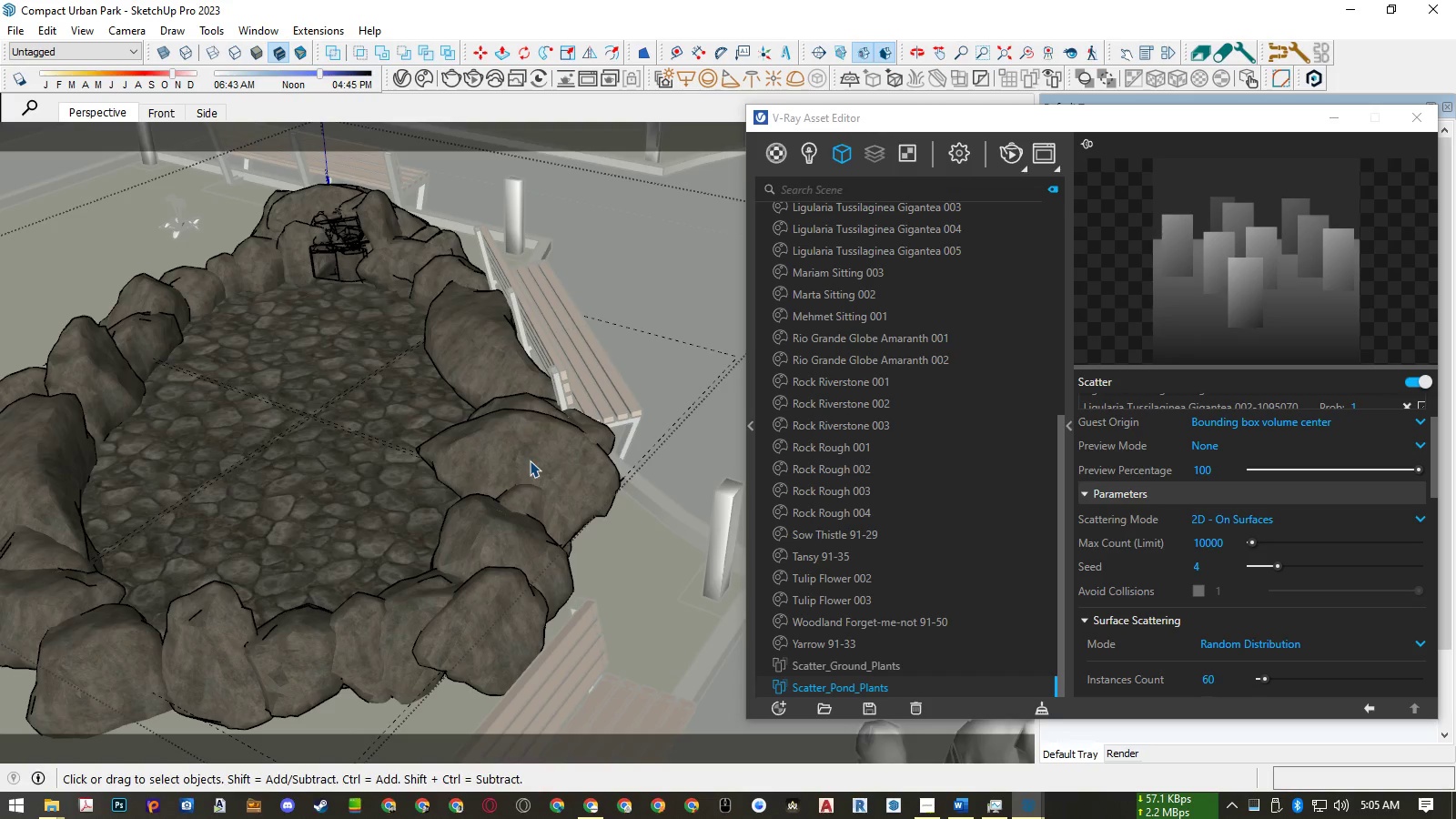 
right_click([530, 460])
 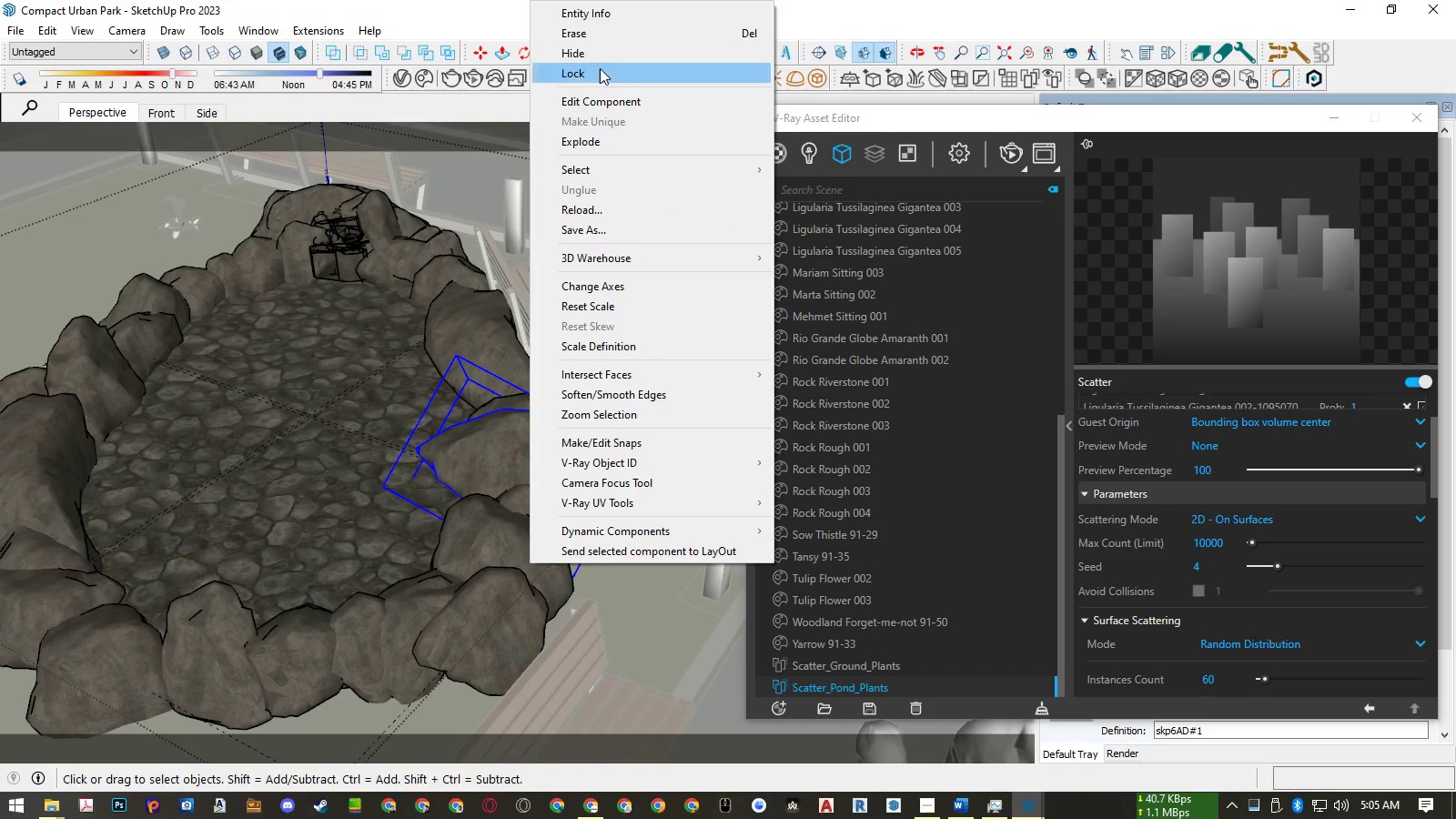 
left_click([598, 60])
 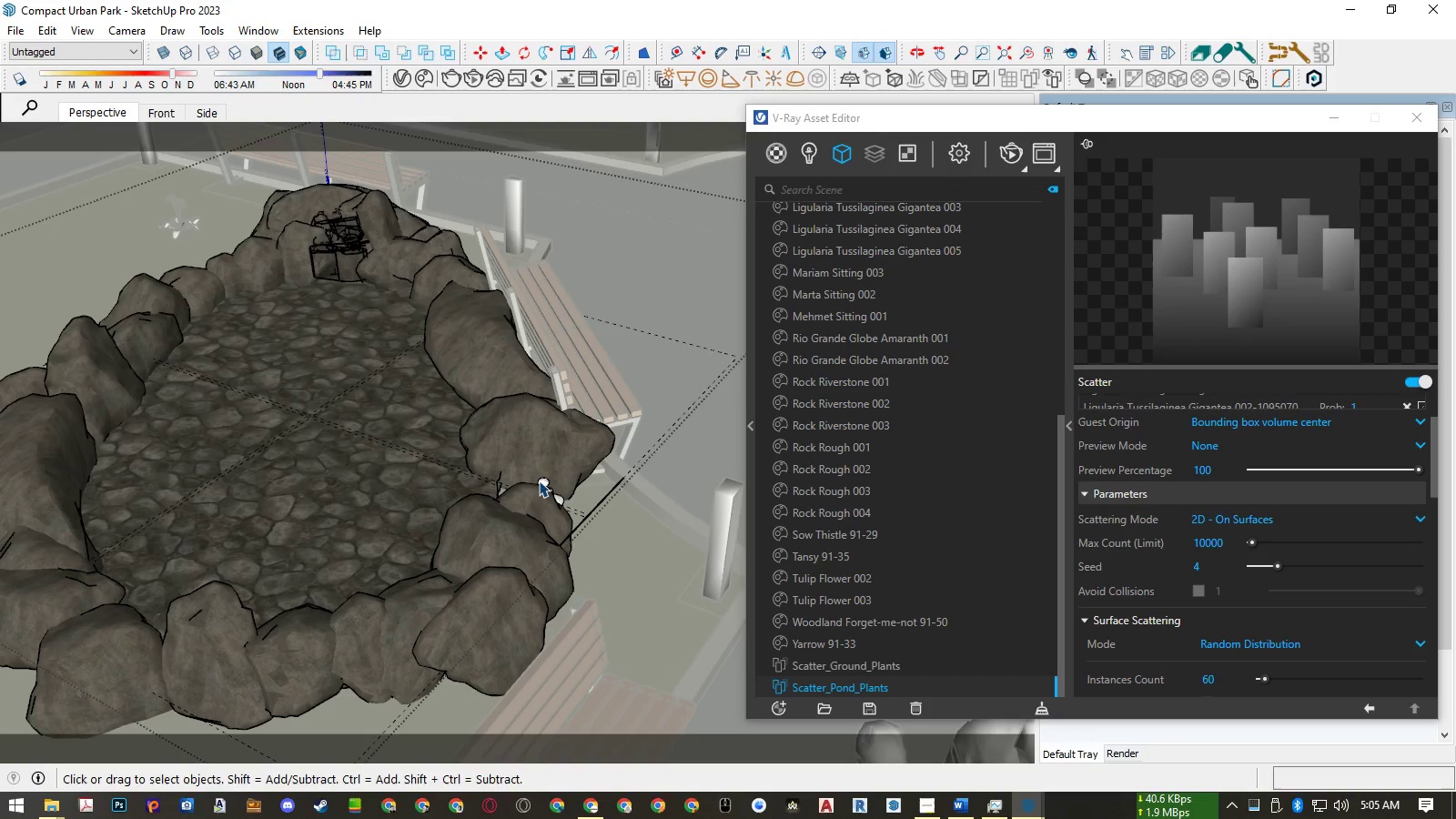 
left_click([541, 480])
 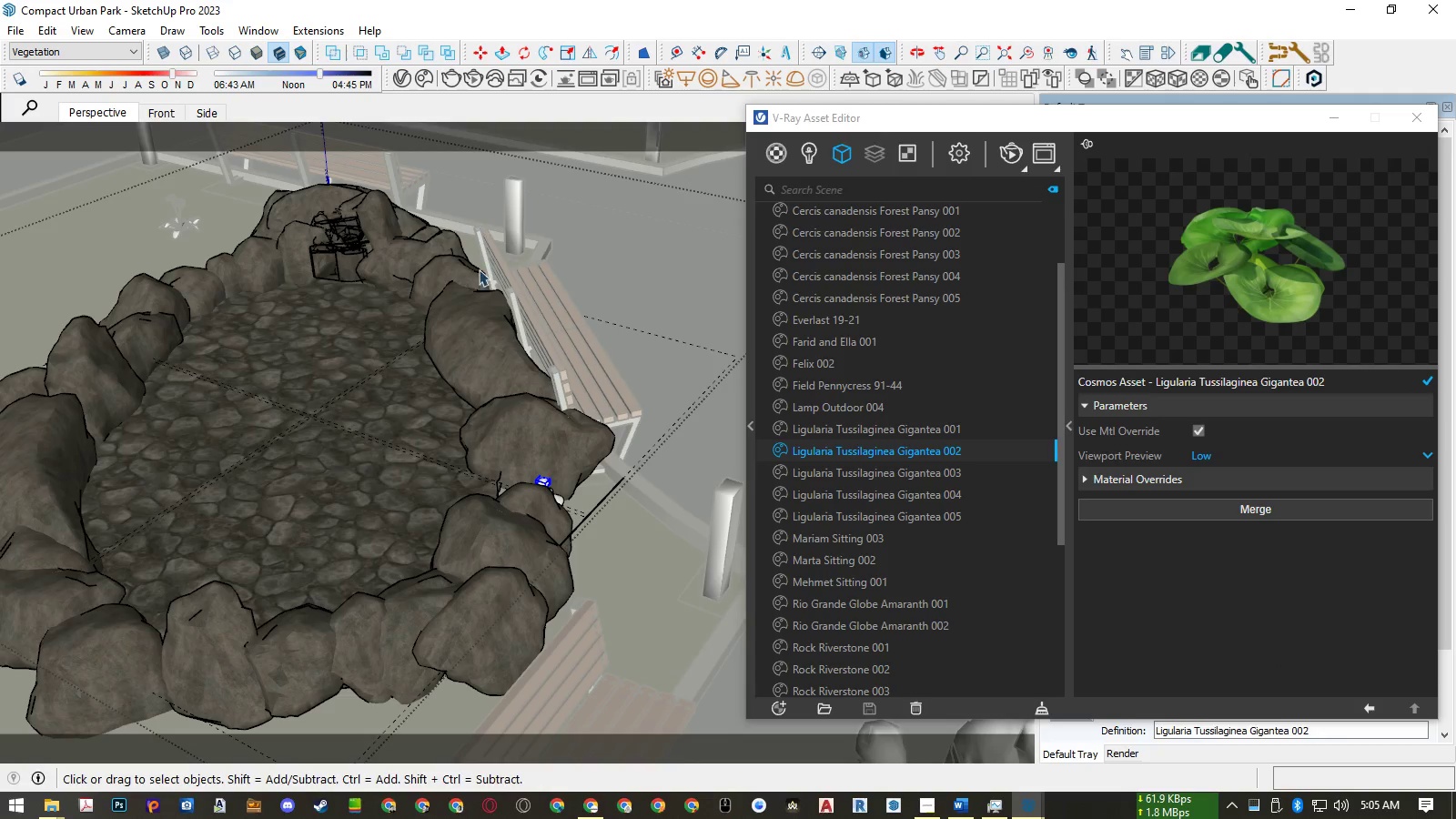 
left_click([516, 438])
 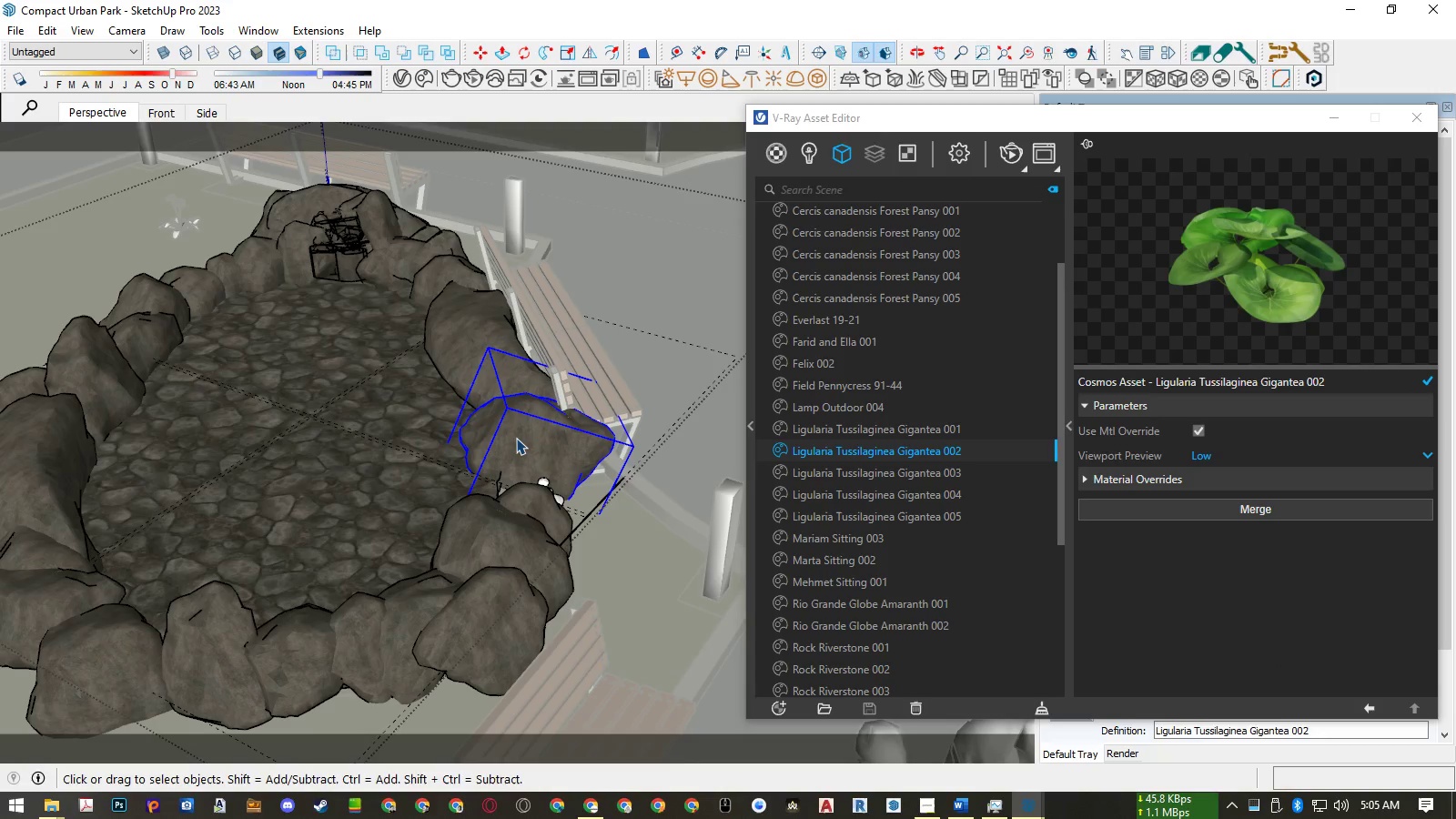 
key(Alt+AltLeft)
 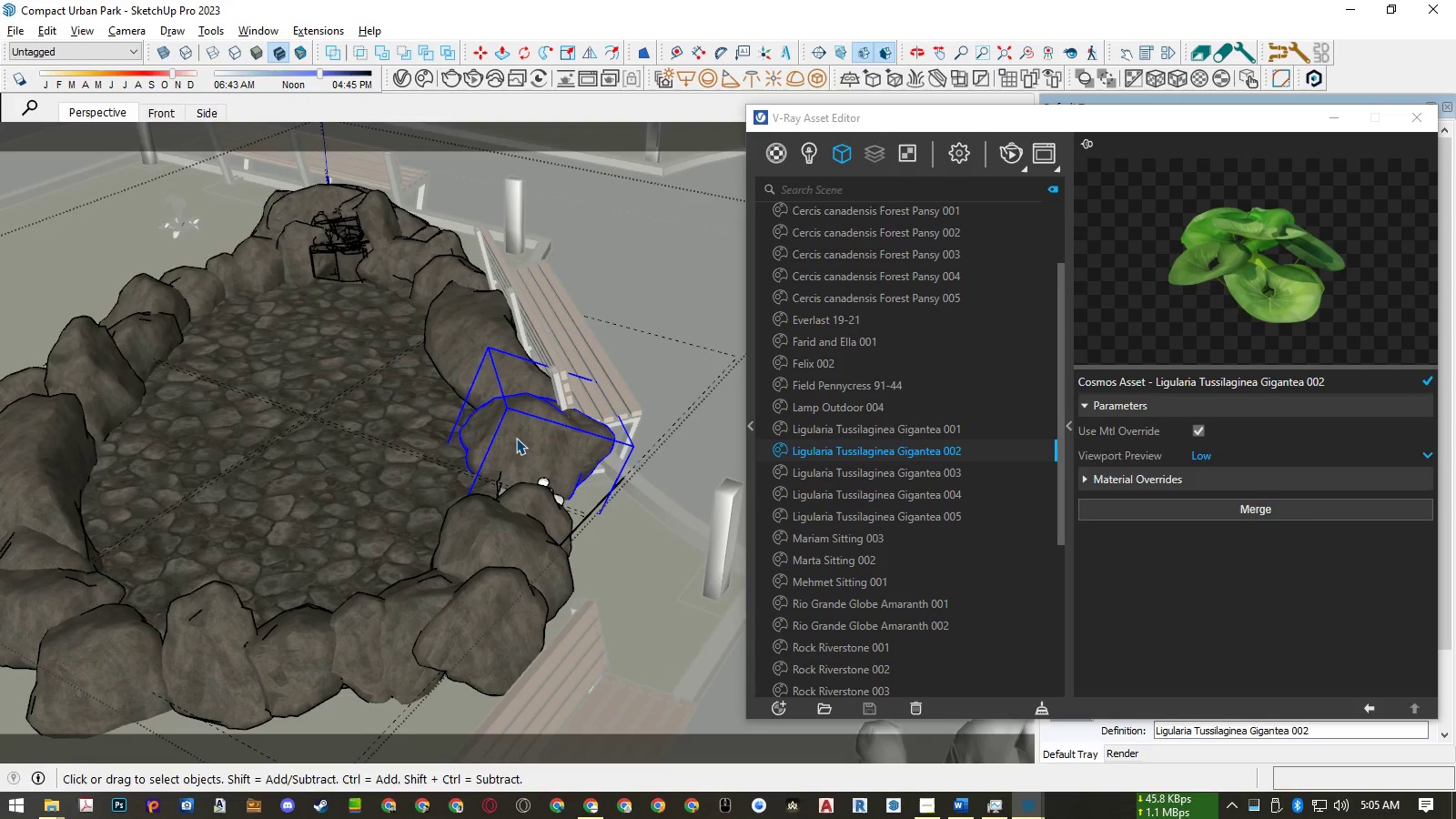 
type(eea)
 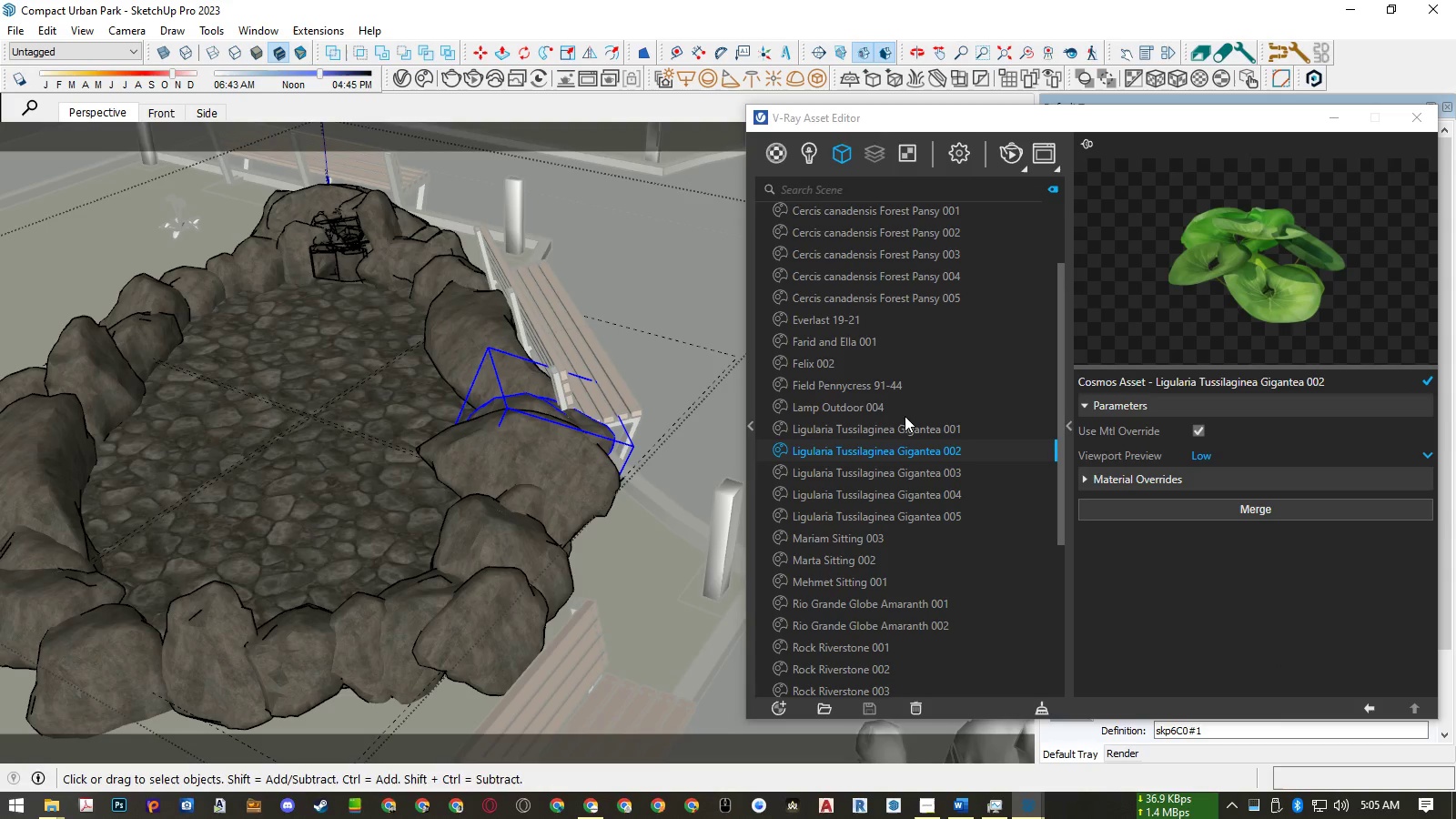 
left_click([902, 429])
 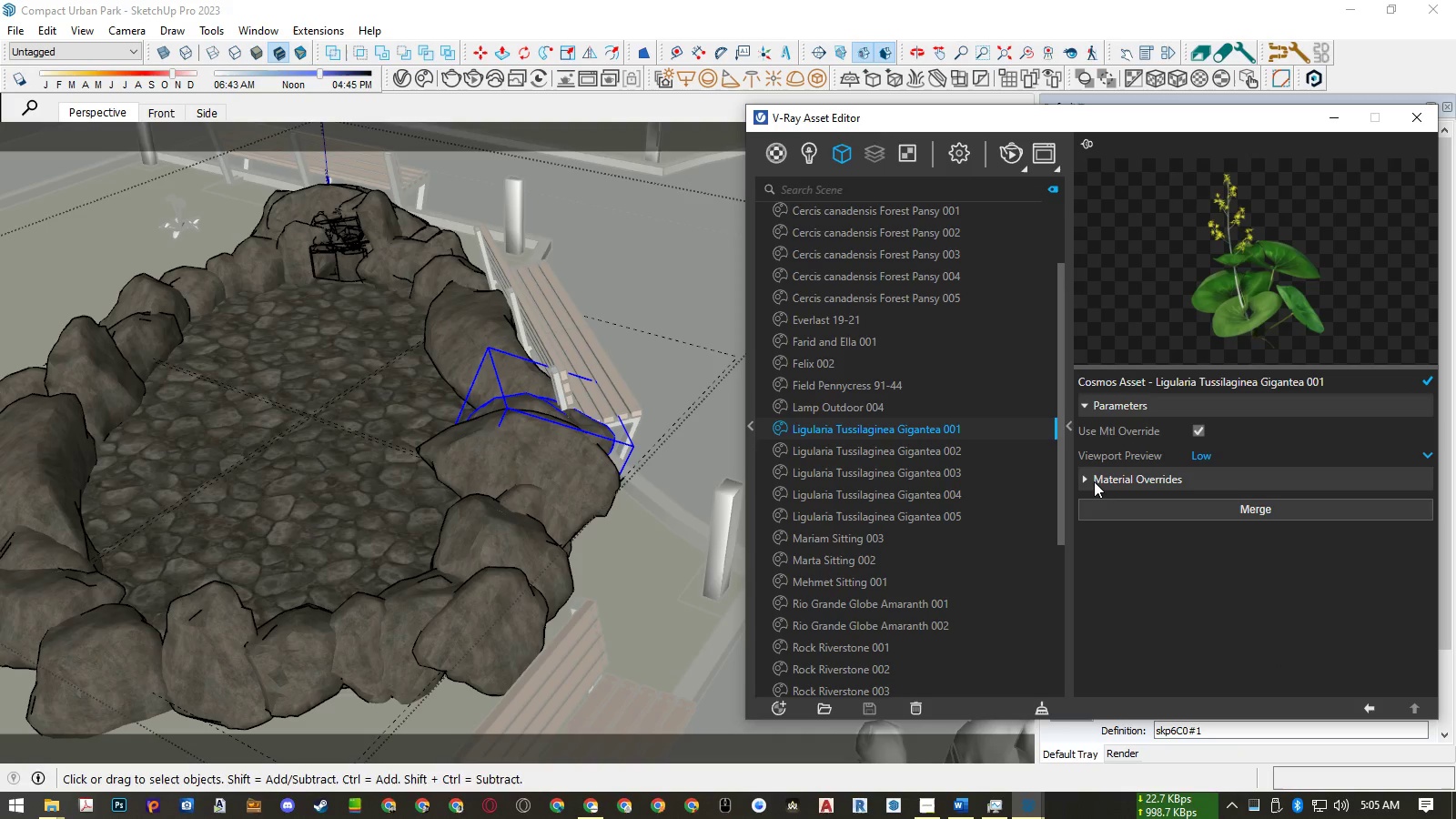 
left_click([1094, 481])
 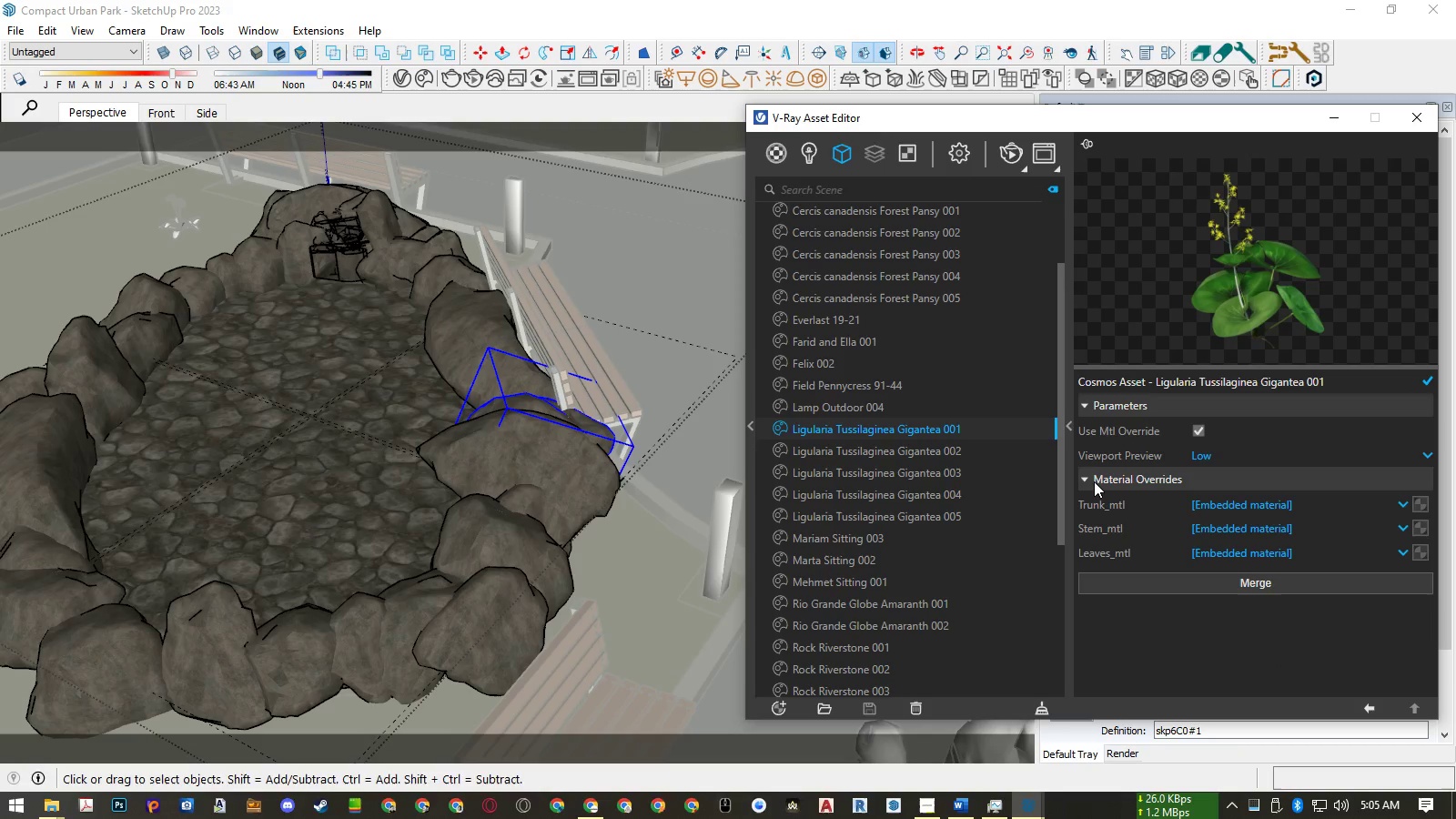 
left_click([1094, 481])
 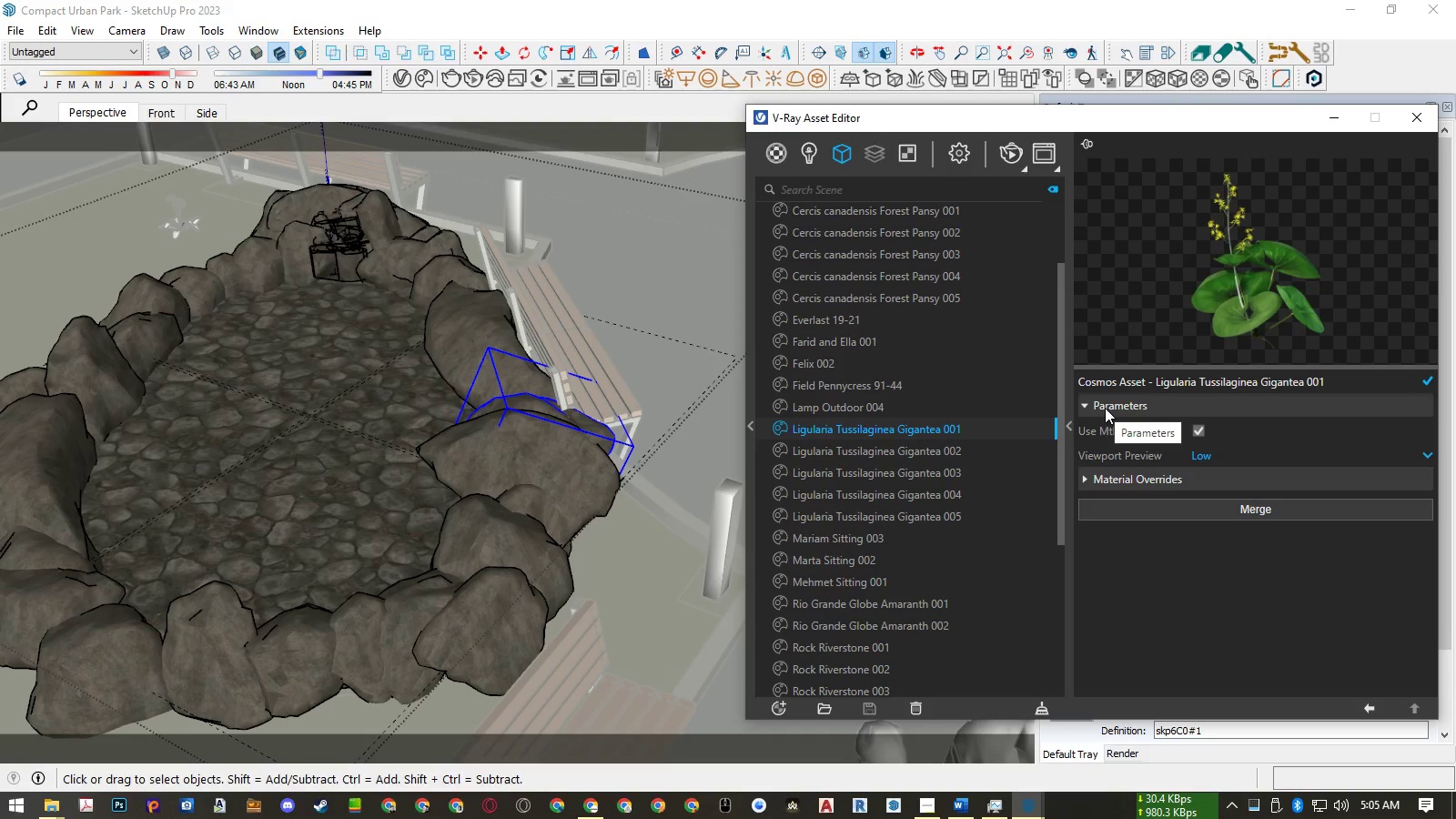 
left_click([1105, 408])
 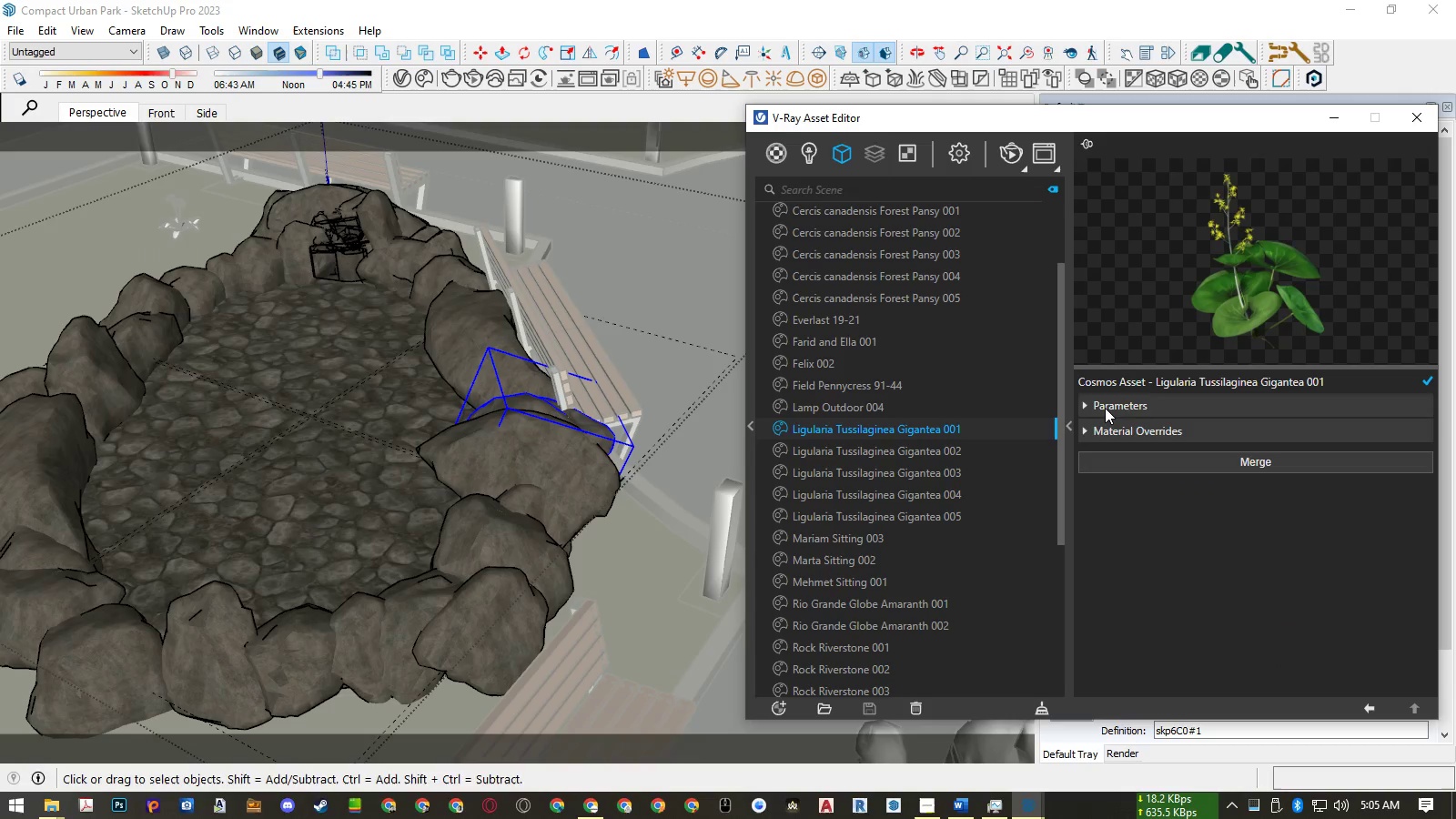 
left_click([1105, 408])
 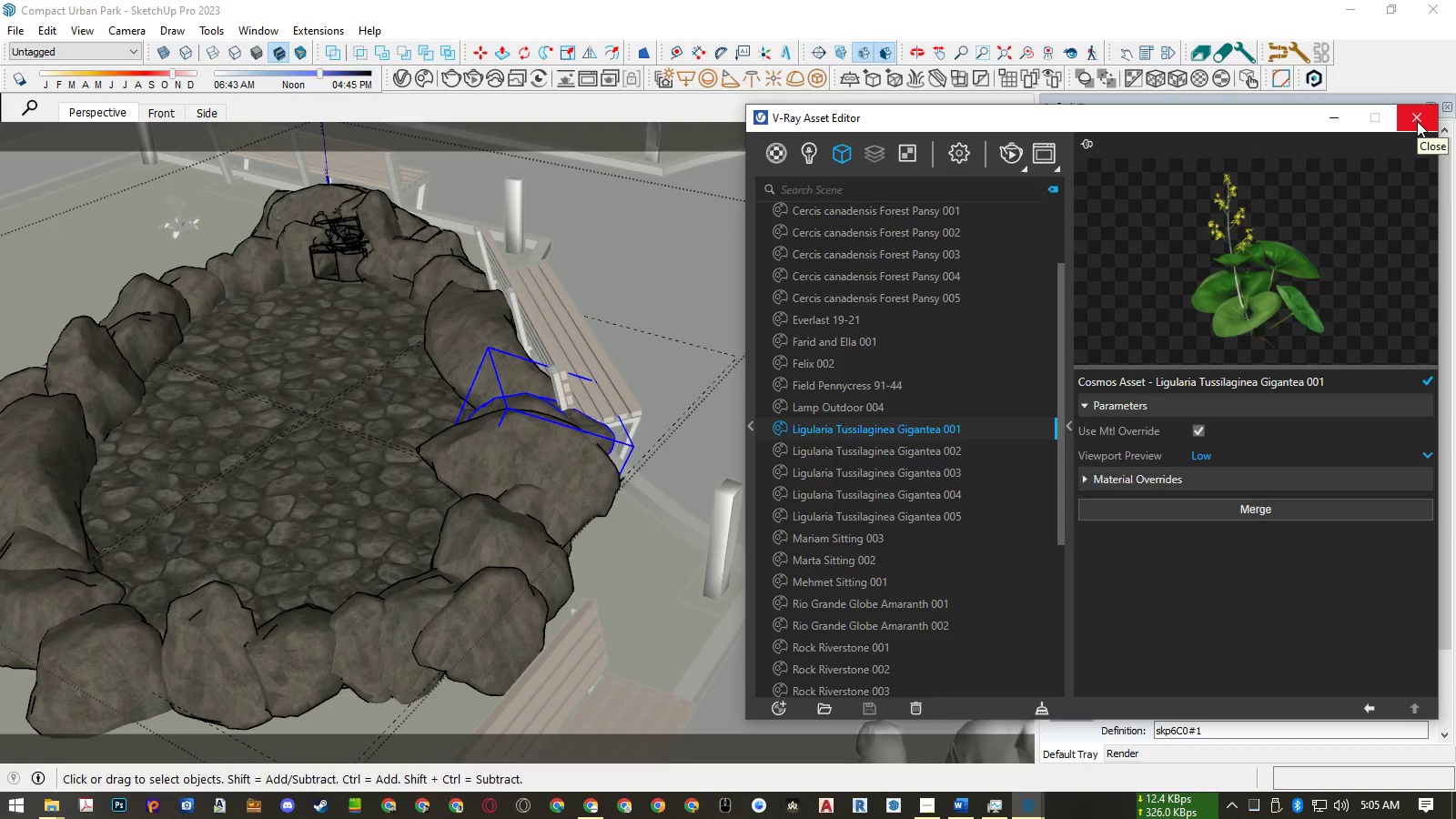 
wait(7.59)
 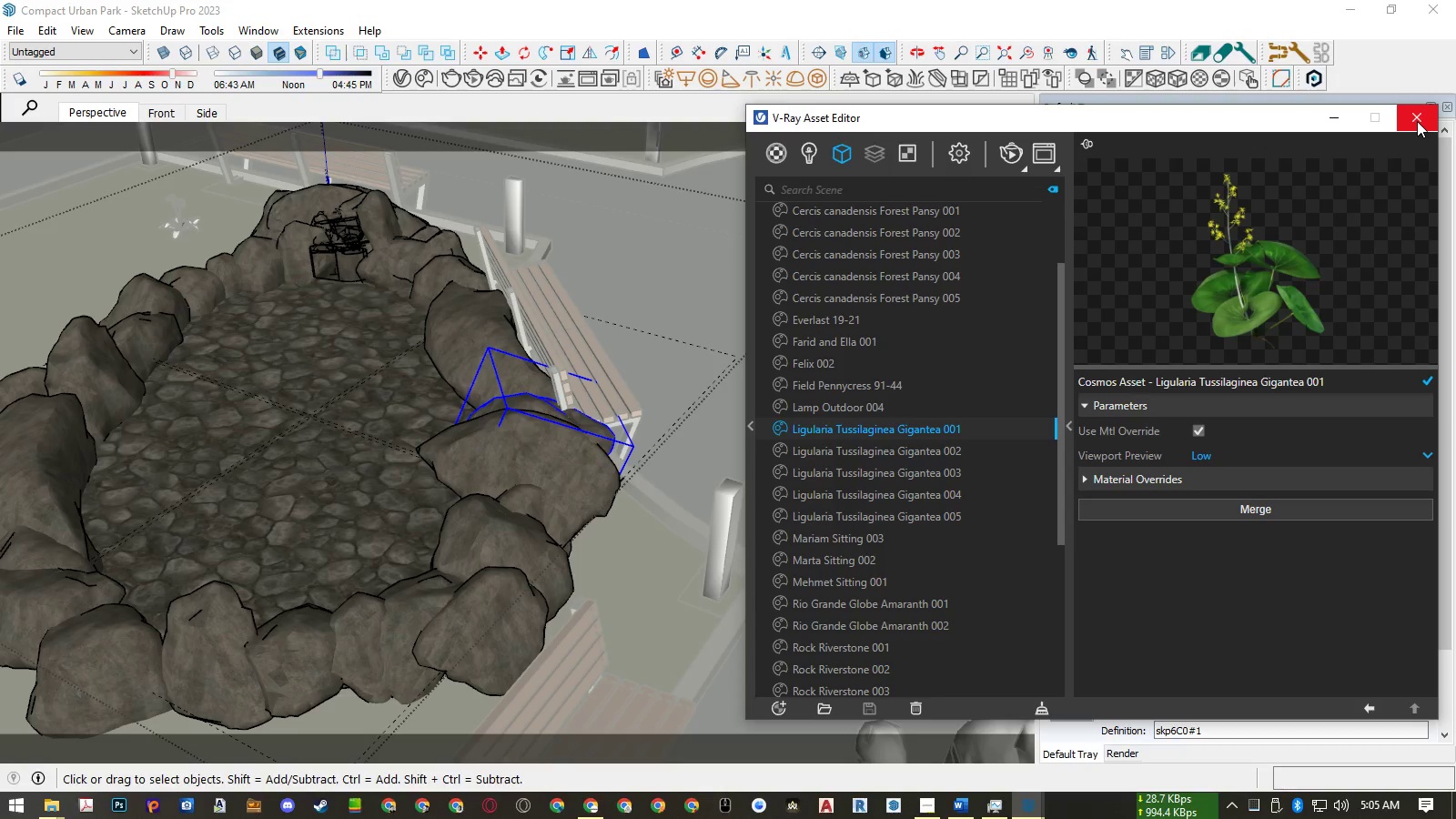 
left_click([1417, 121])
 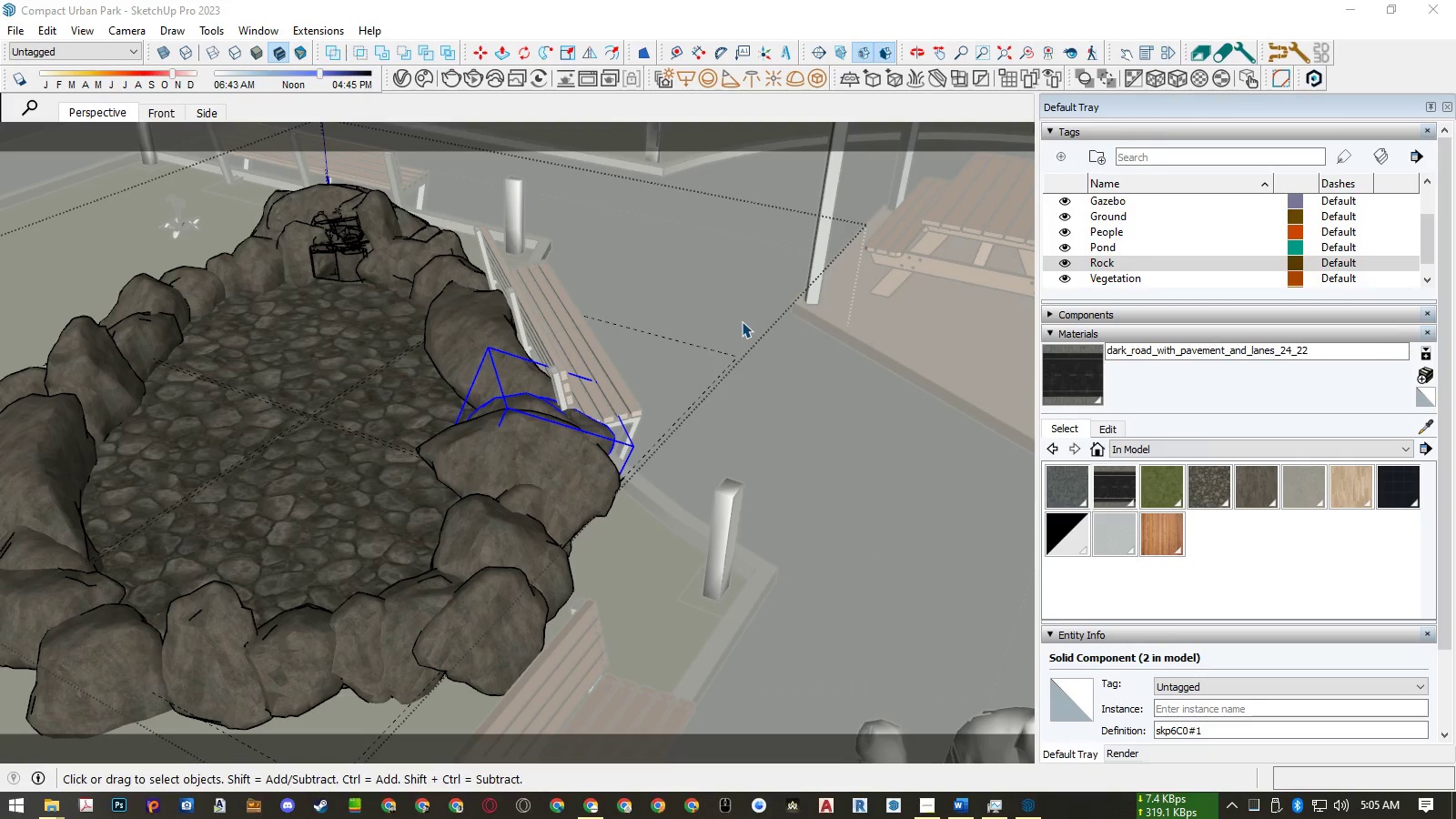 
left_click([742, 321])
 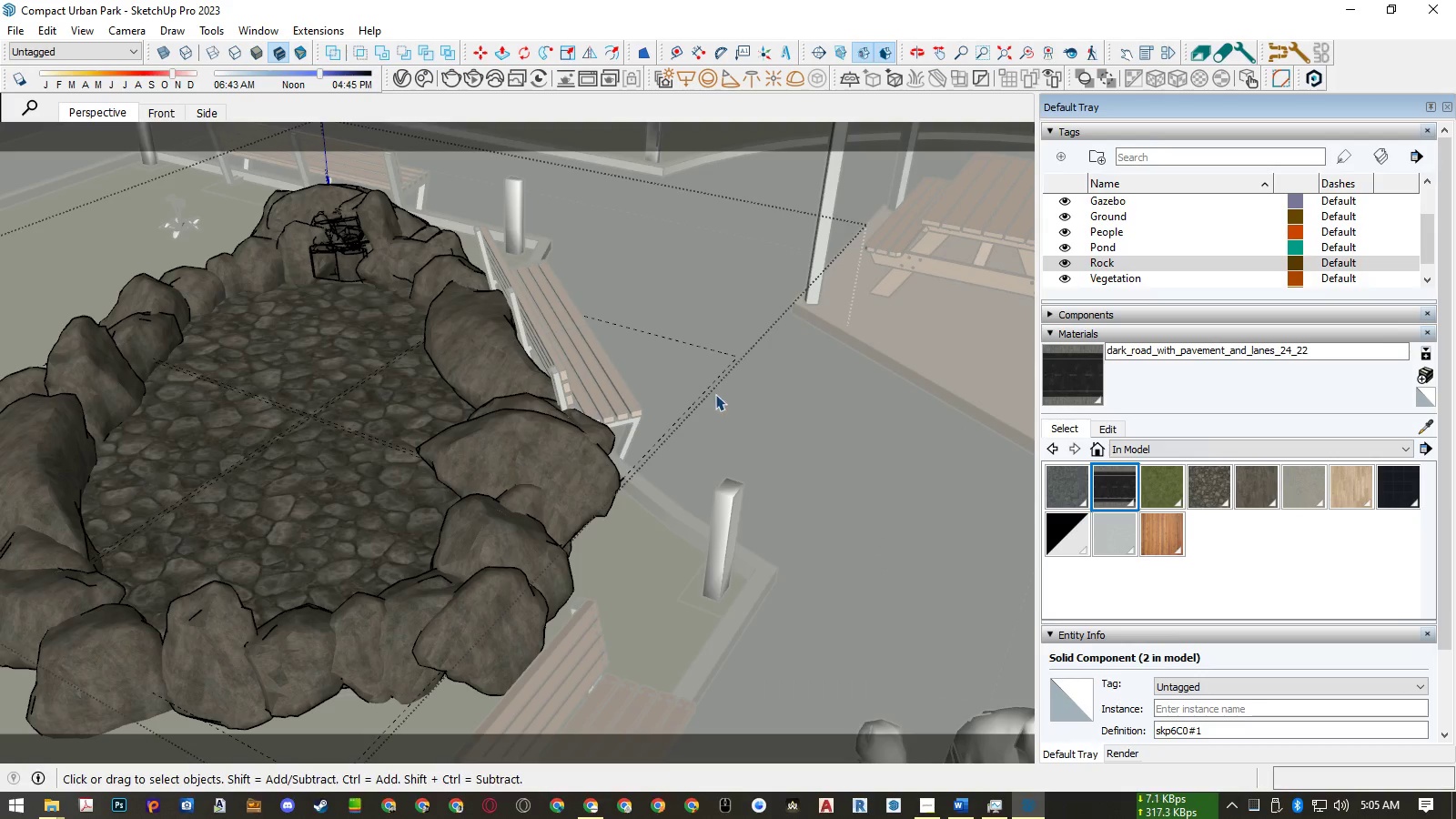 
scroll: coordinate [696, 426], scroll_direction: down, amount: 6.0
 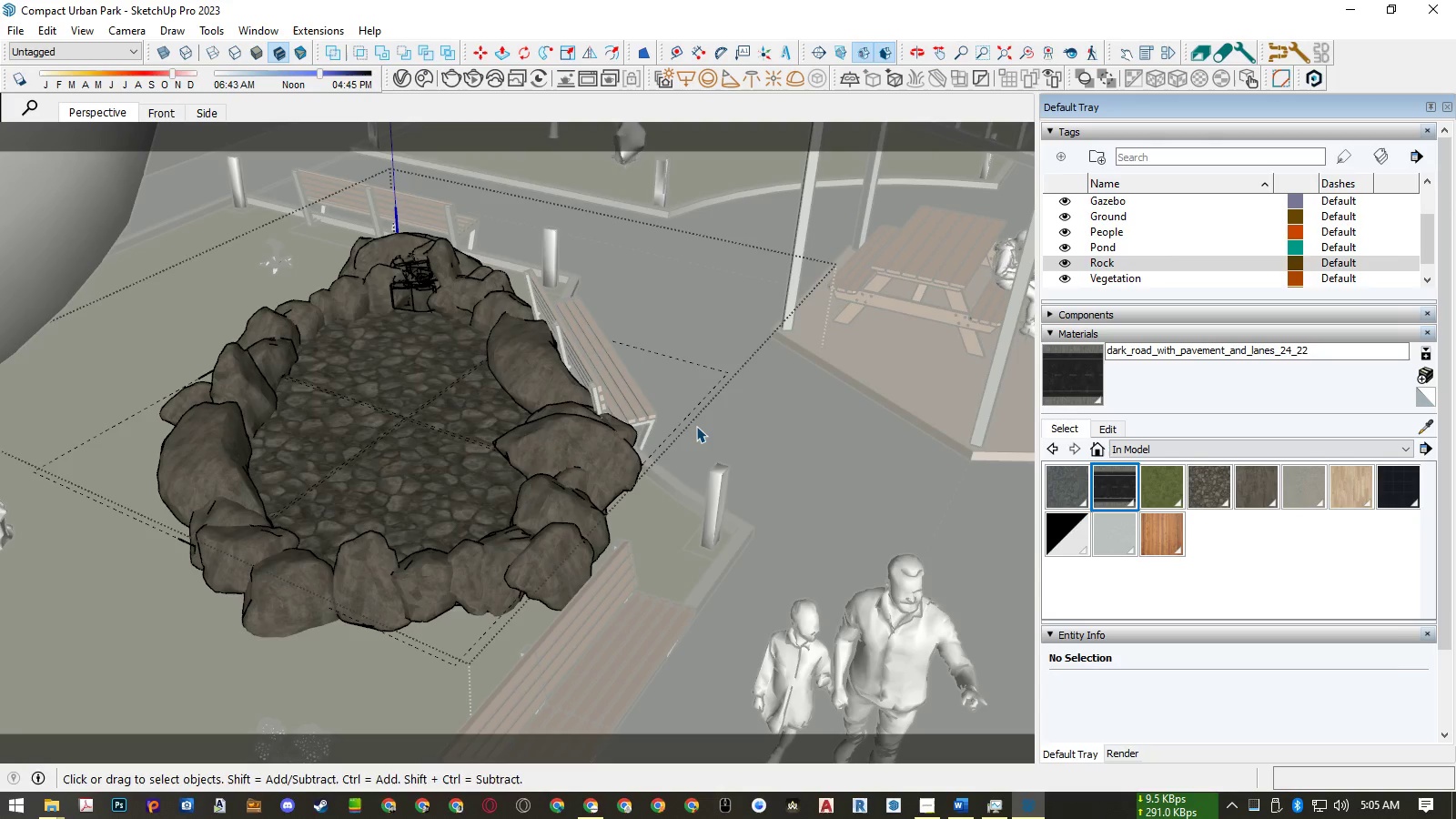 
key(Escape)
 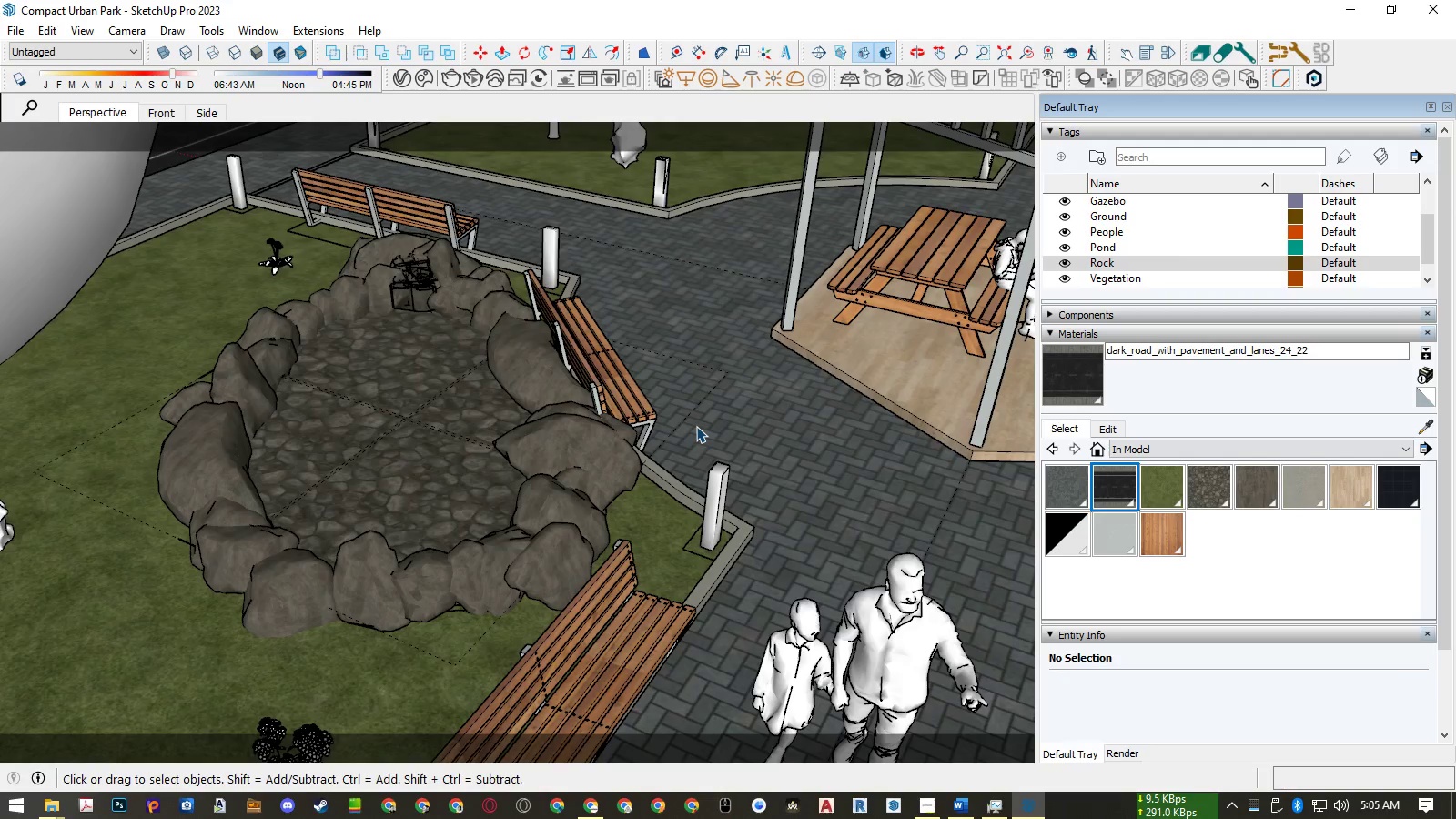 
key(Escape)
 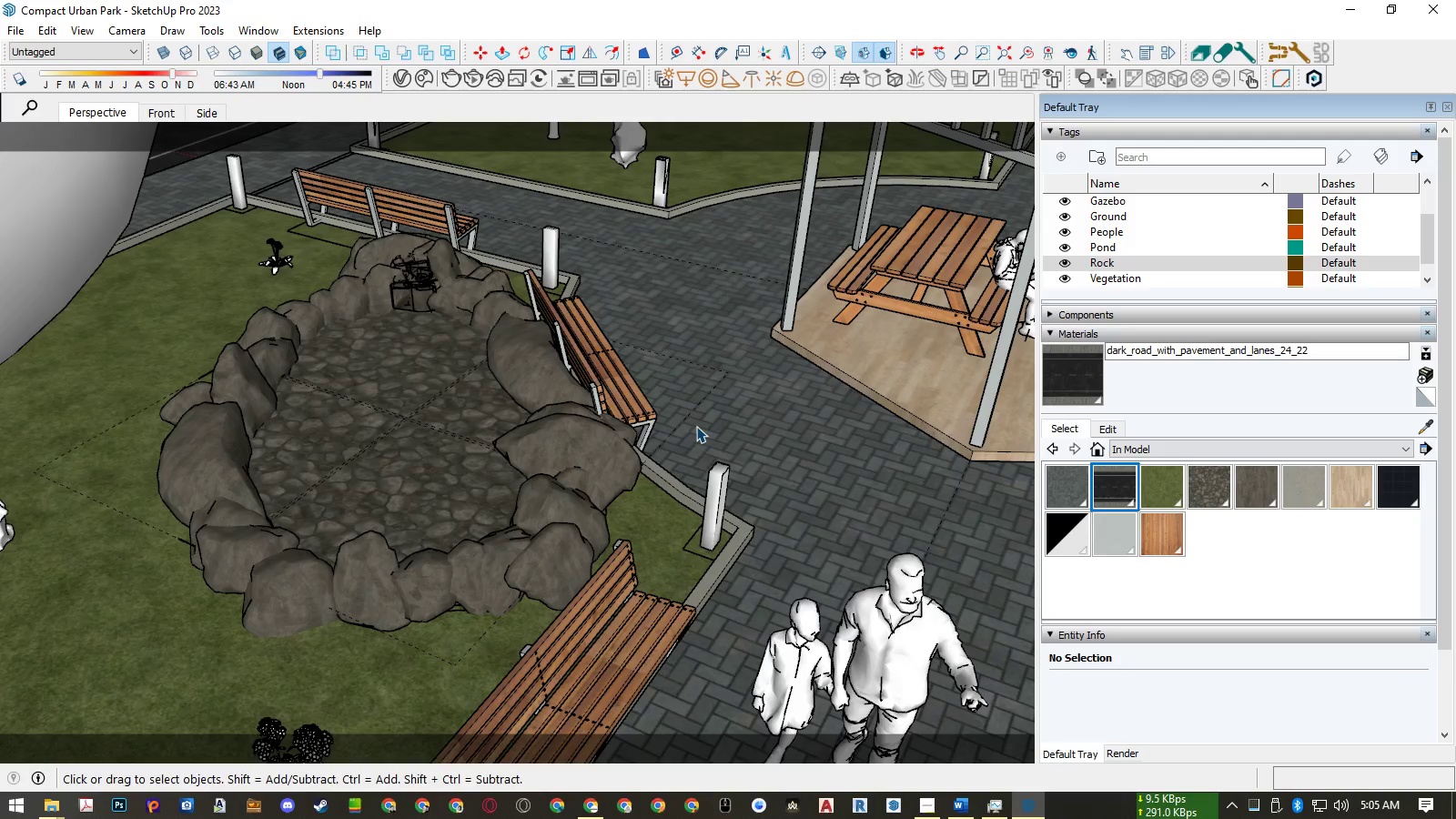 
scroll: coordinate [696, 426], scroll_direction: down, amount: 5.0
 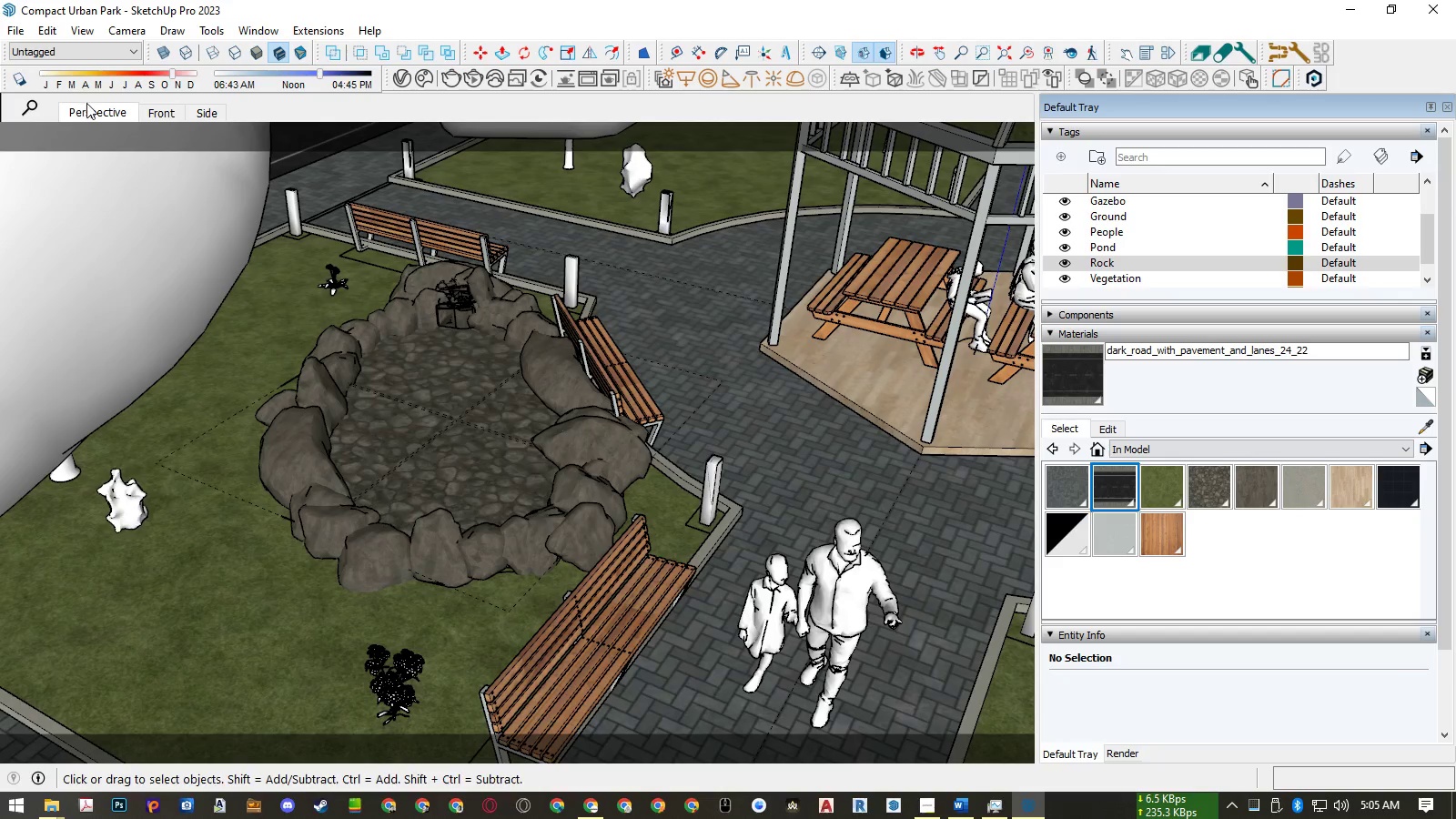 
left_click([92, 116])
 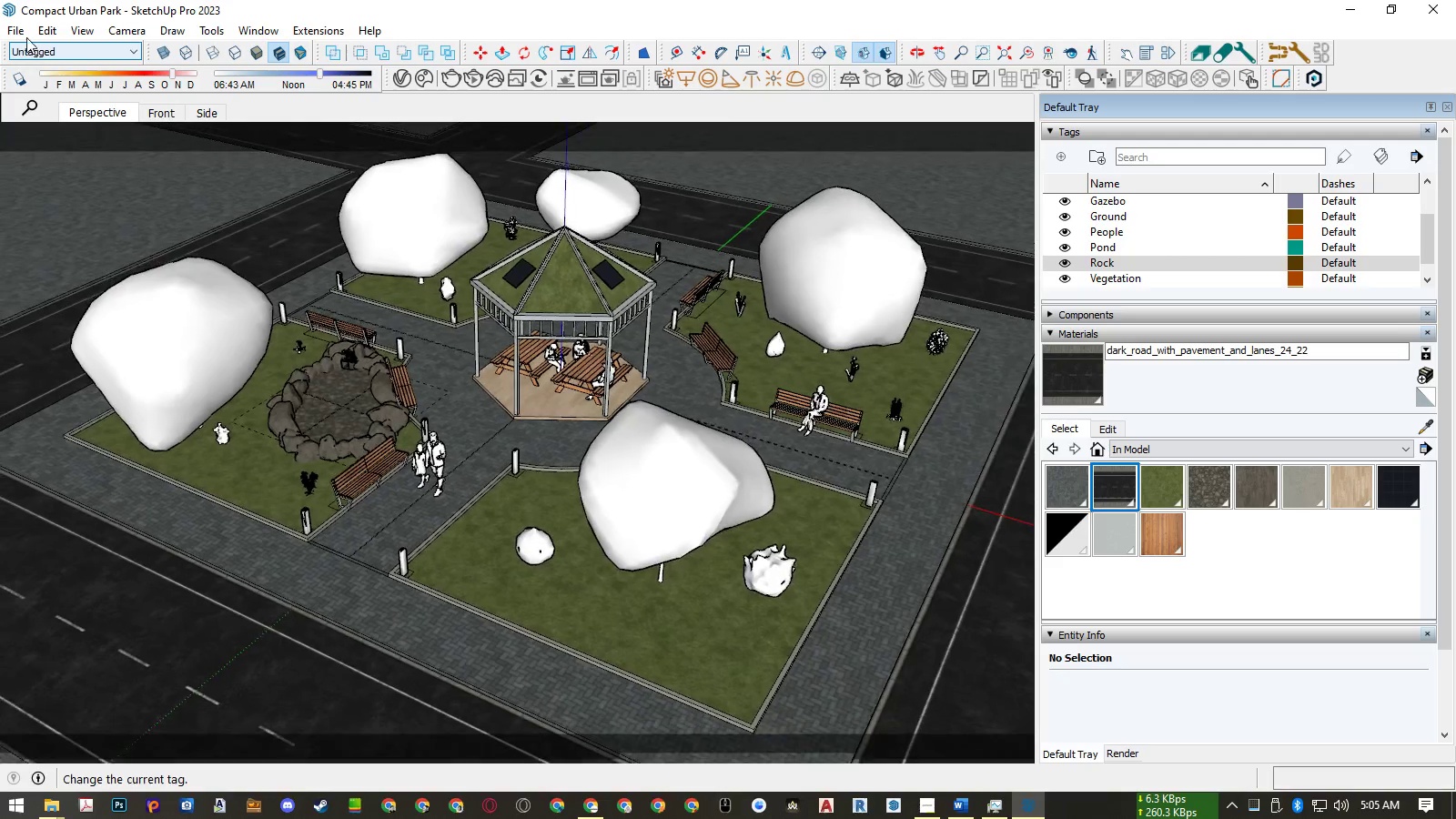 
left_click([19, 29])
 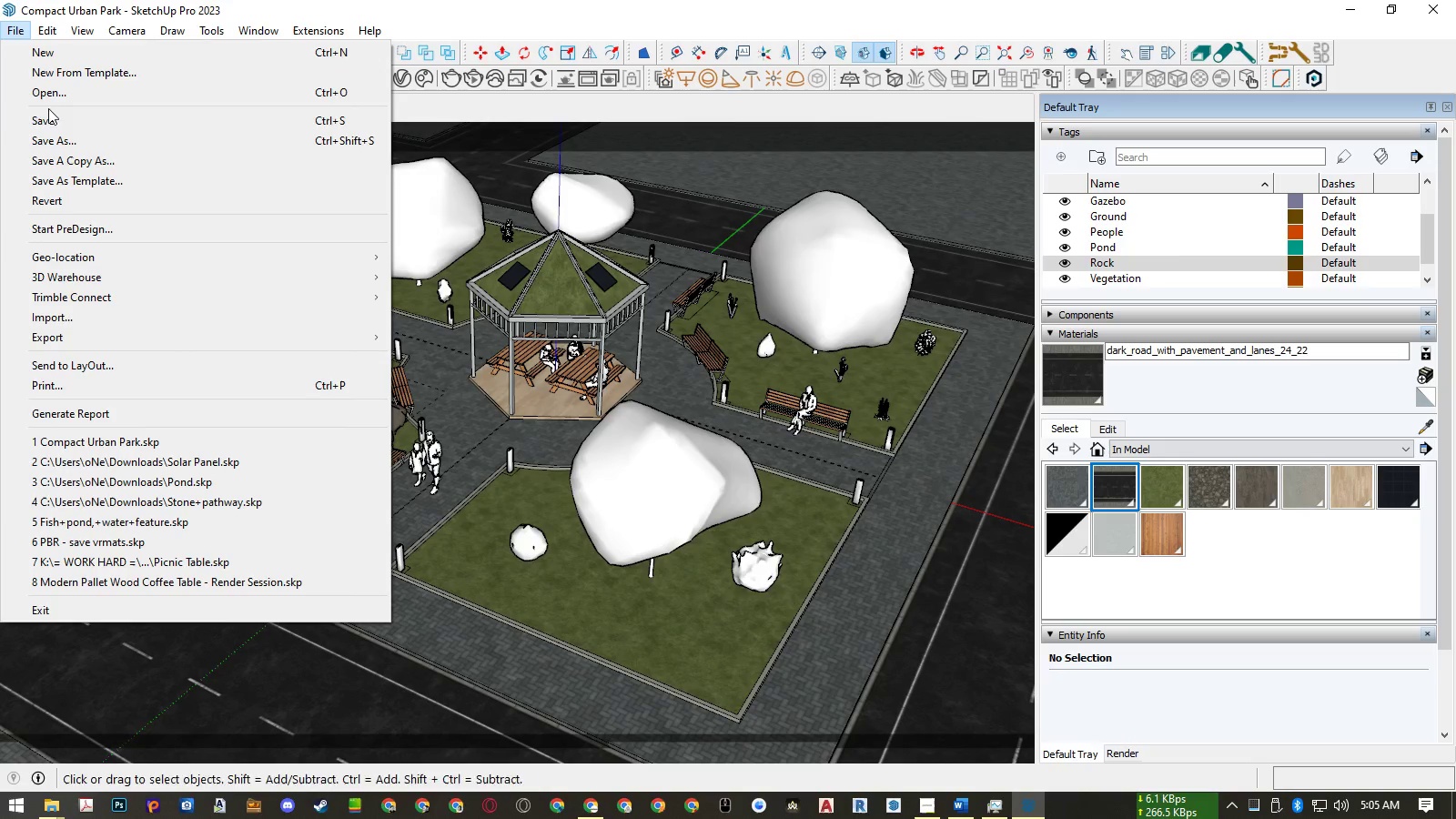 
left_click([49, 118])
 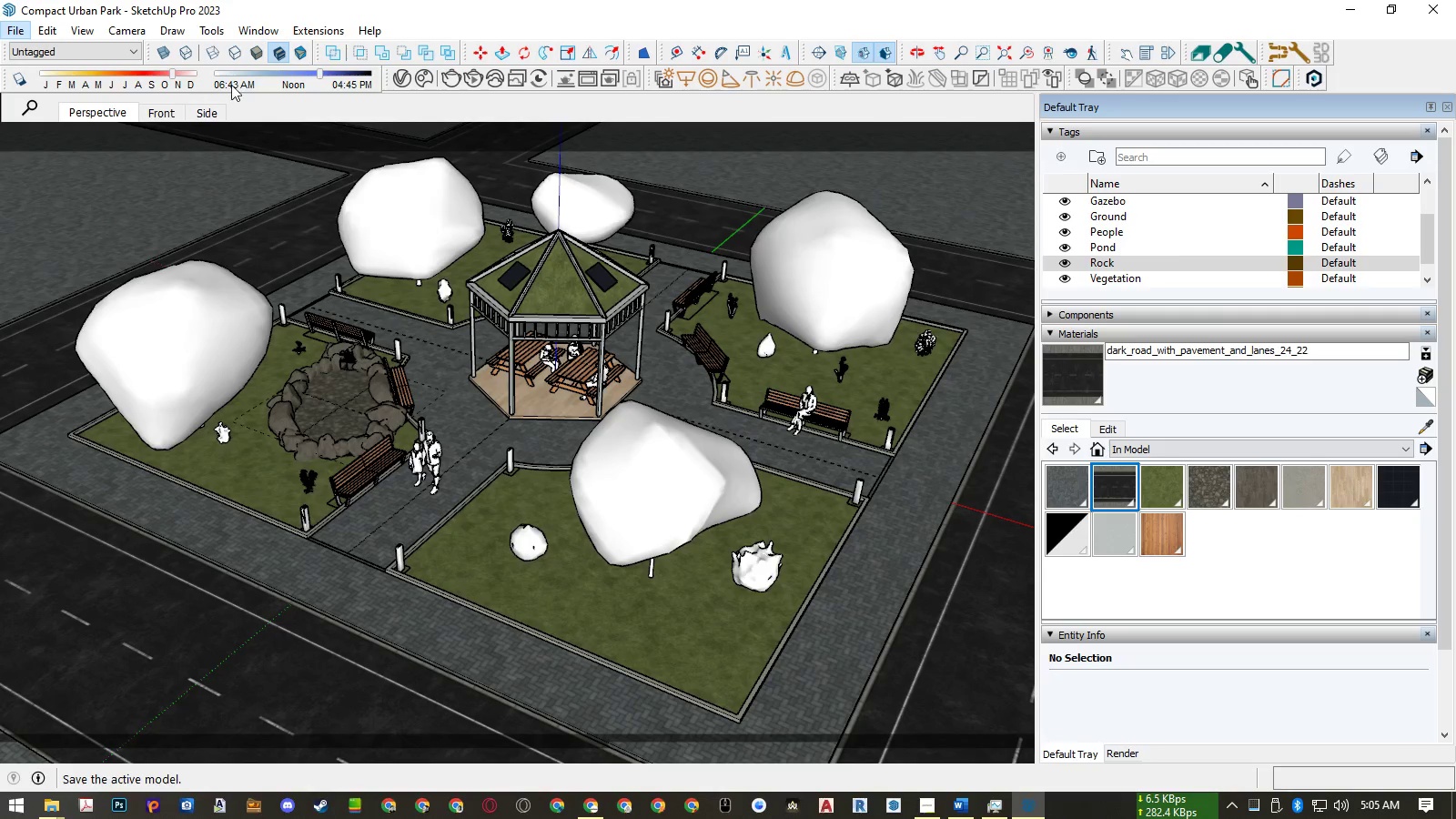 
mouse_move([354, 82])
 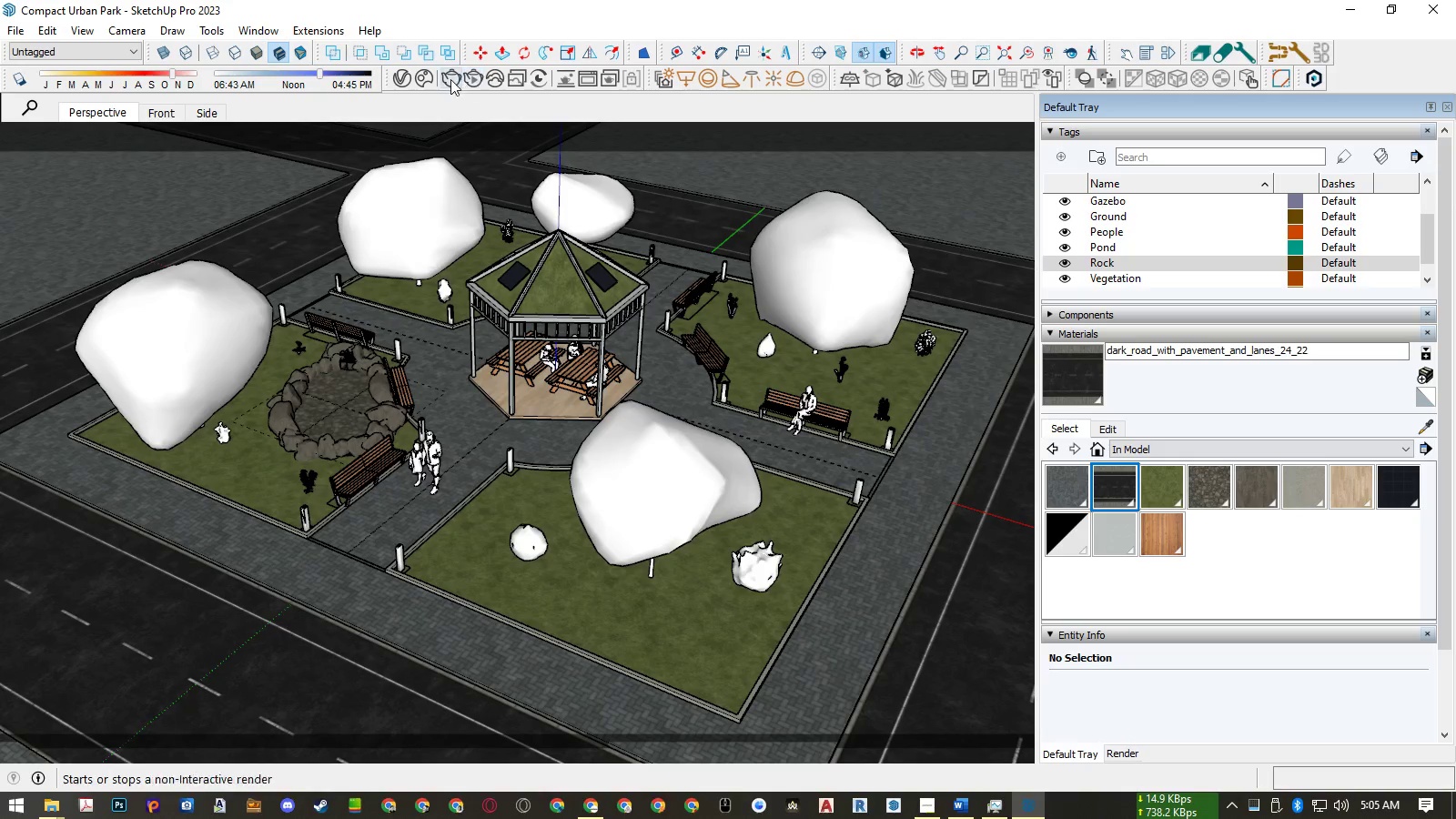 
left_click([425, 81])
 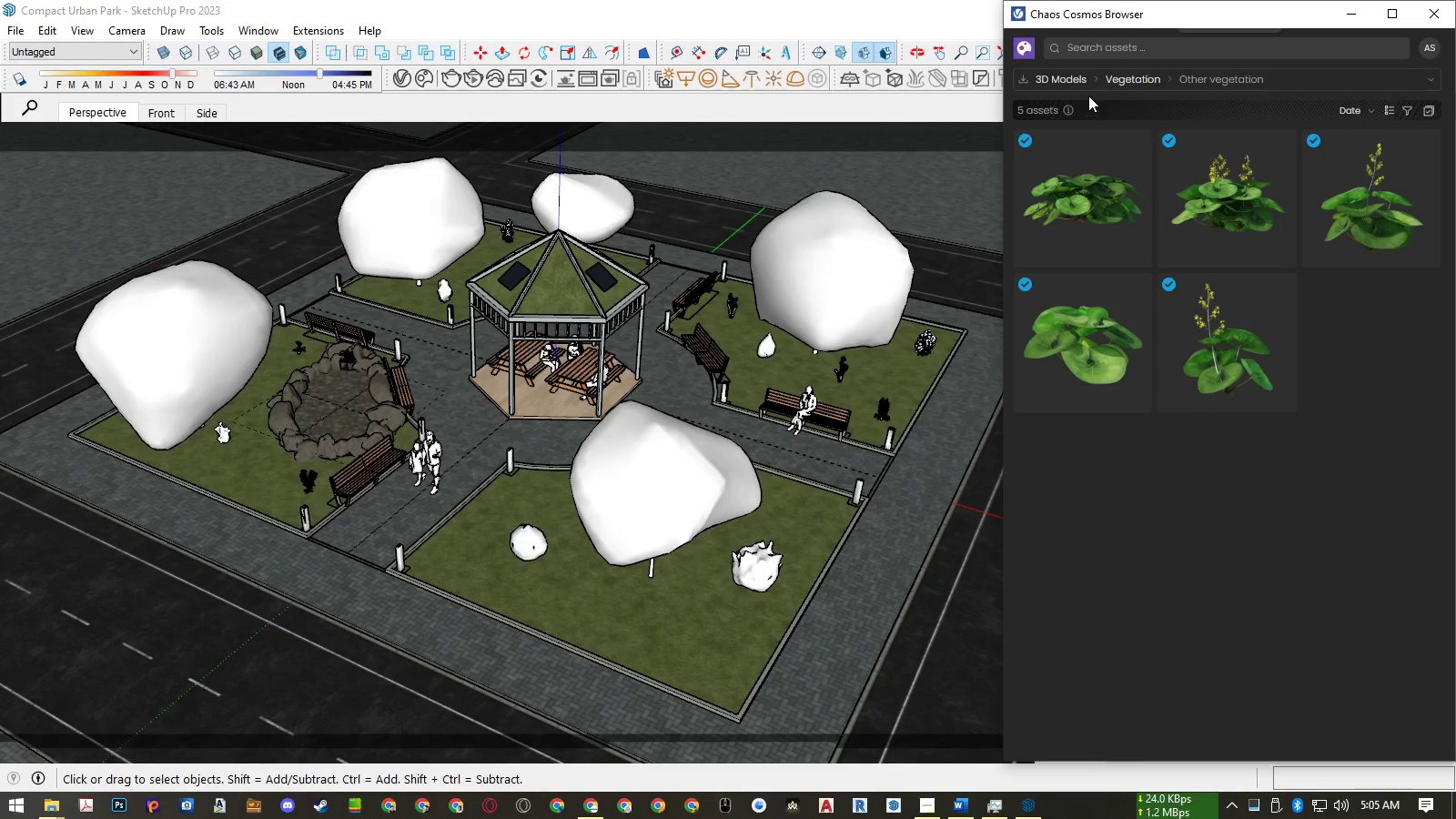 
left_click([1097, 83])
 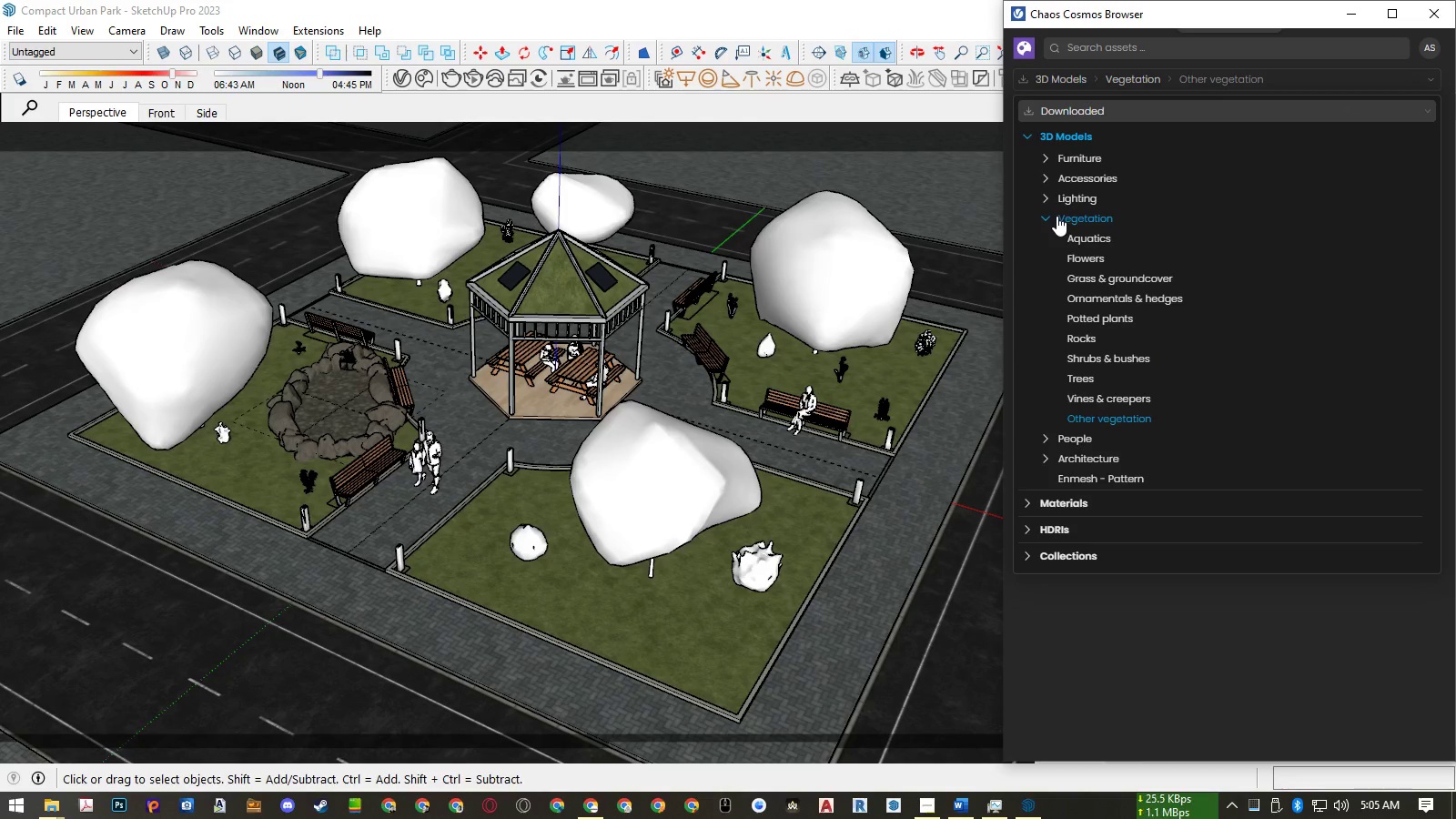 
wait(6.64)
 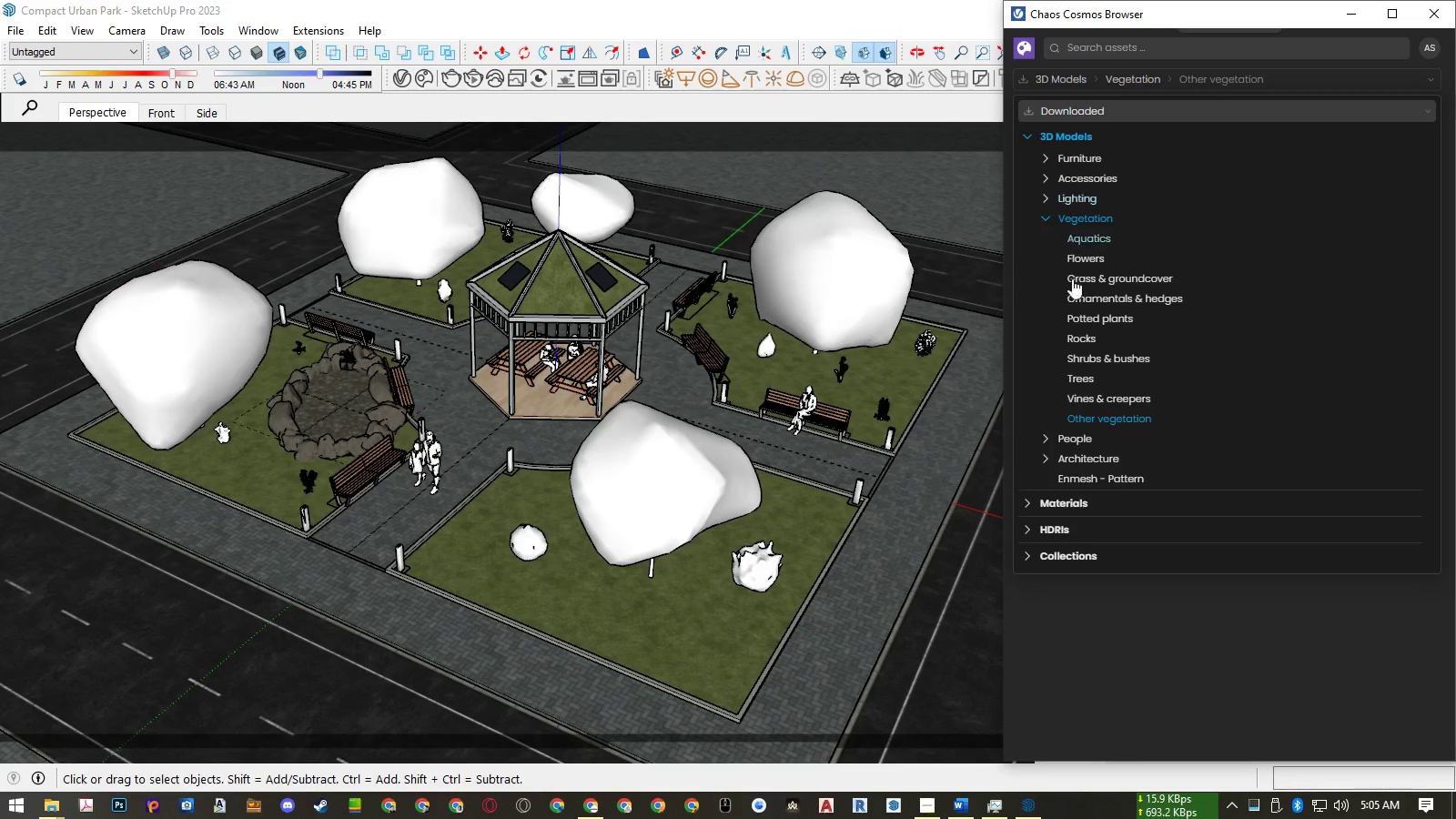 
left_click([1046, 454])
 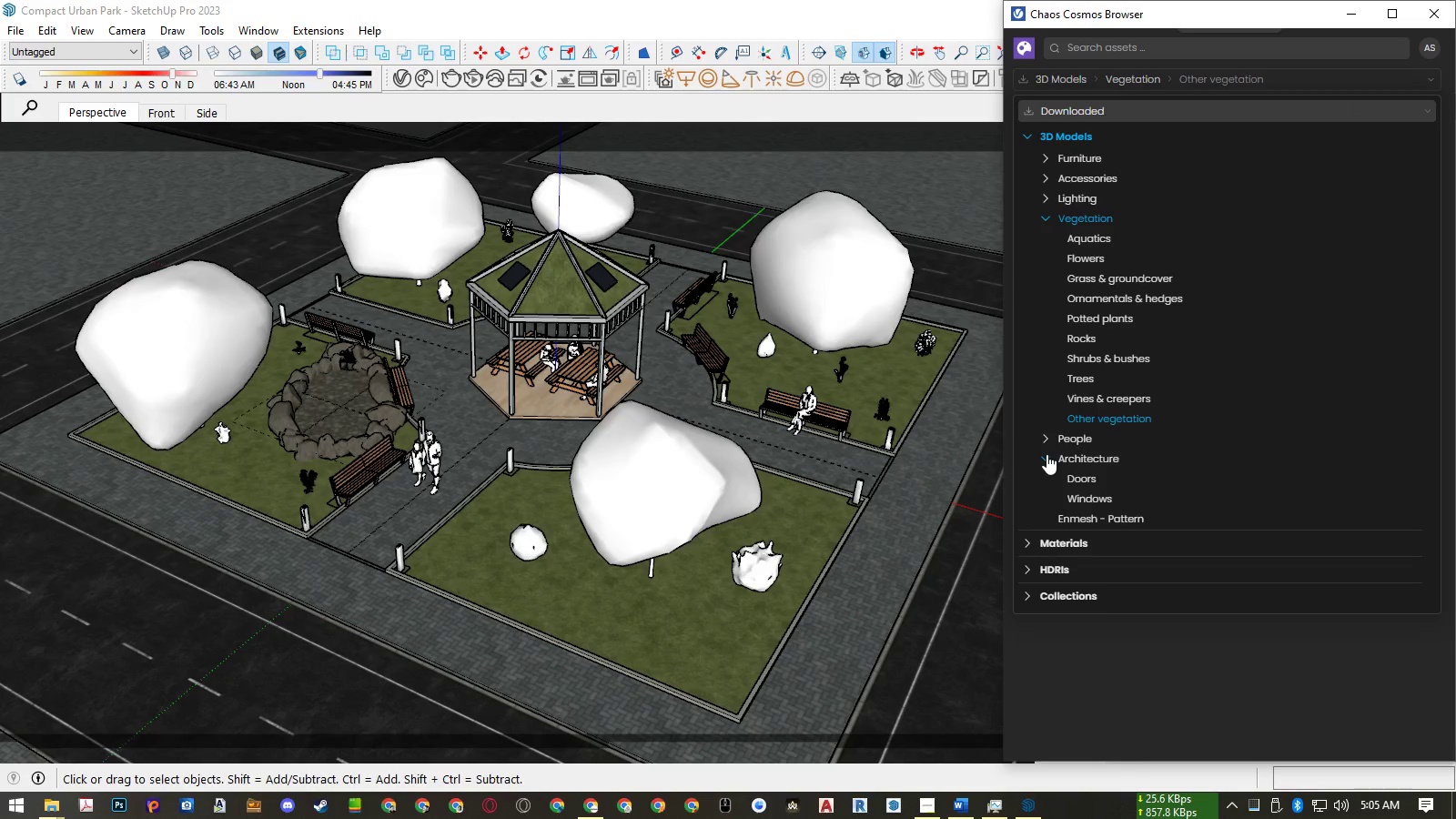 
left_click([1046, 454])
 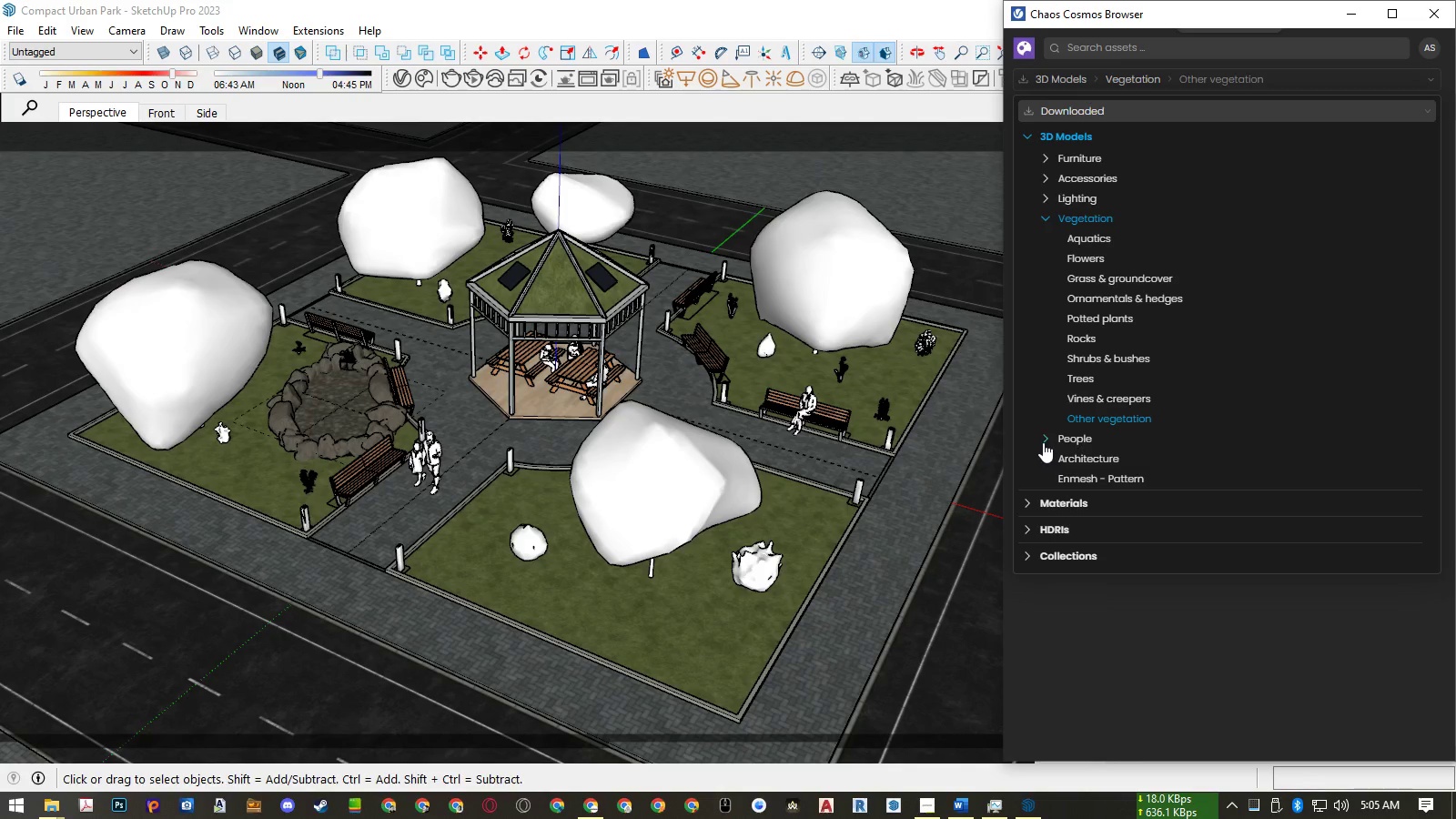 
left_click([1043, 442])
 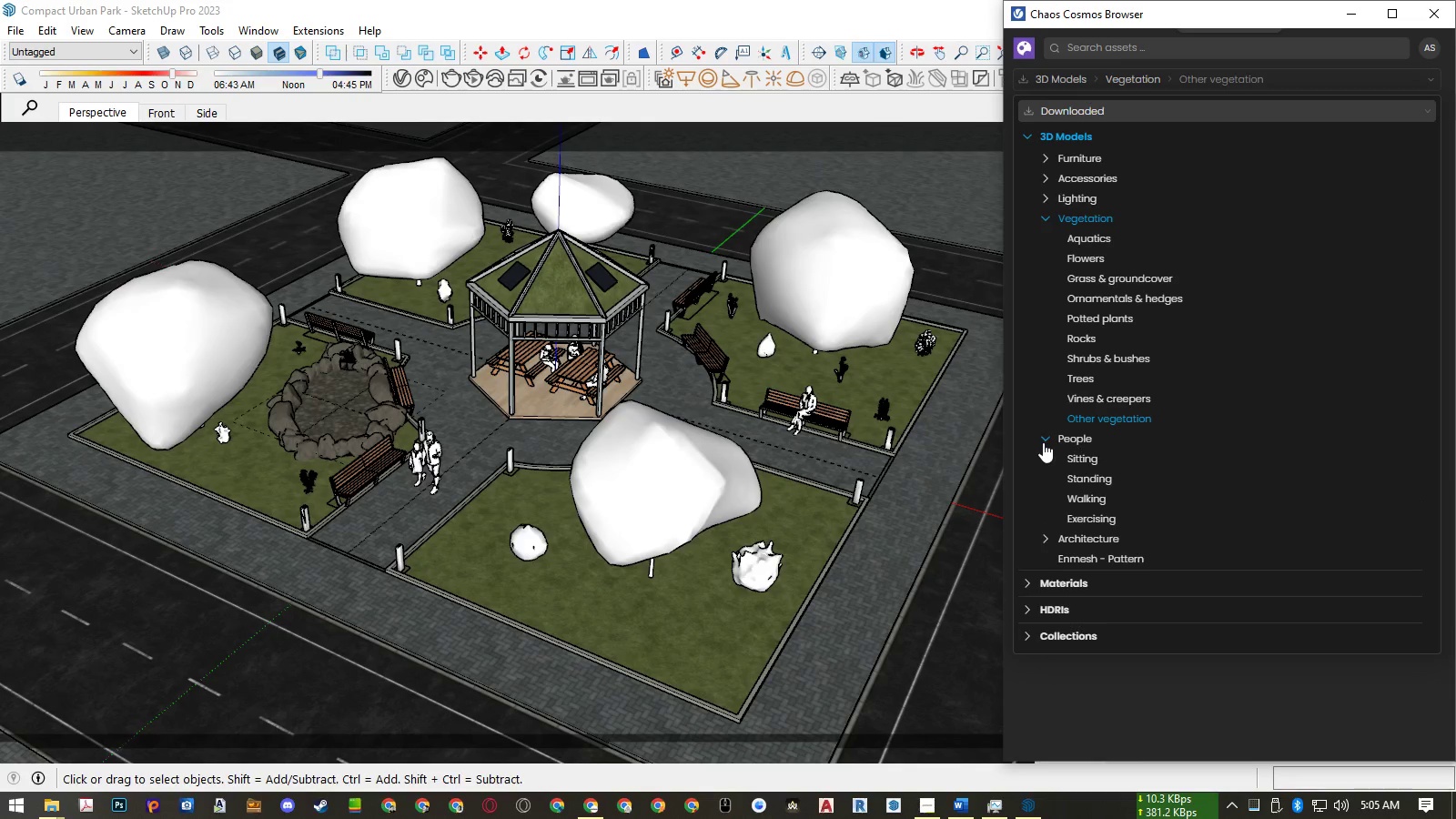 
left_click([1043, 442])
 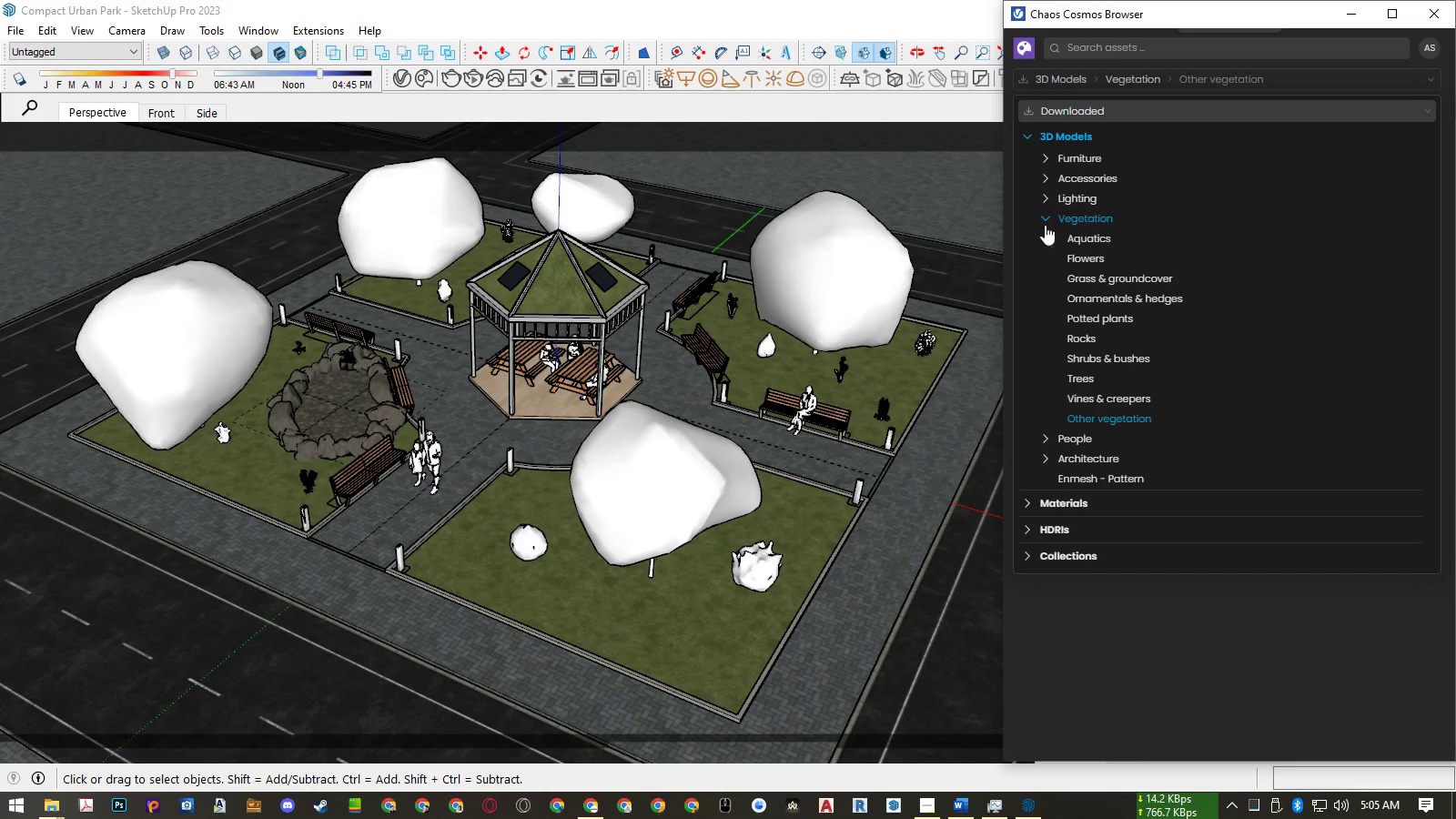 
left_click([1044, 219])
 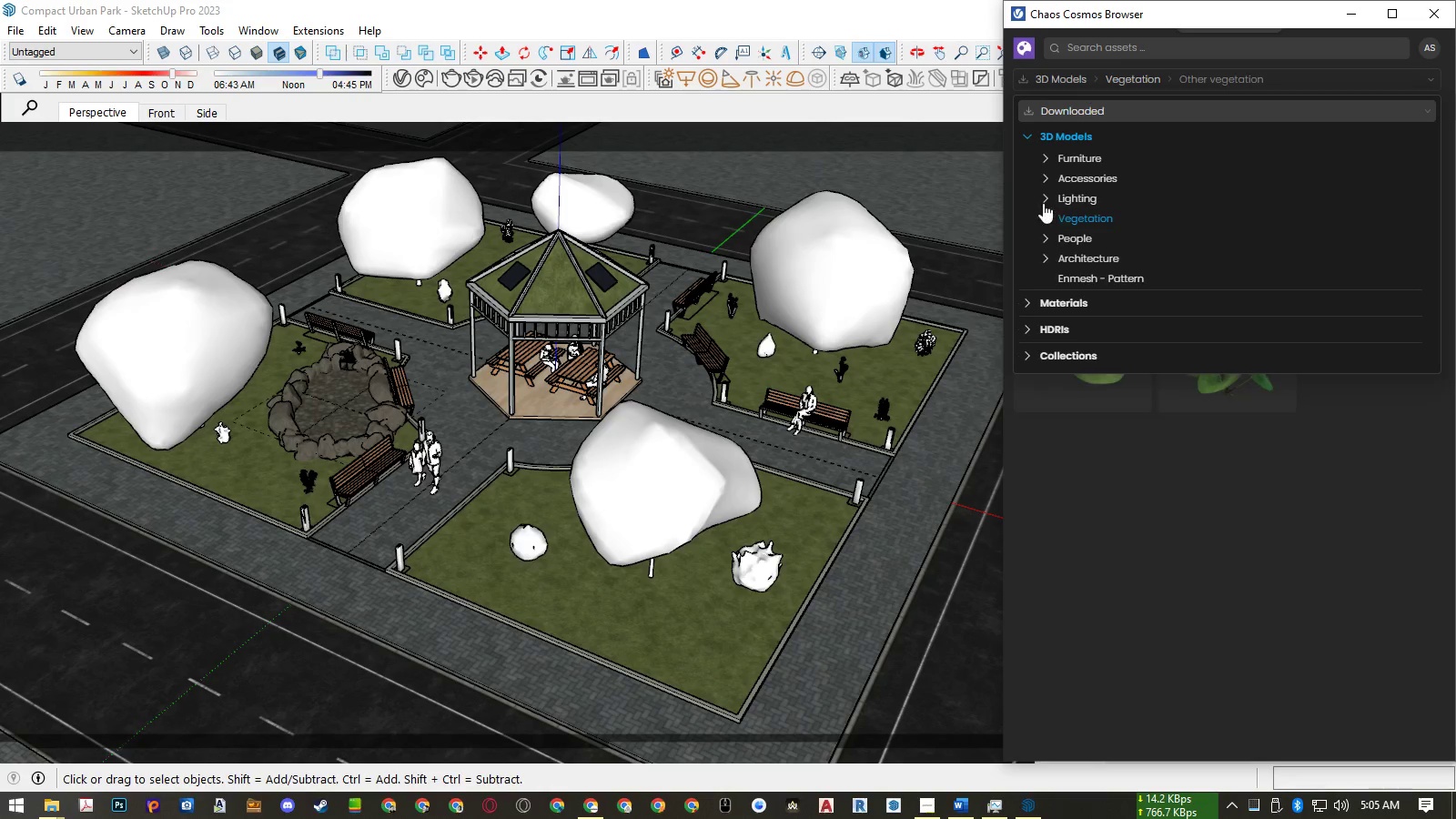 
double_click([1043, 203])
 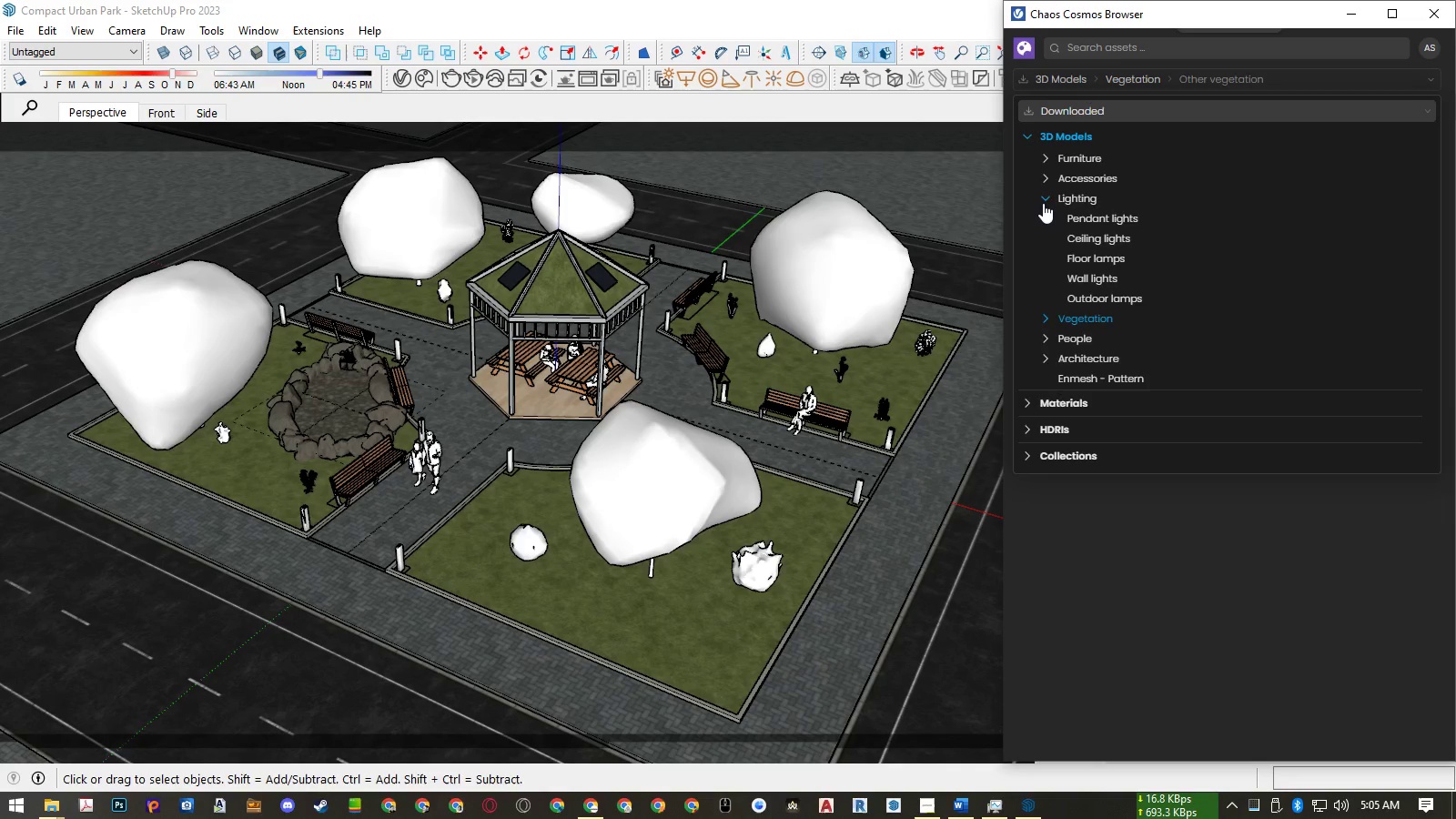 
left_click([1043, 203])
 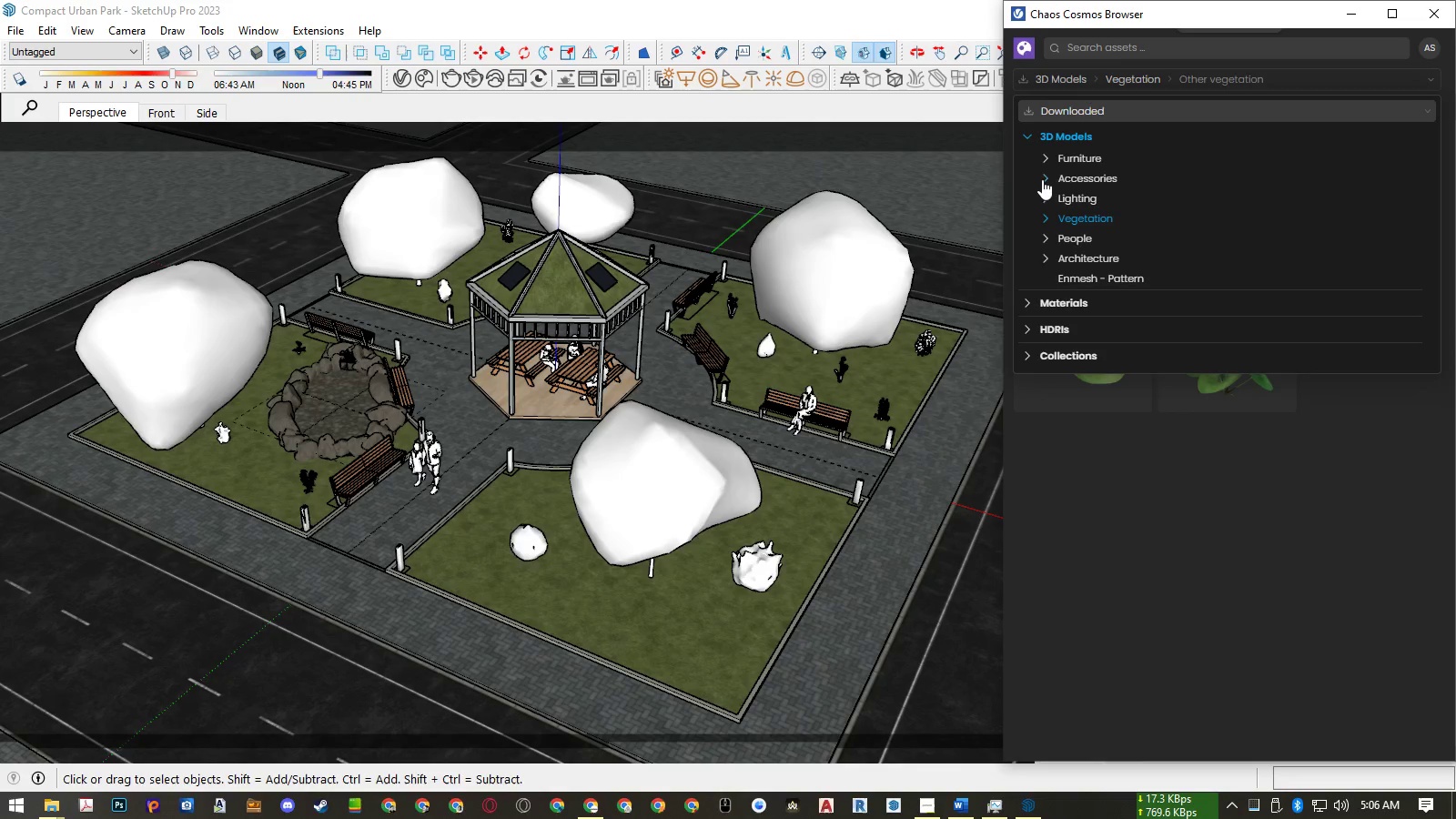 
left_click([1042, 179])
 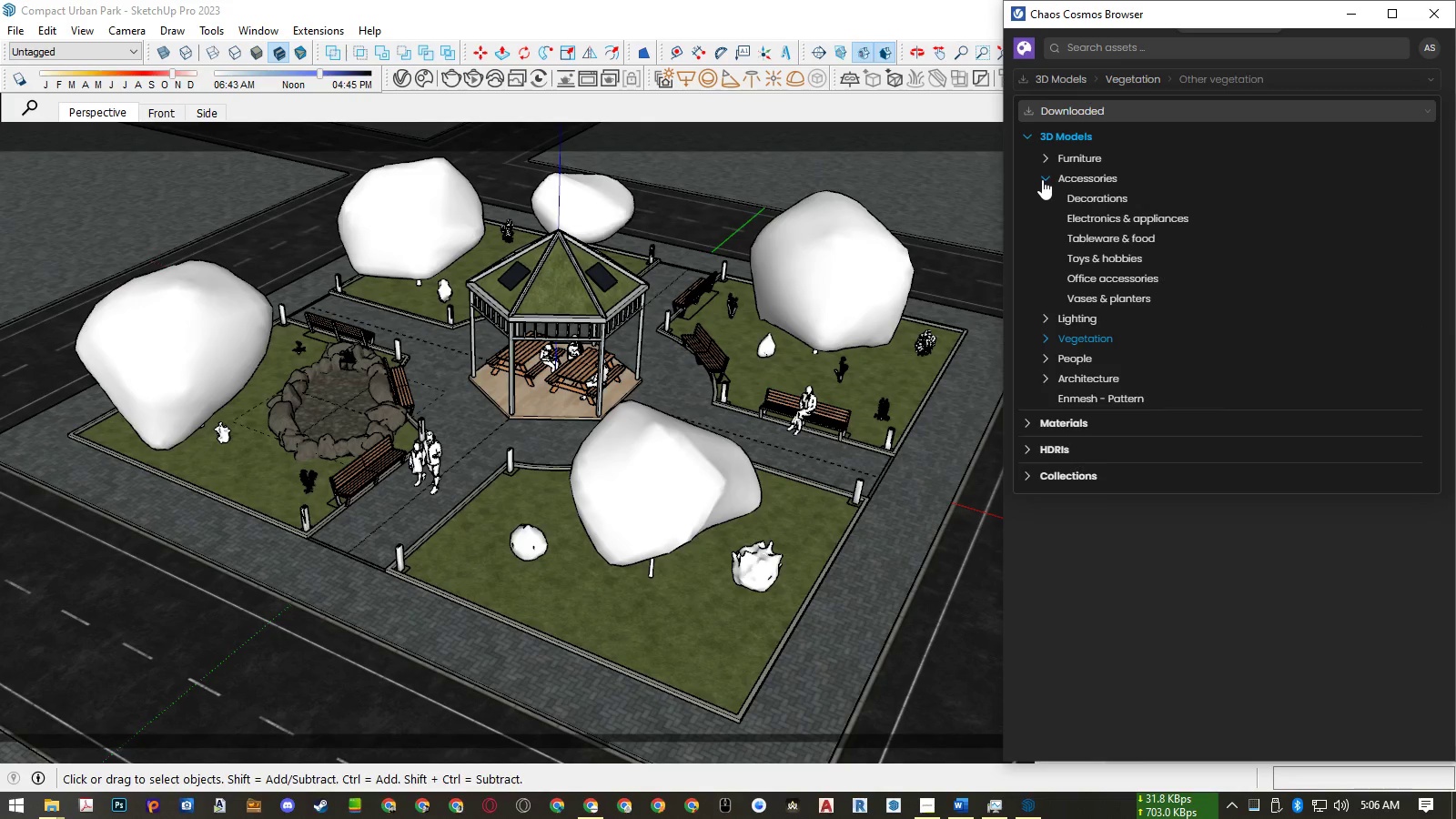 
left_click([1042, 179])
 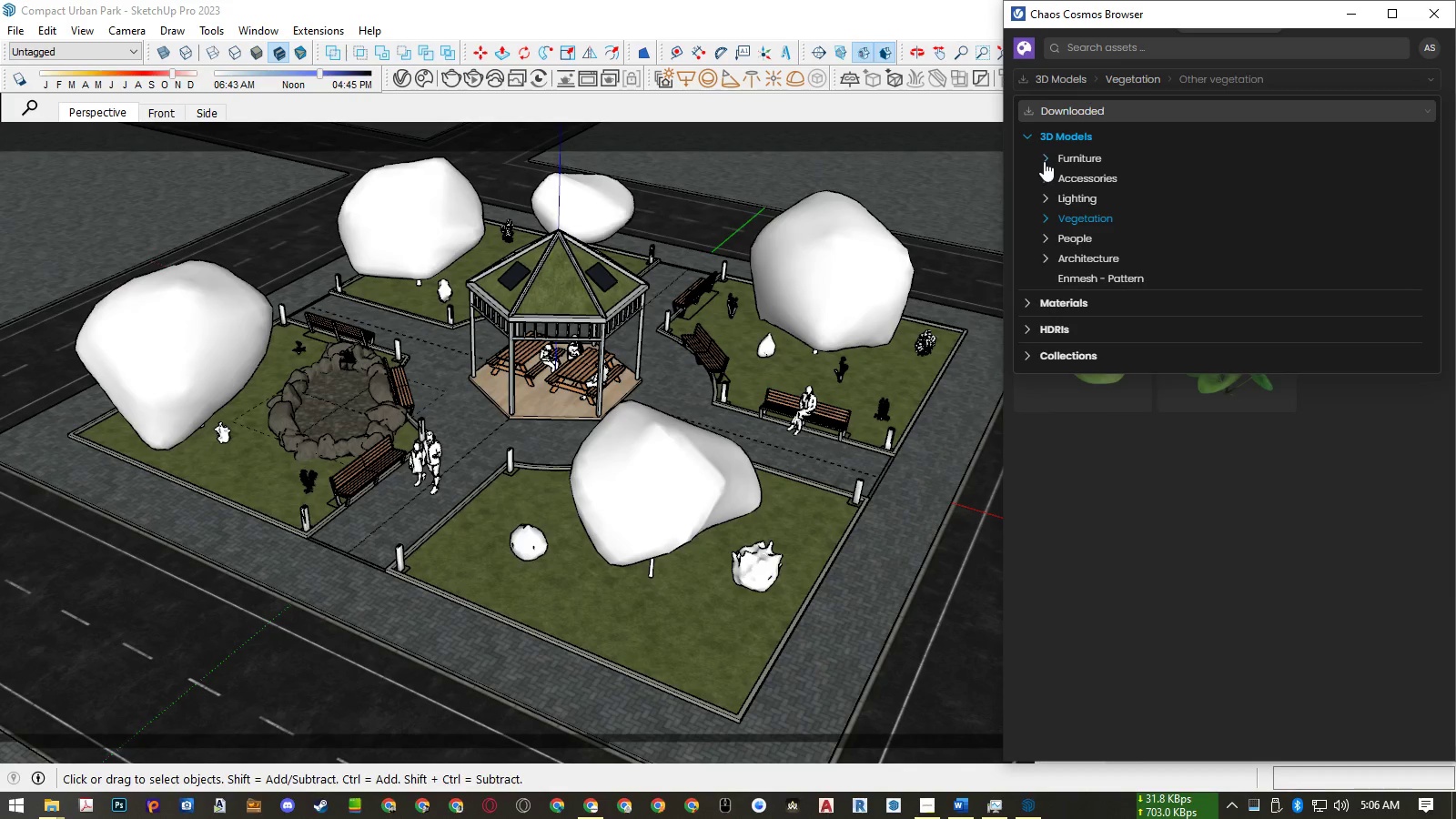 
left_click([1044, 160])
 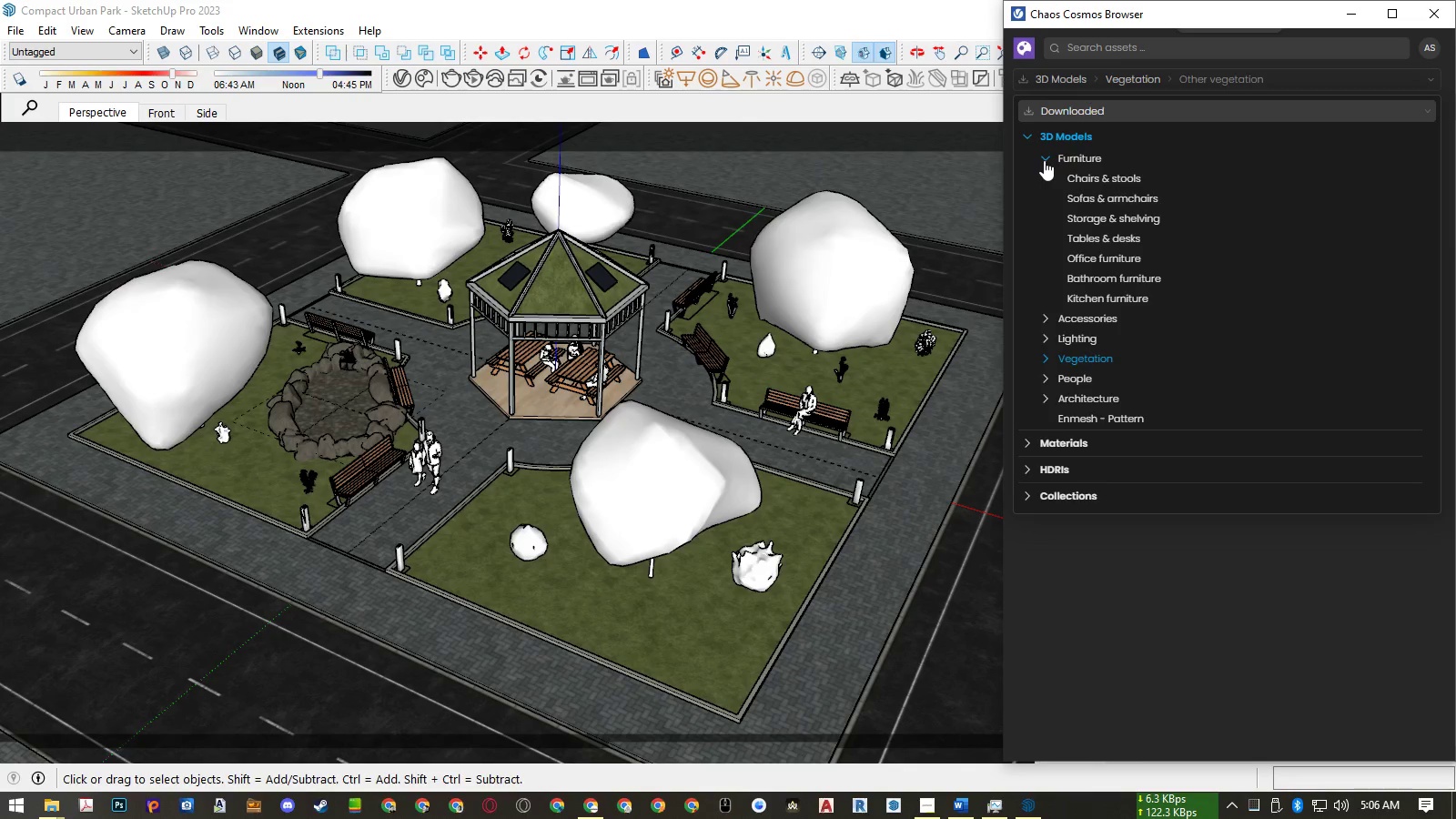 
wait(5.47)
 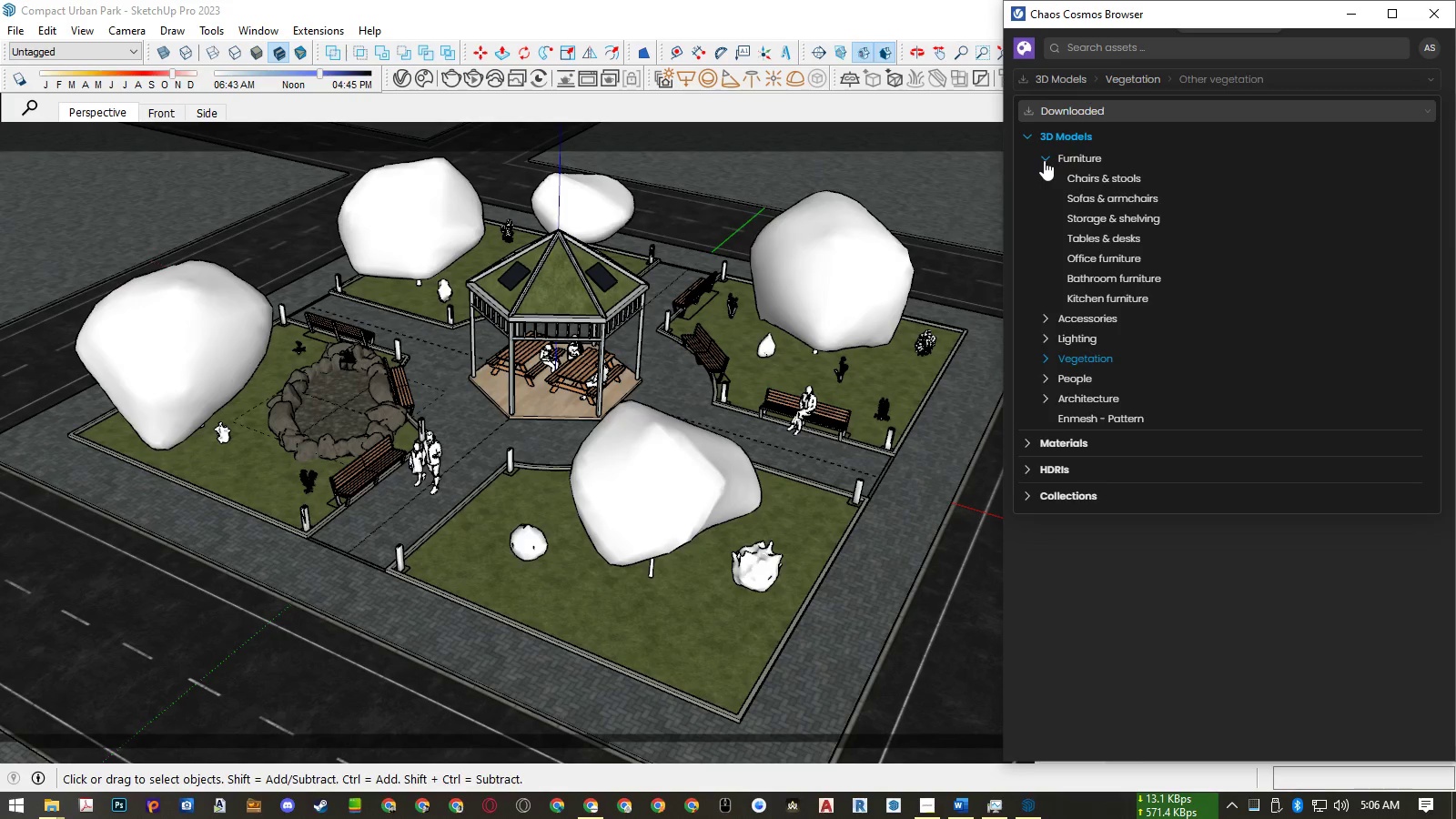 
left_click([1044, 160])
 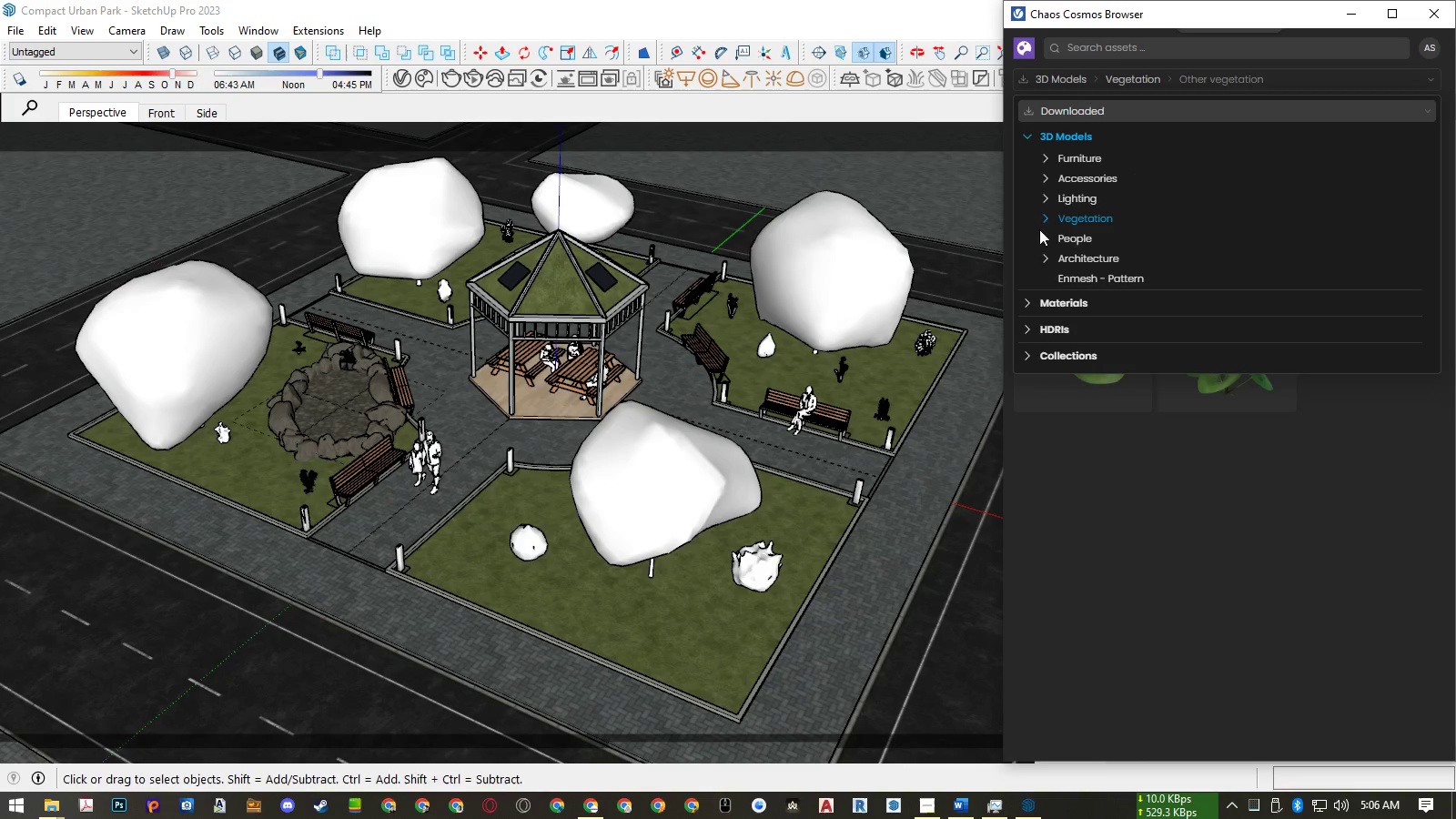 
left_click([1042, 237])
 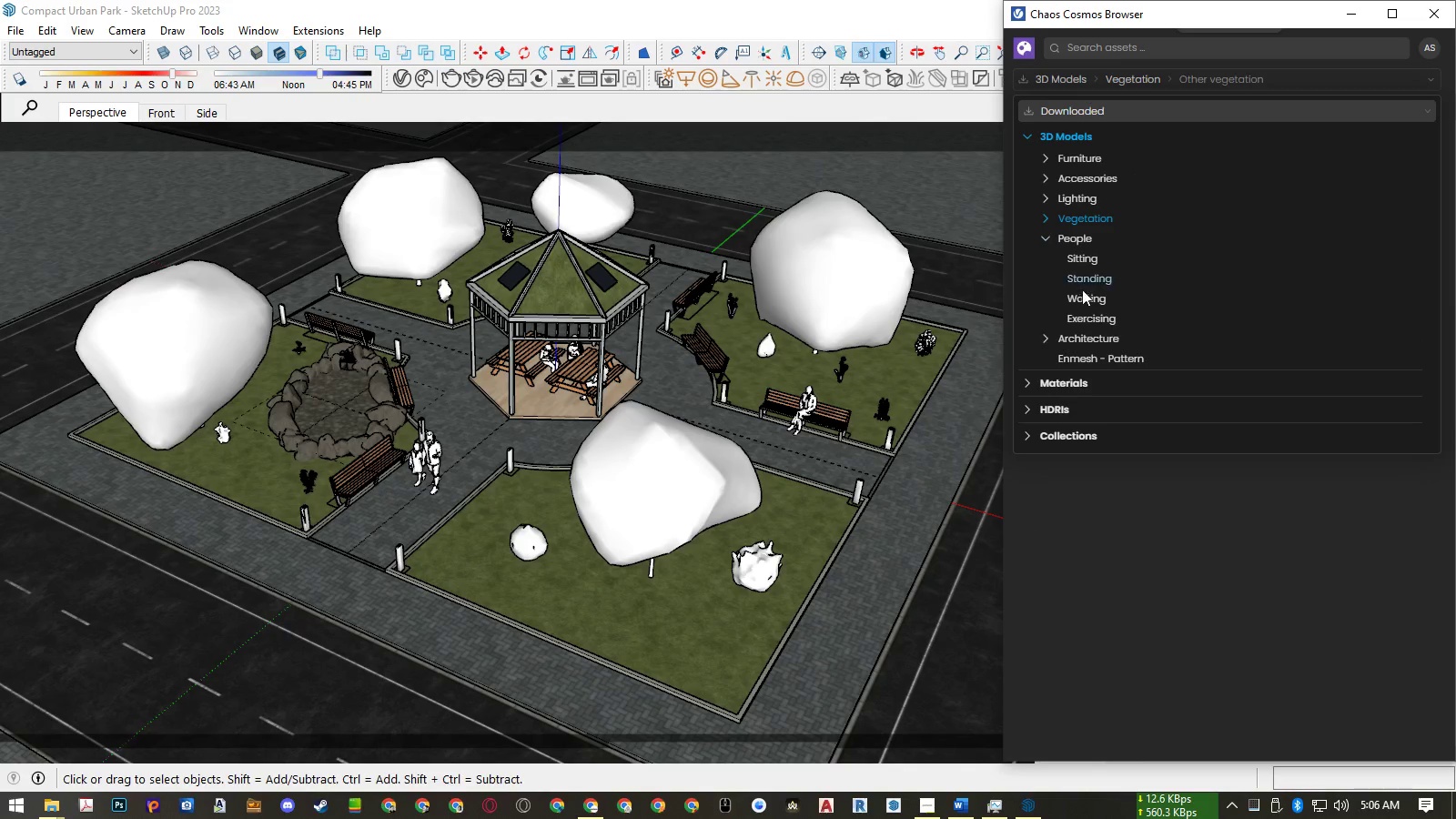 
left_click([1087, 316])
 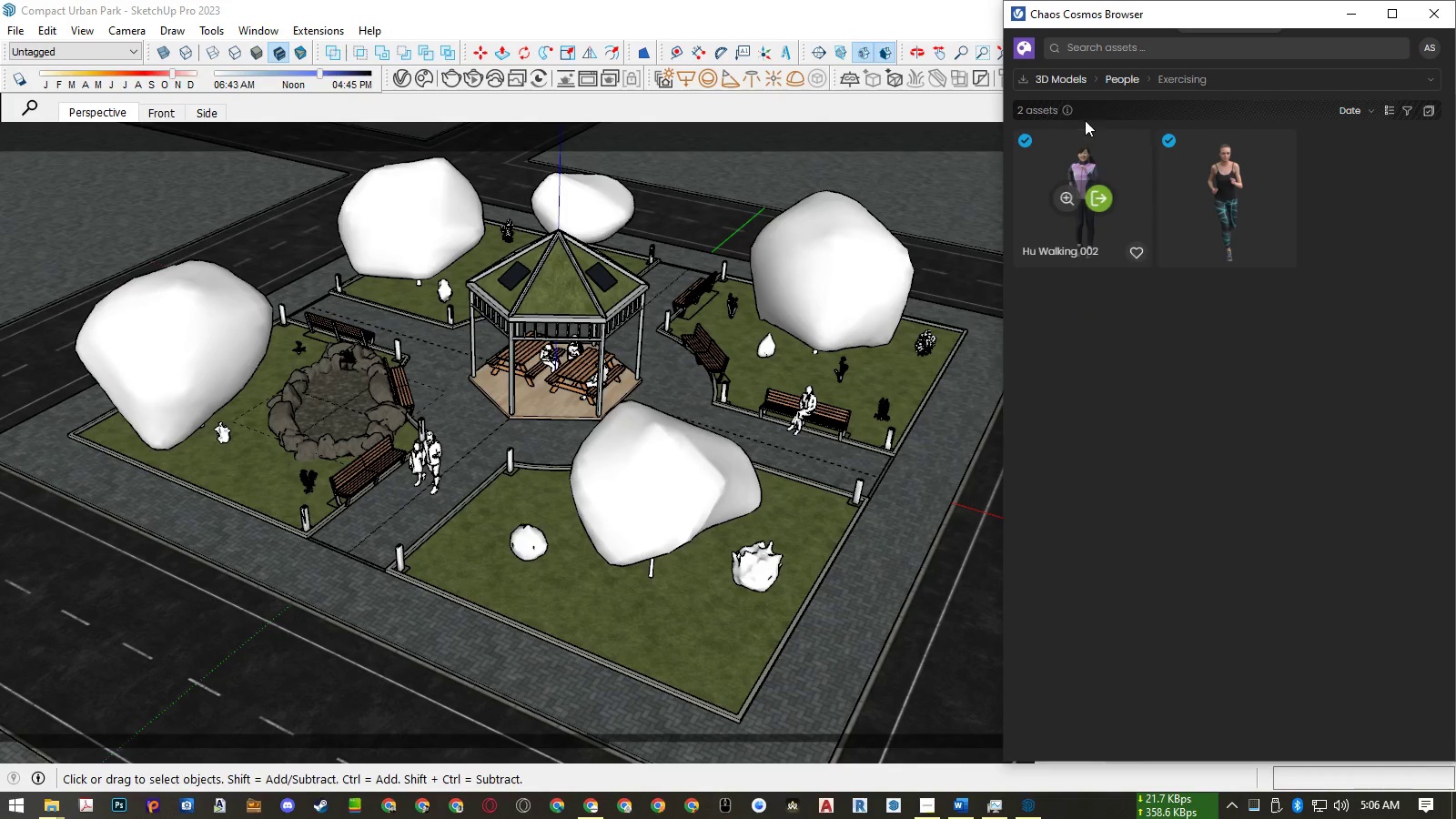 
left_click([1056, 83])
 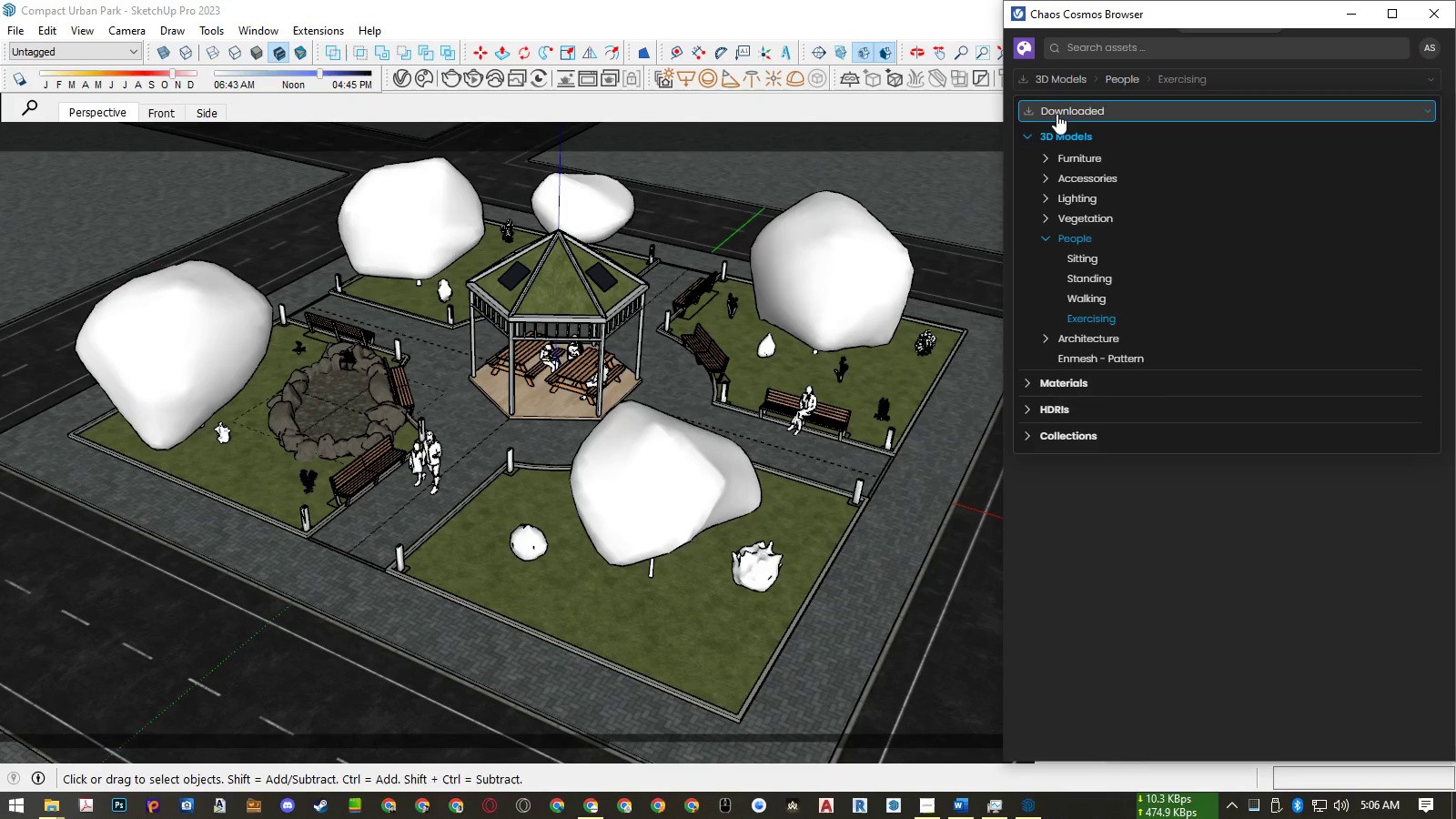 
left_click([1057, 114])
 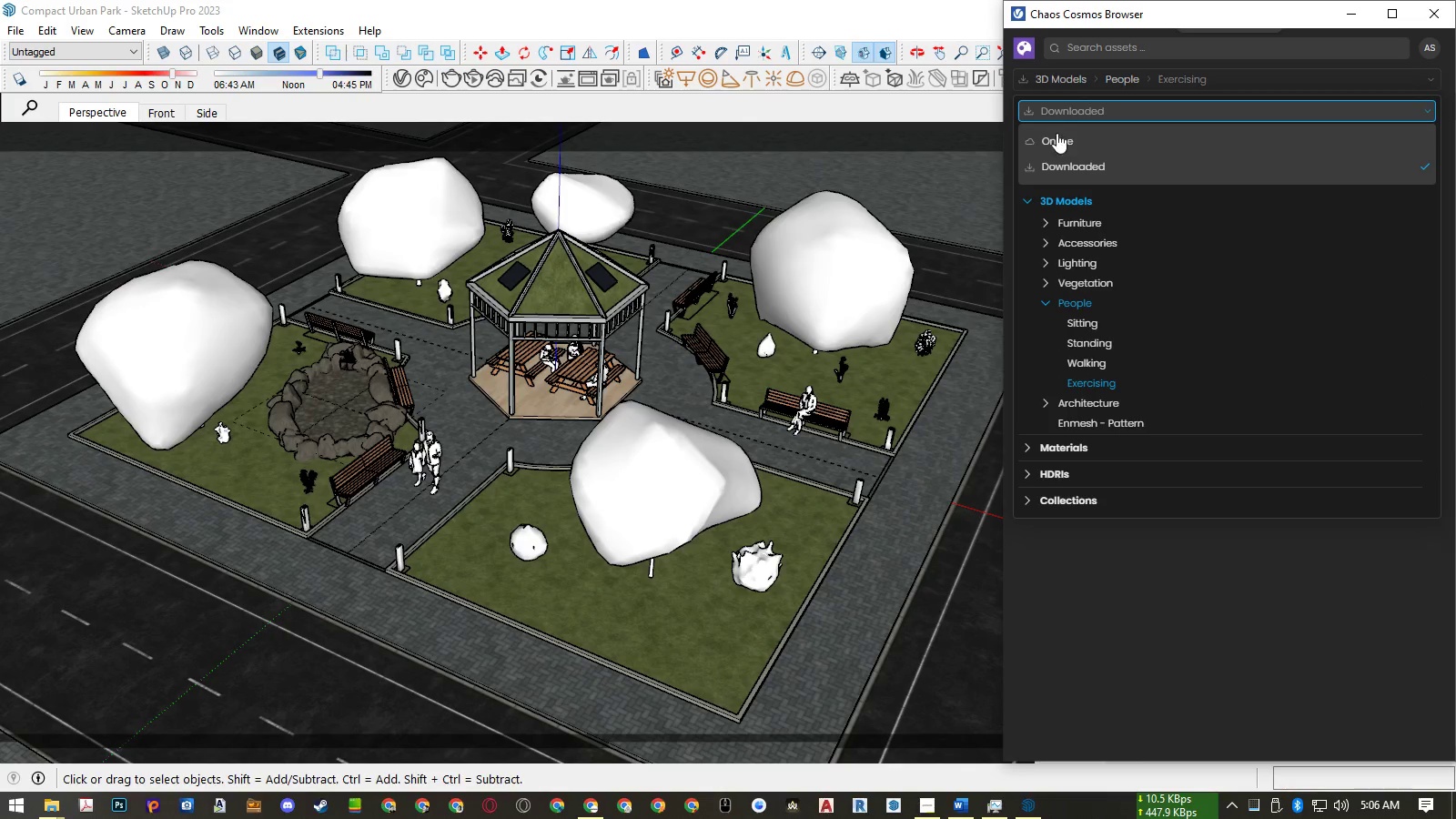 
left_click([1057, 138])
 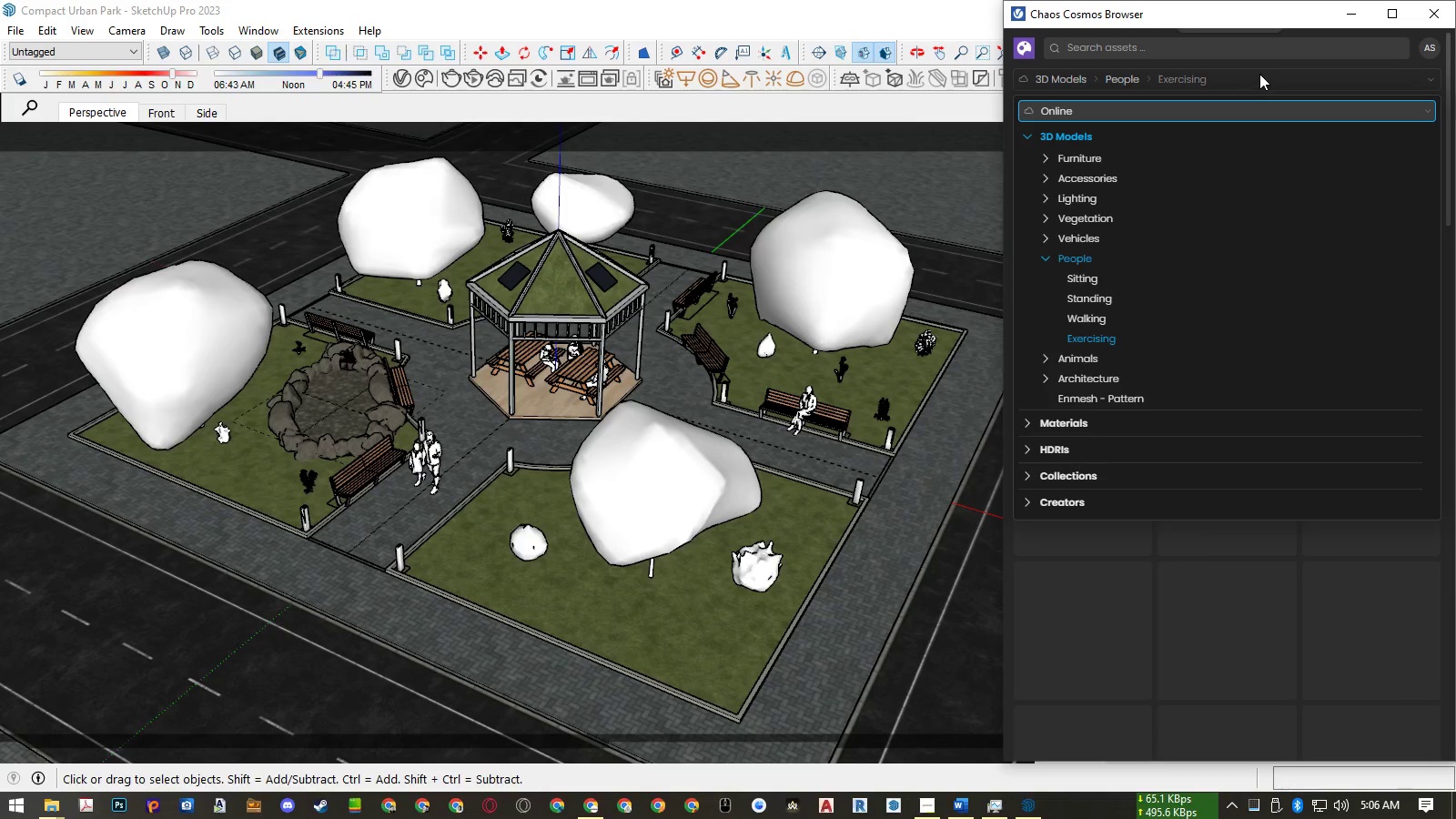 
left_click([1275, 59])
 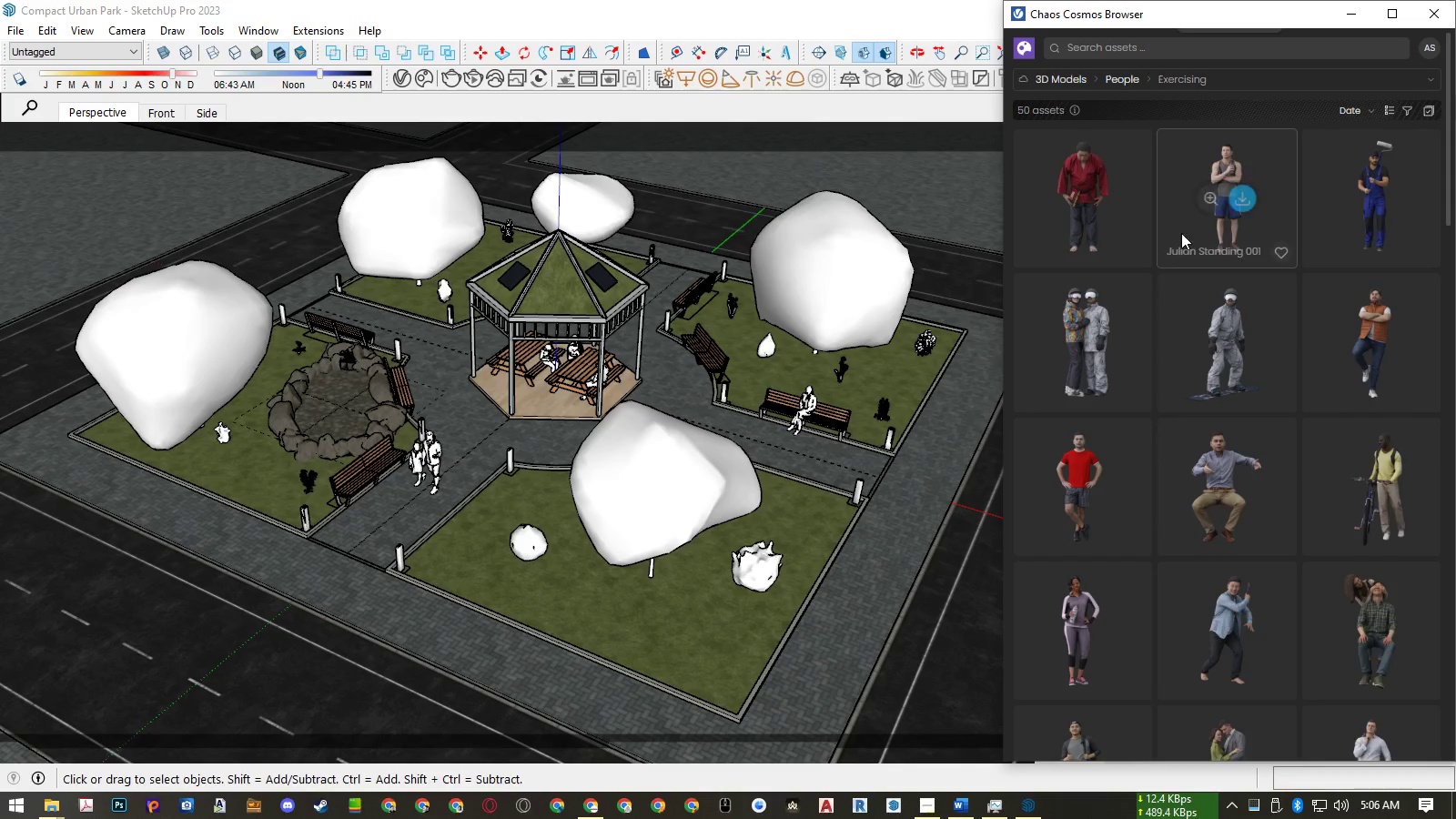 
scroll: coordinate [1179, 235], scroll_direction: down, amount: 19.0
 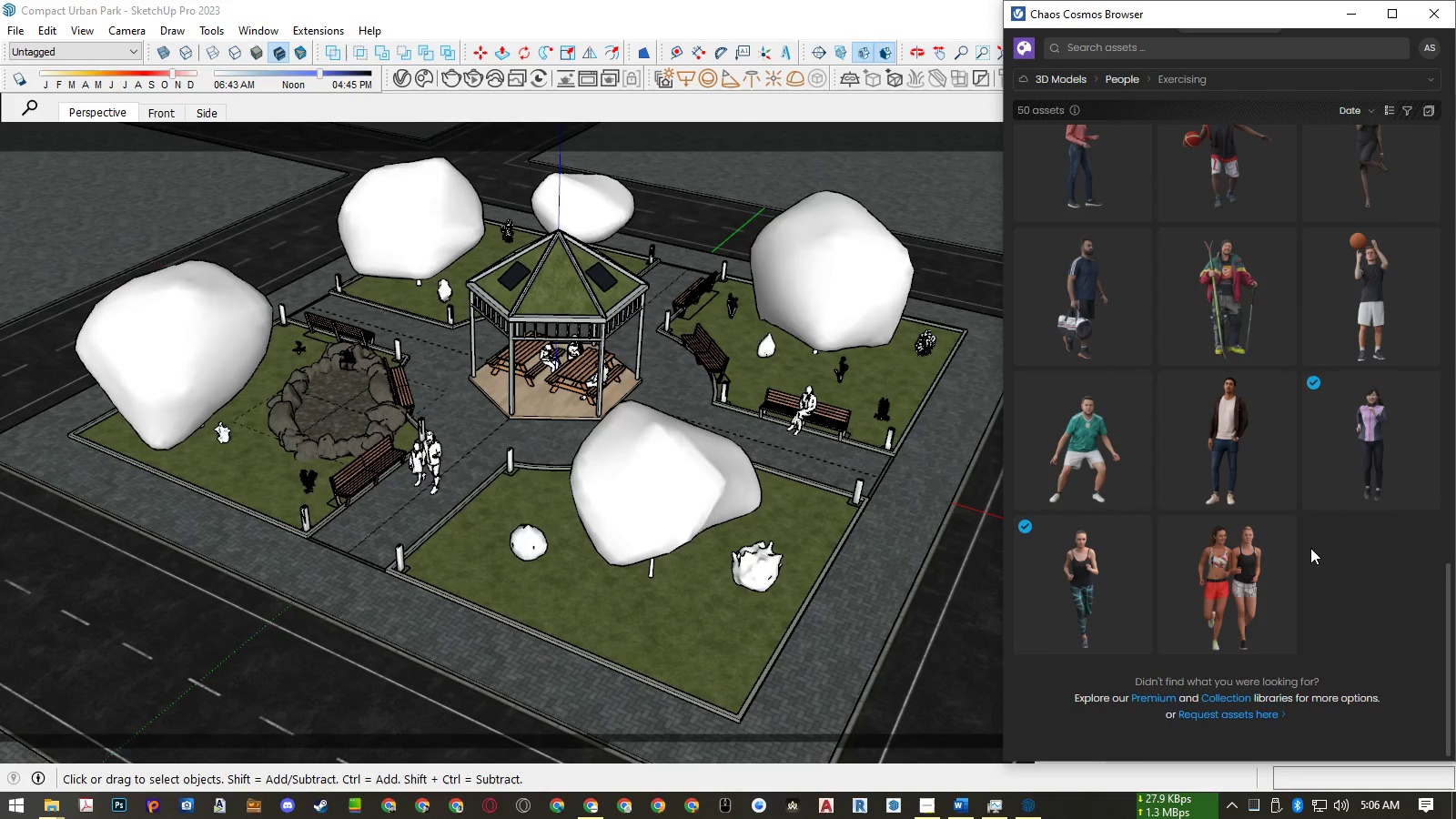 
scroll: coordinate [1310, 546], scroll_direction: up, amount: 5.0
 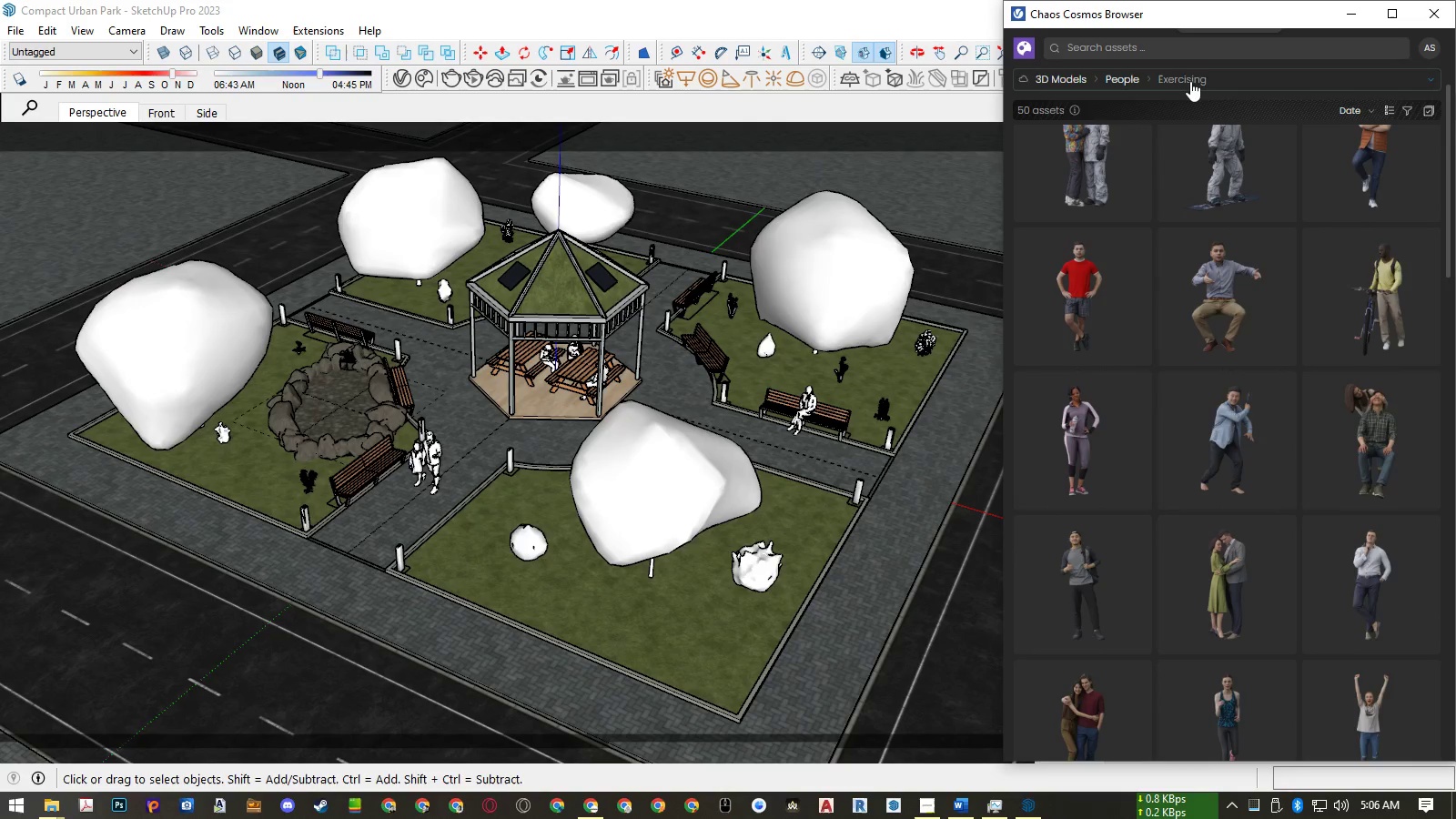 
left_click([1197, 48])
 